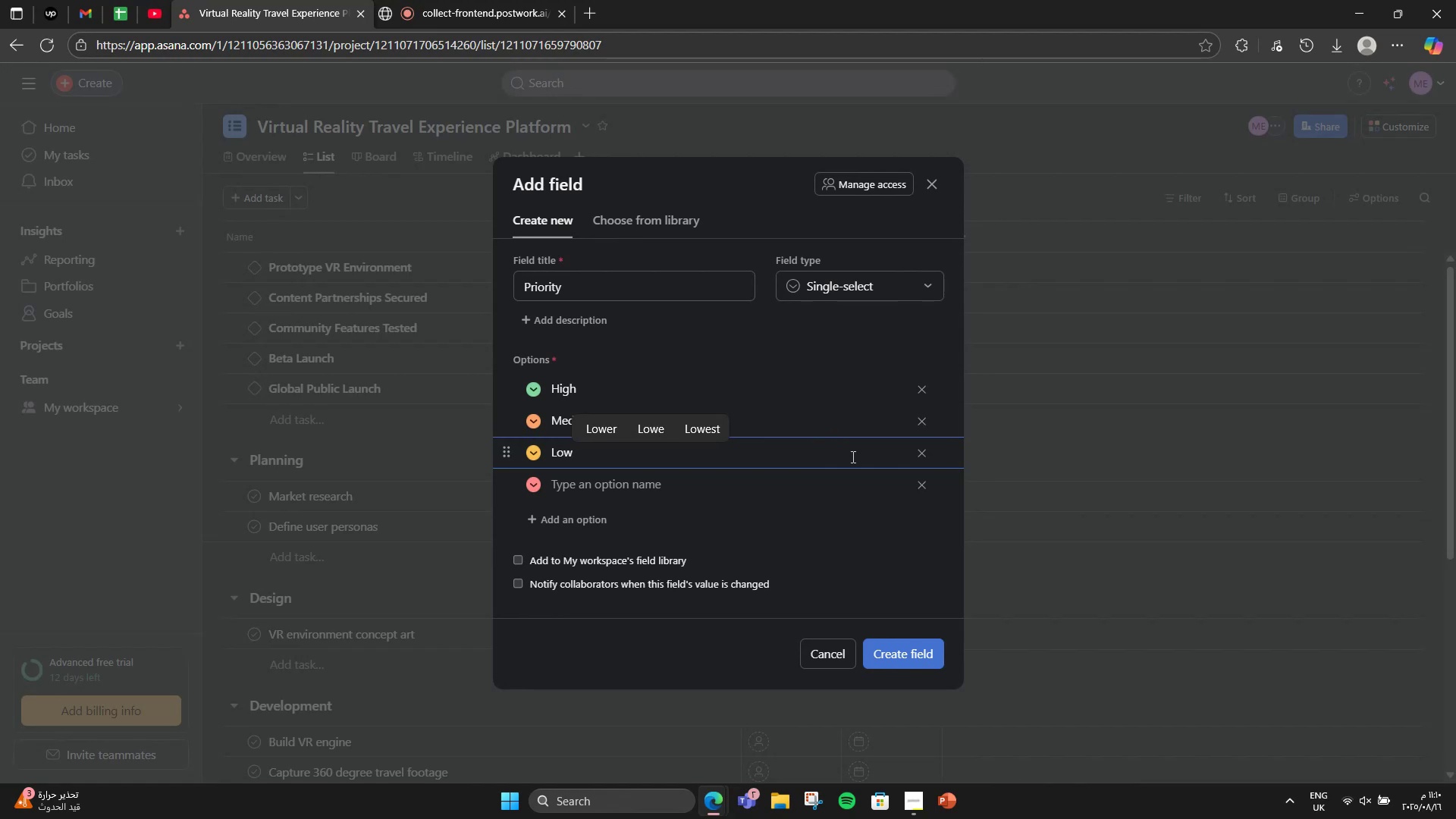 
left_click([918, 489])
 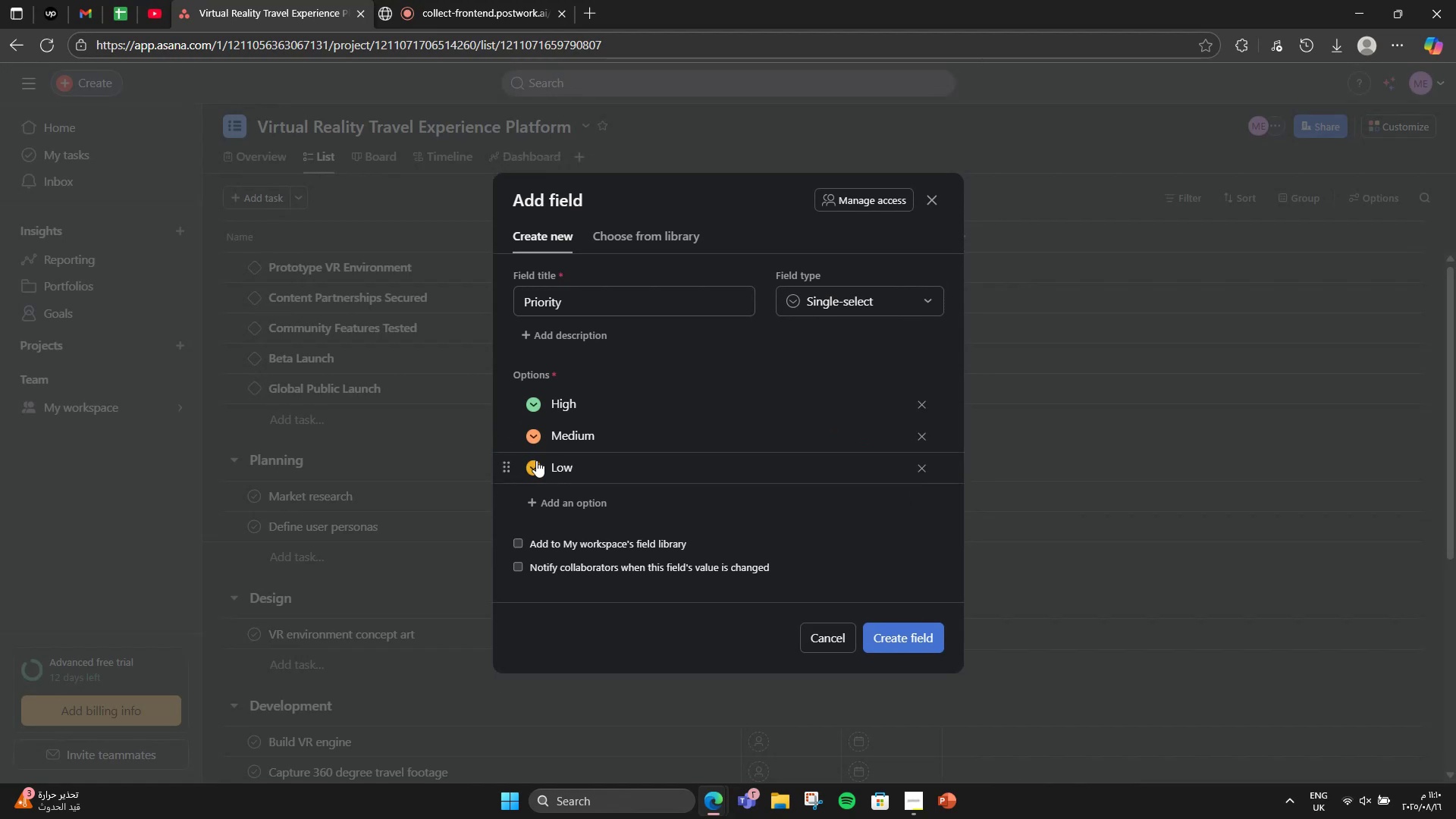 
left_click([536, 460])
 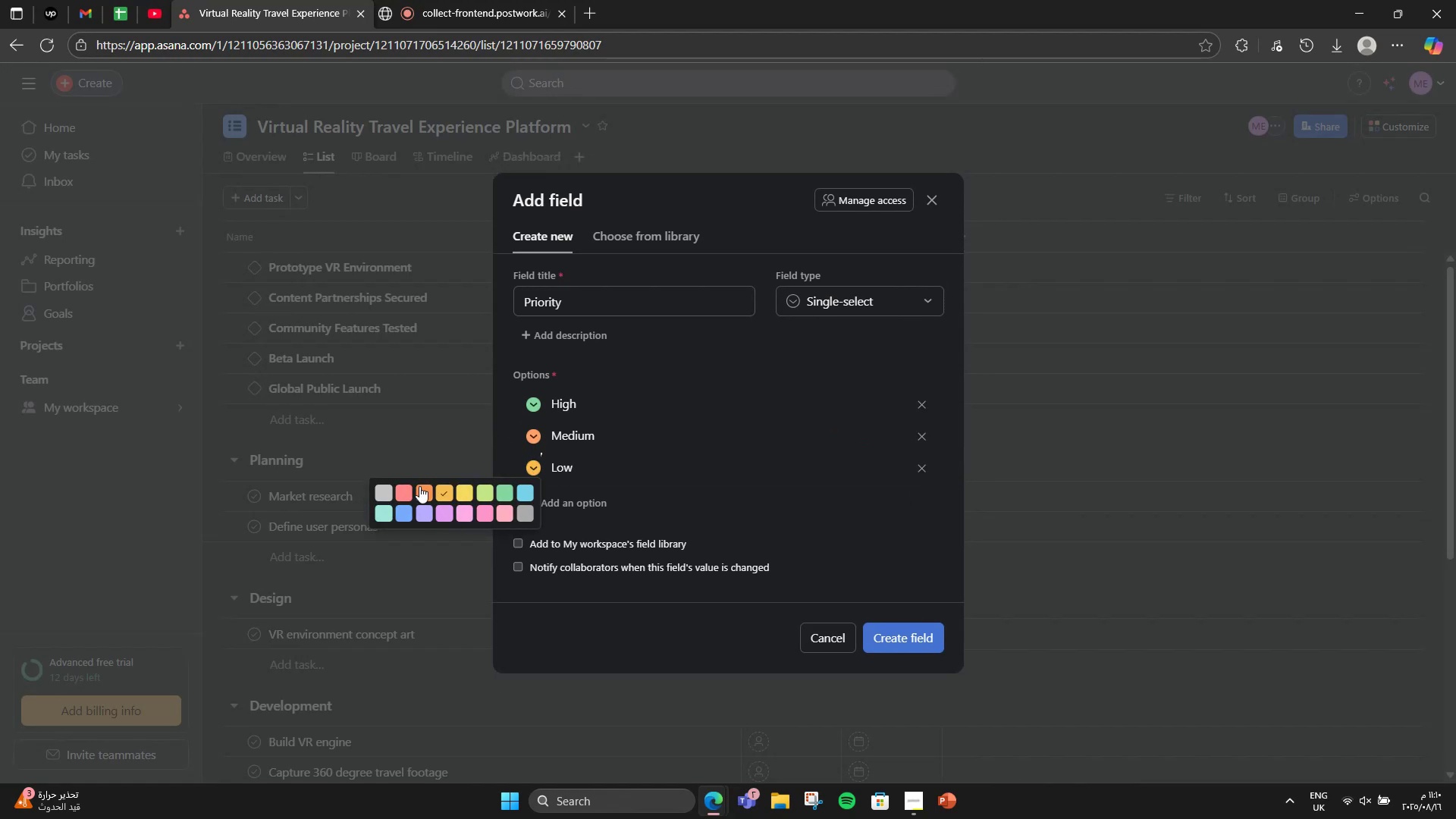 
left_click([407, 493])
 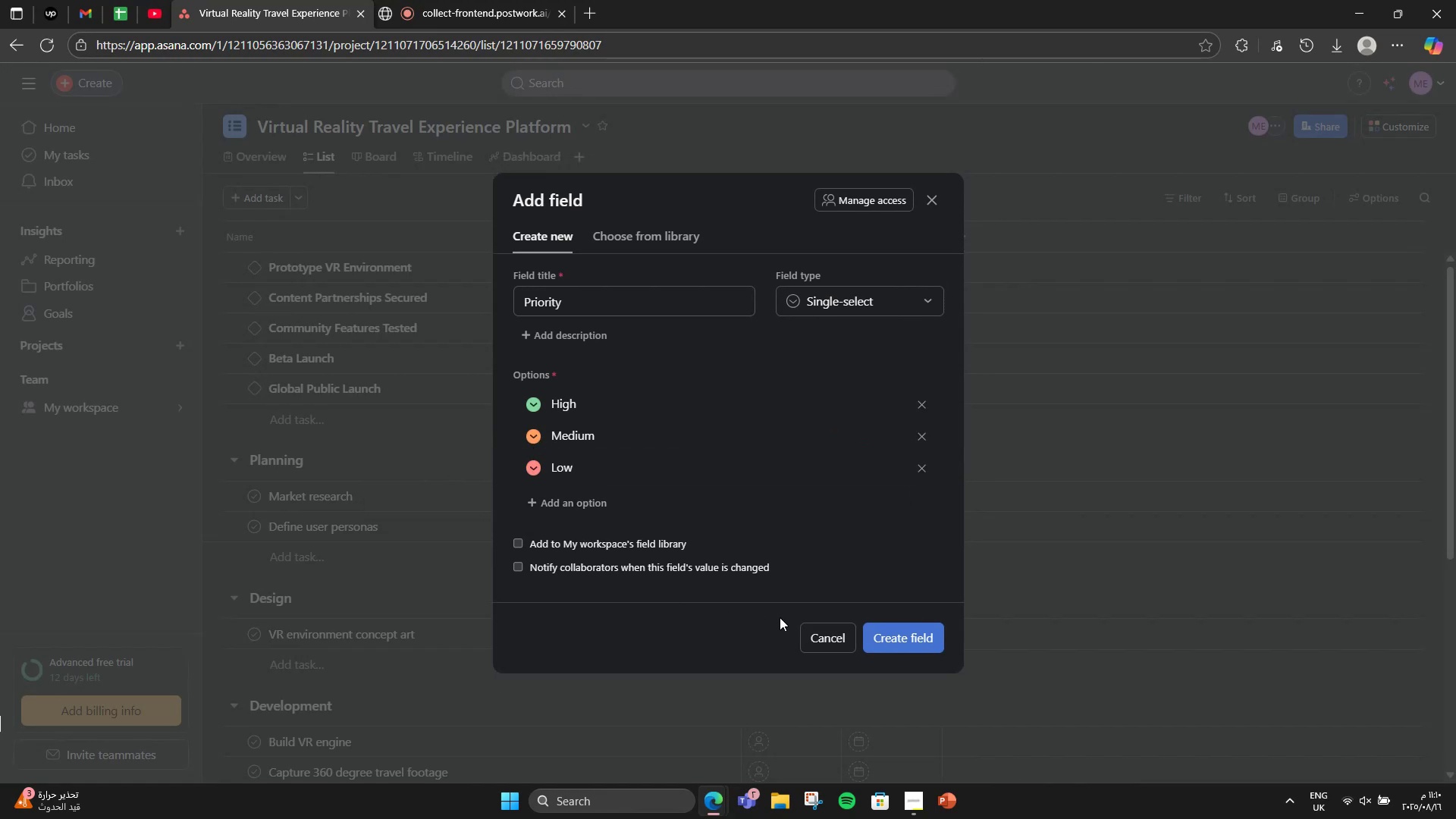 
left_click([931, 648])
 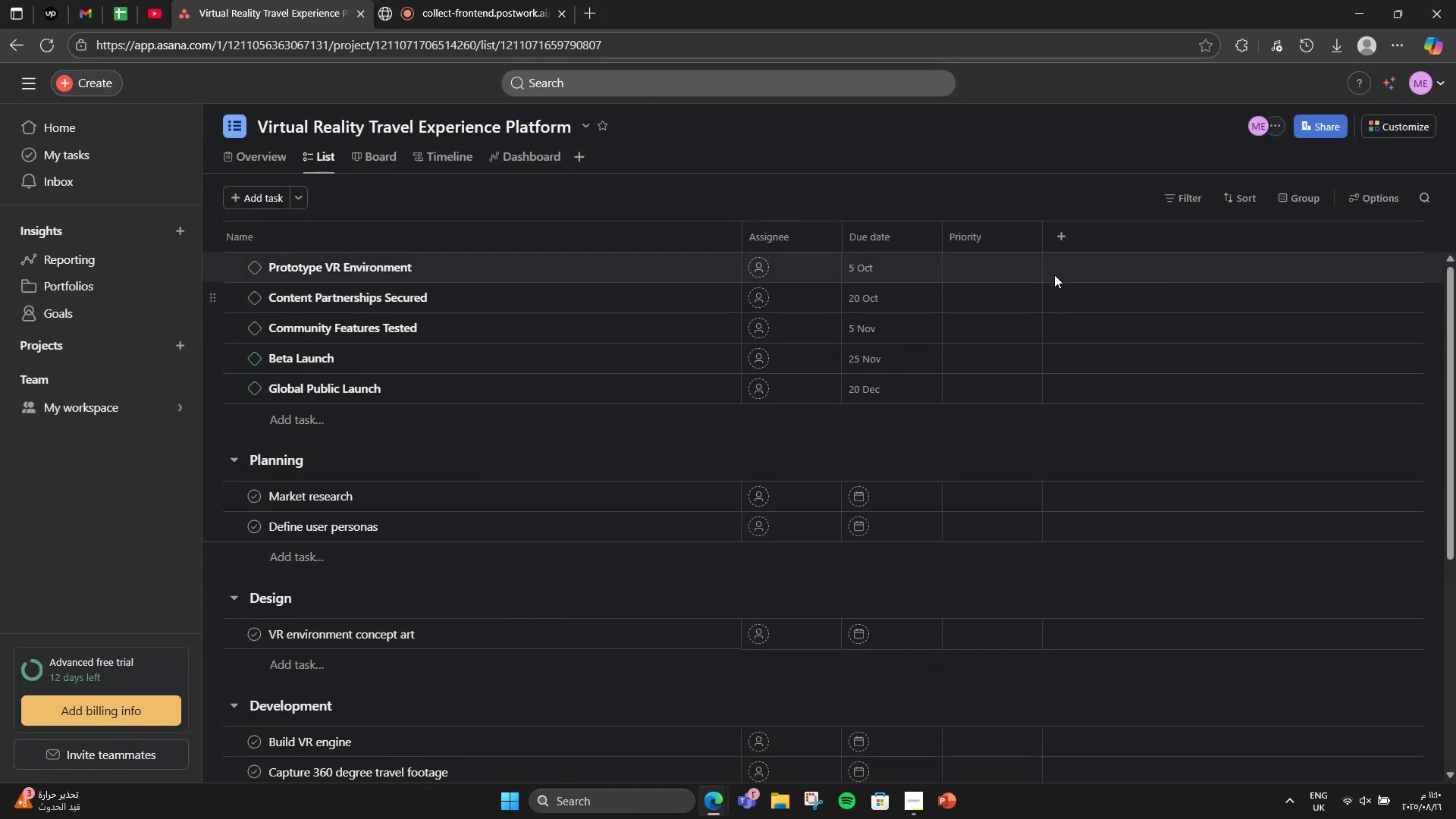 
left_click([1059, 247])
 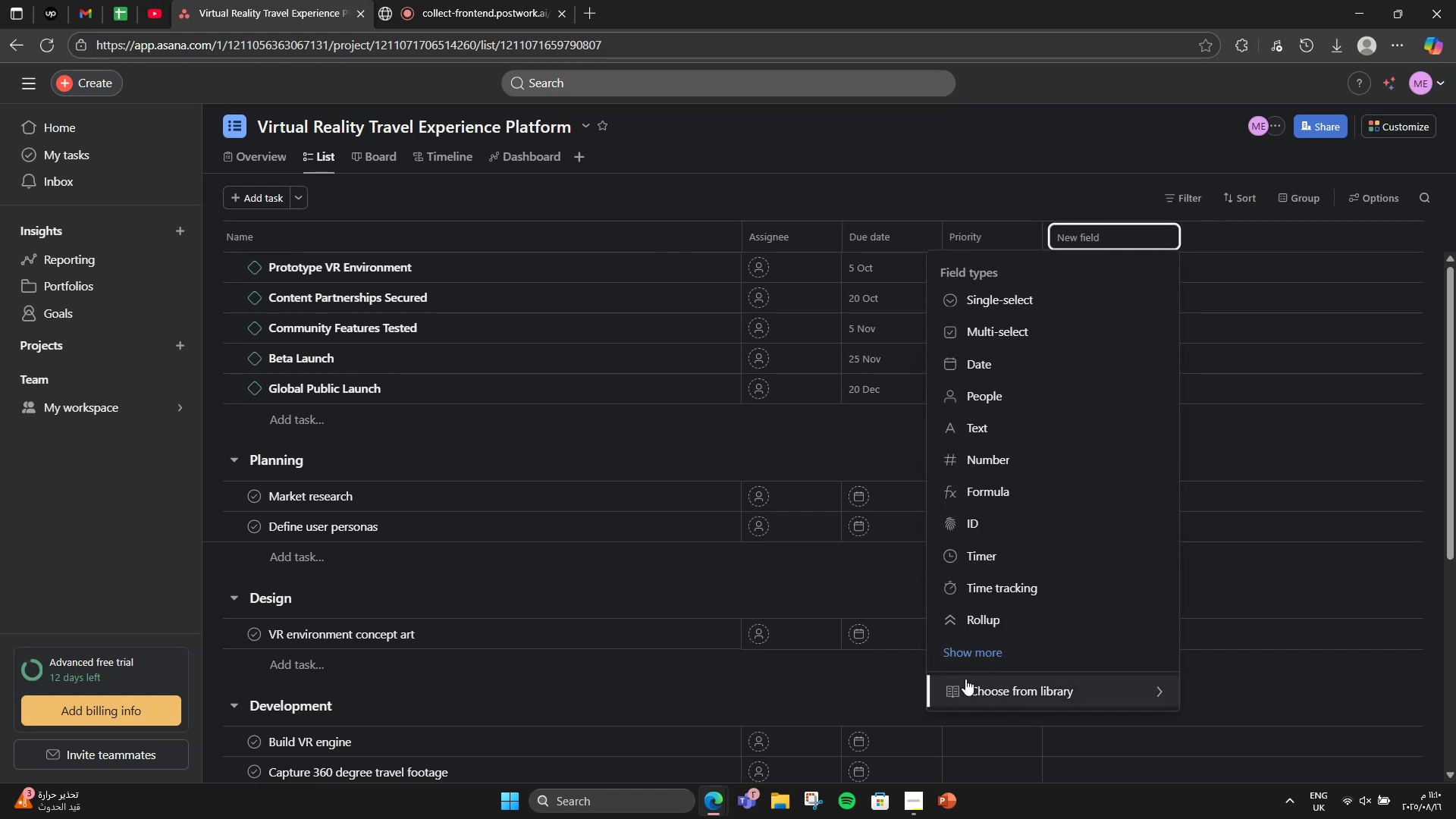 
left_click([964, 681])
 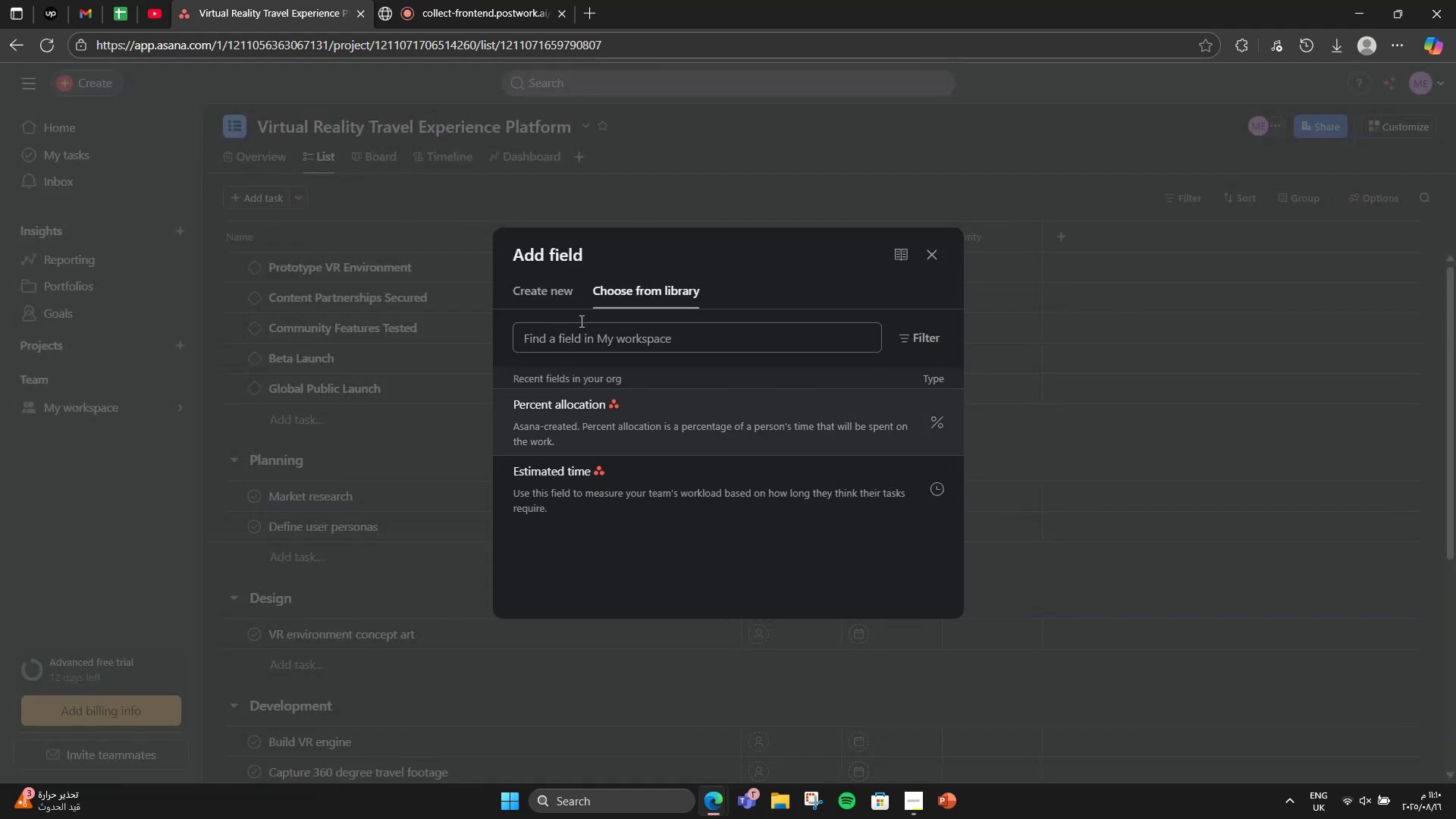 
left_click([563, 303])
 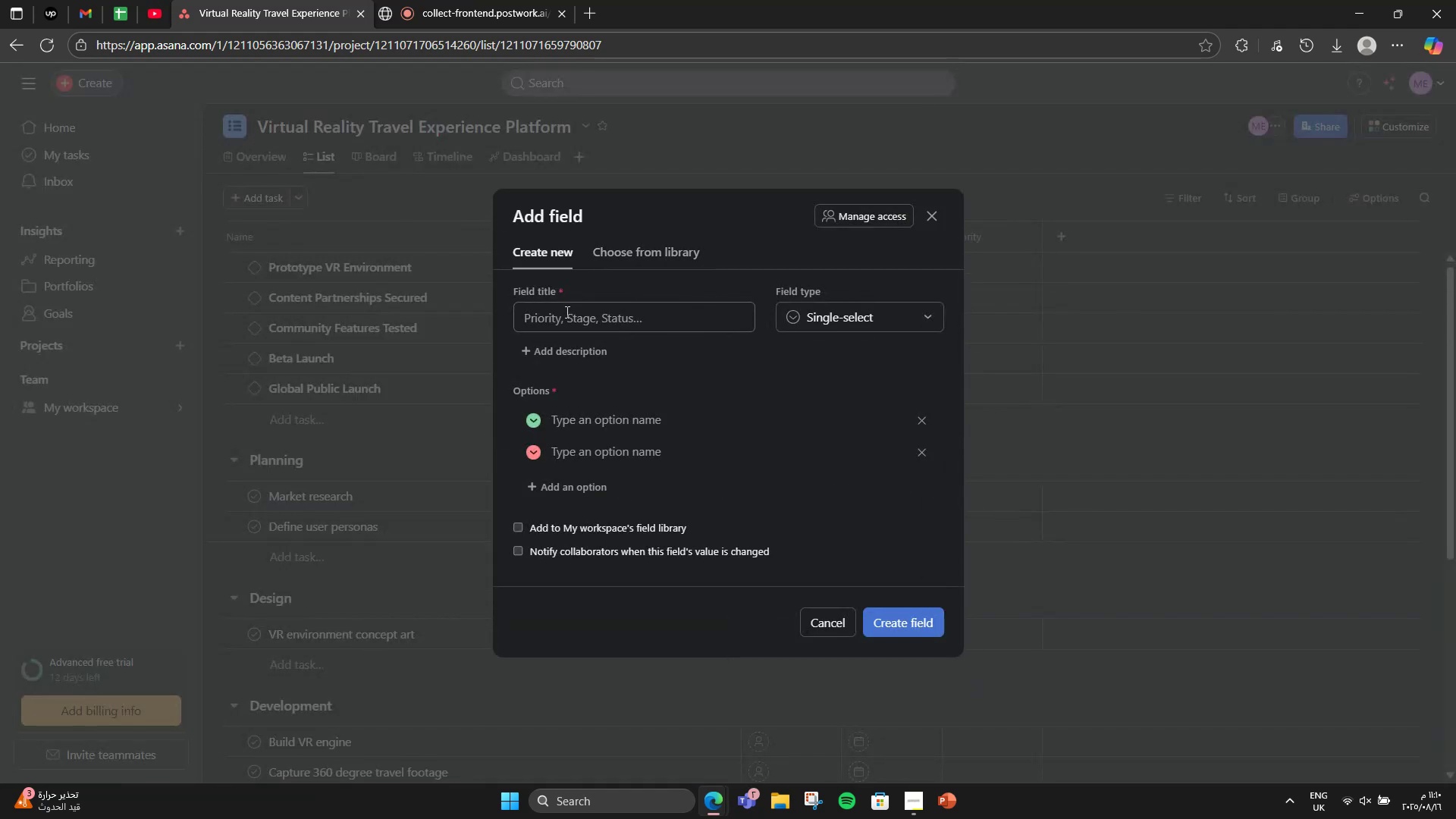 
left_click([566, 312])
 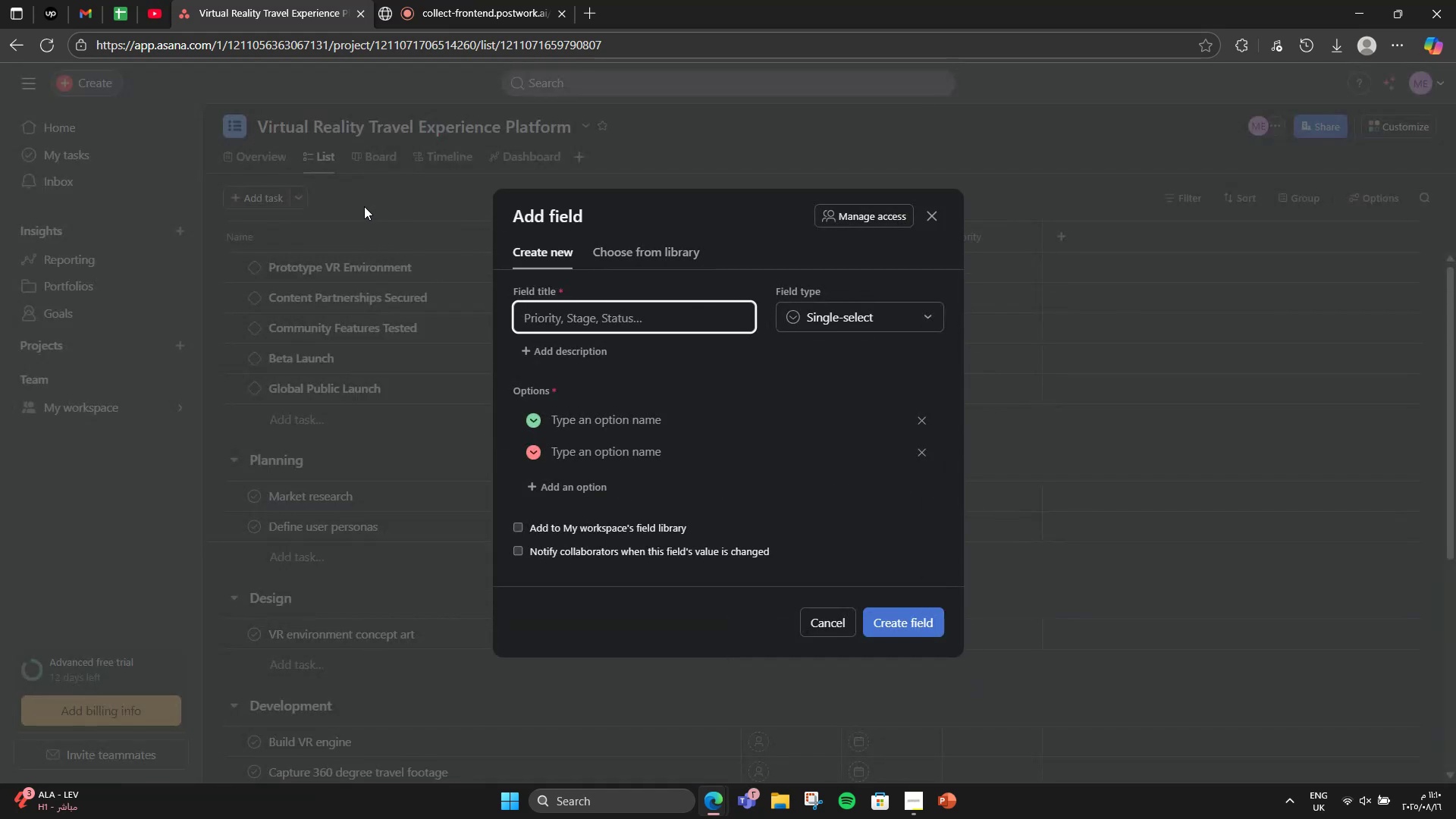 
wait(5.12)
 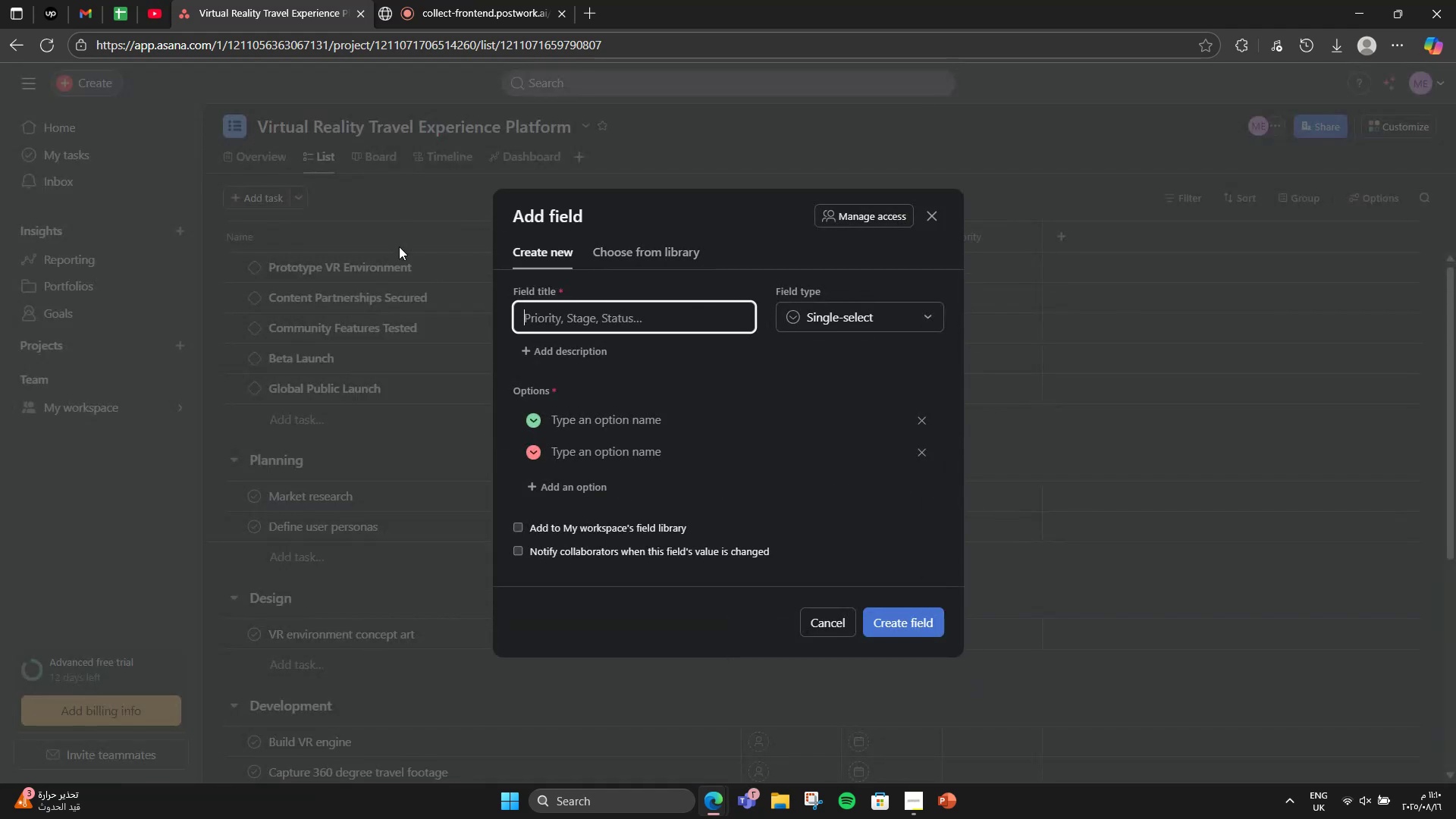 
type(Complexity)
 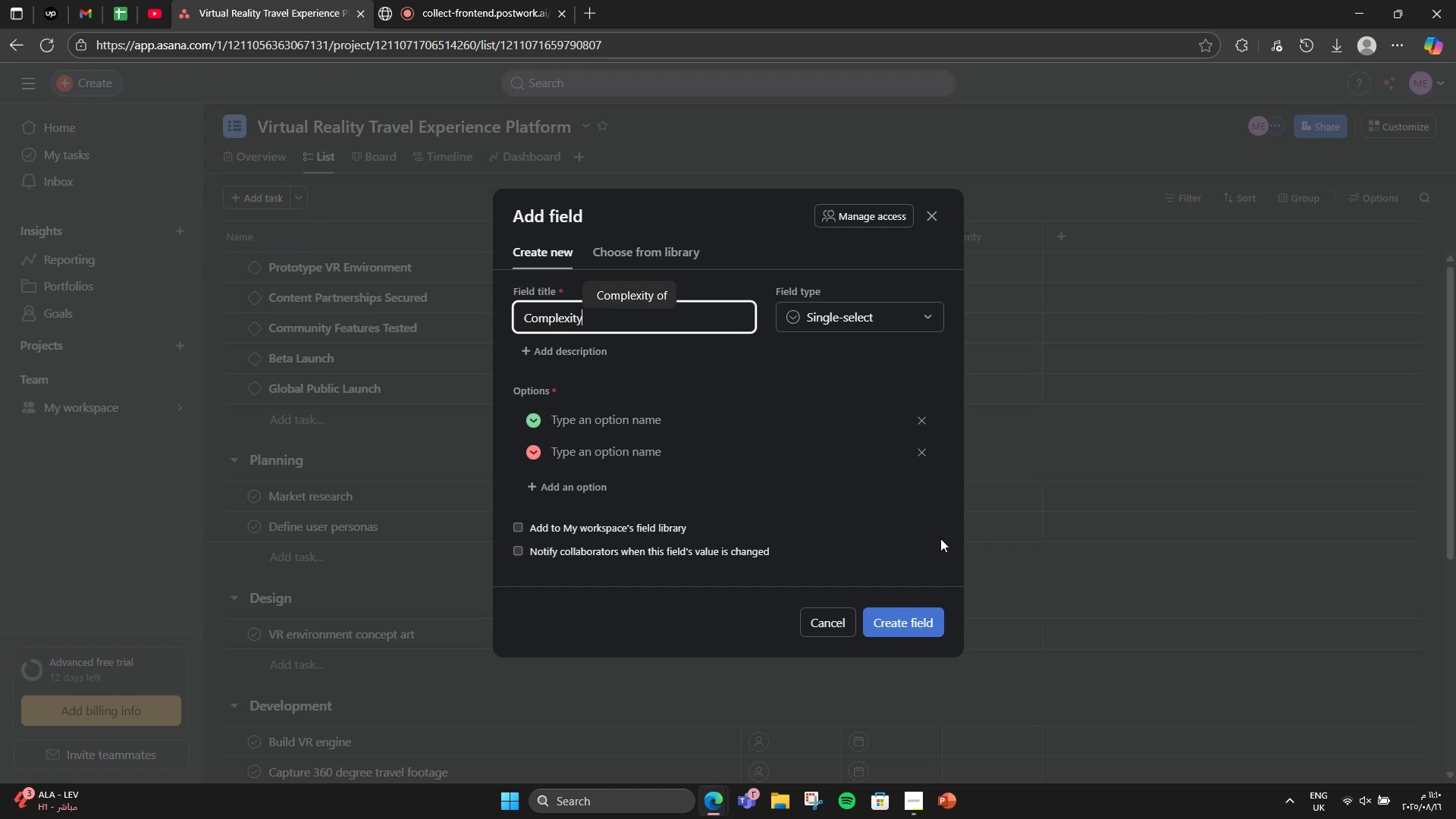 
left_click([711, 426])
 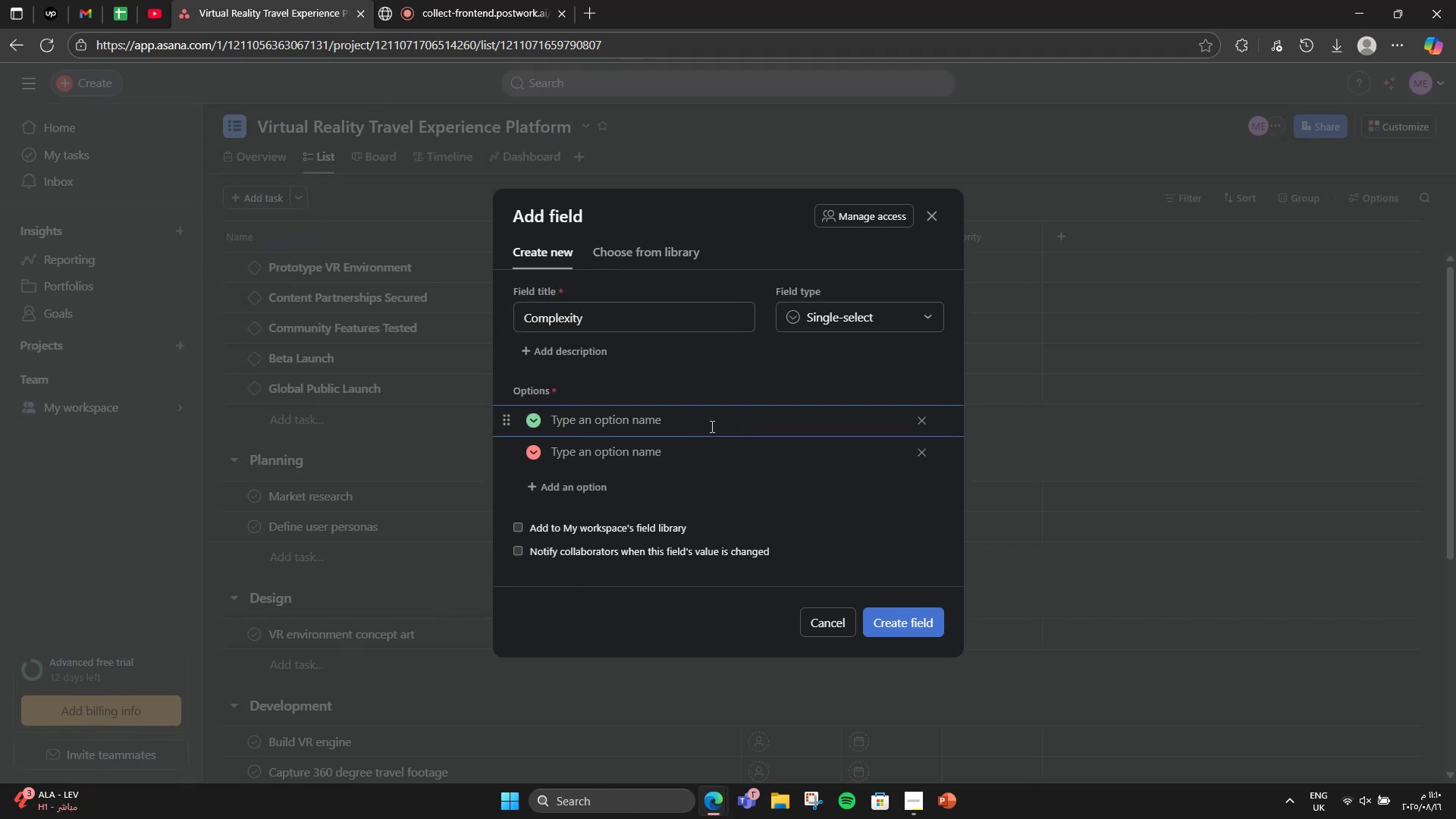 
type(High)
 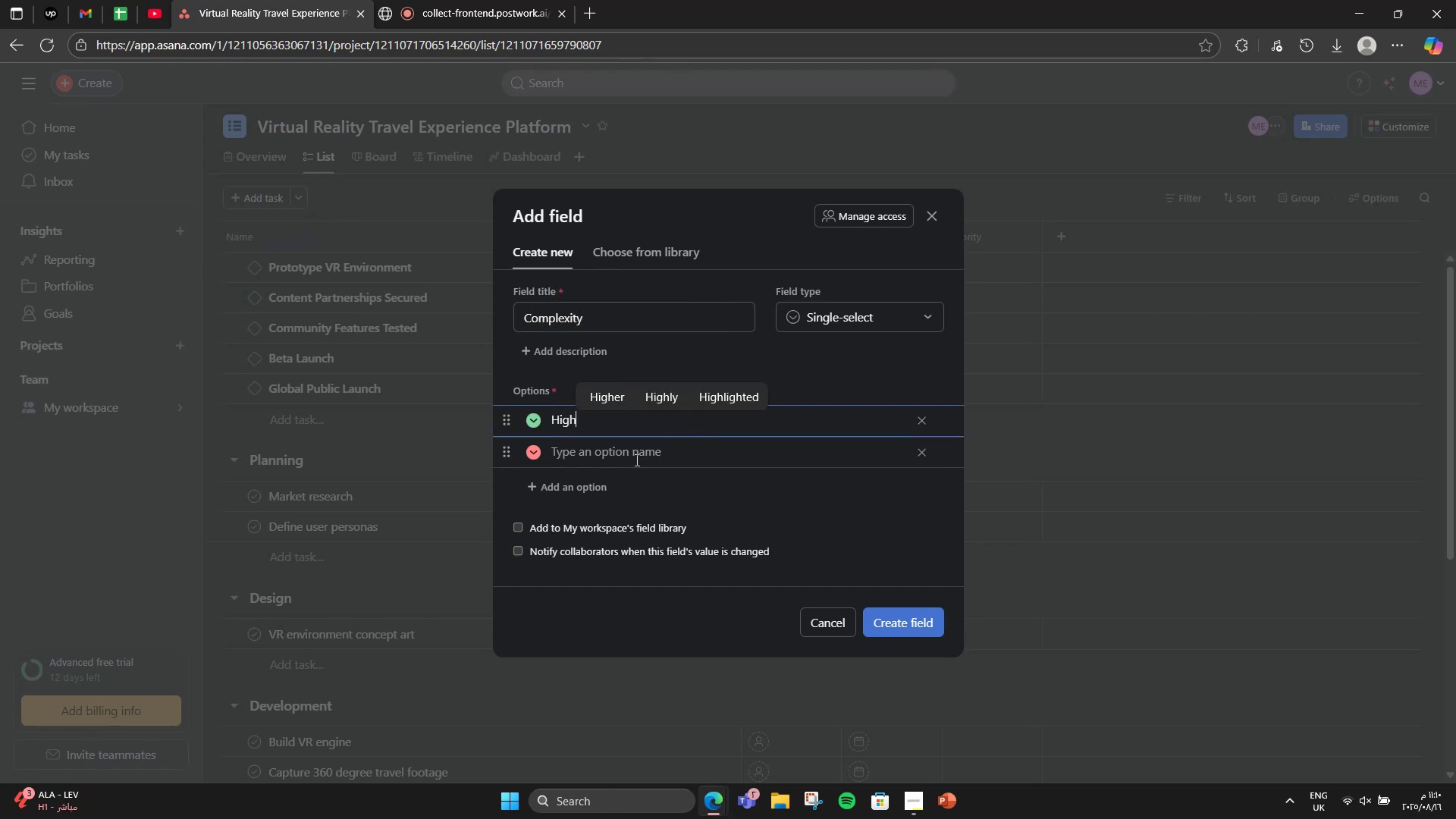 
key(Enter)
 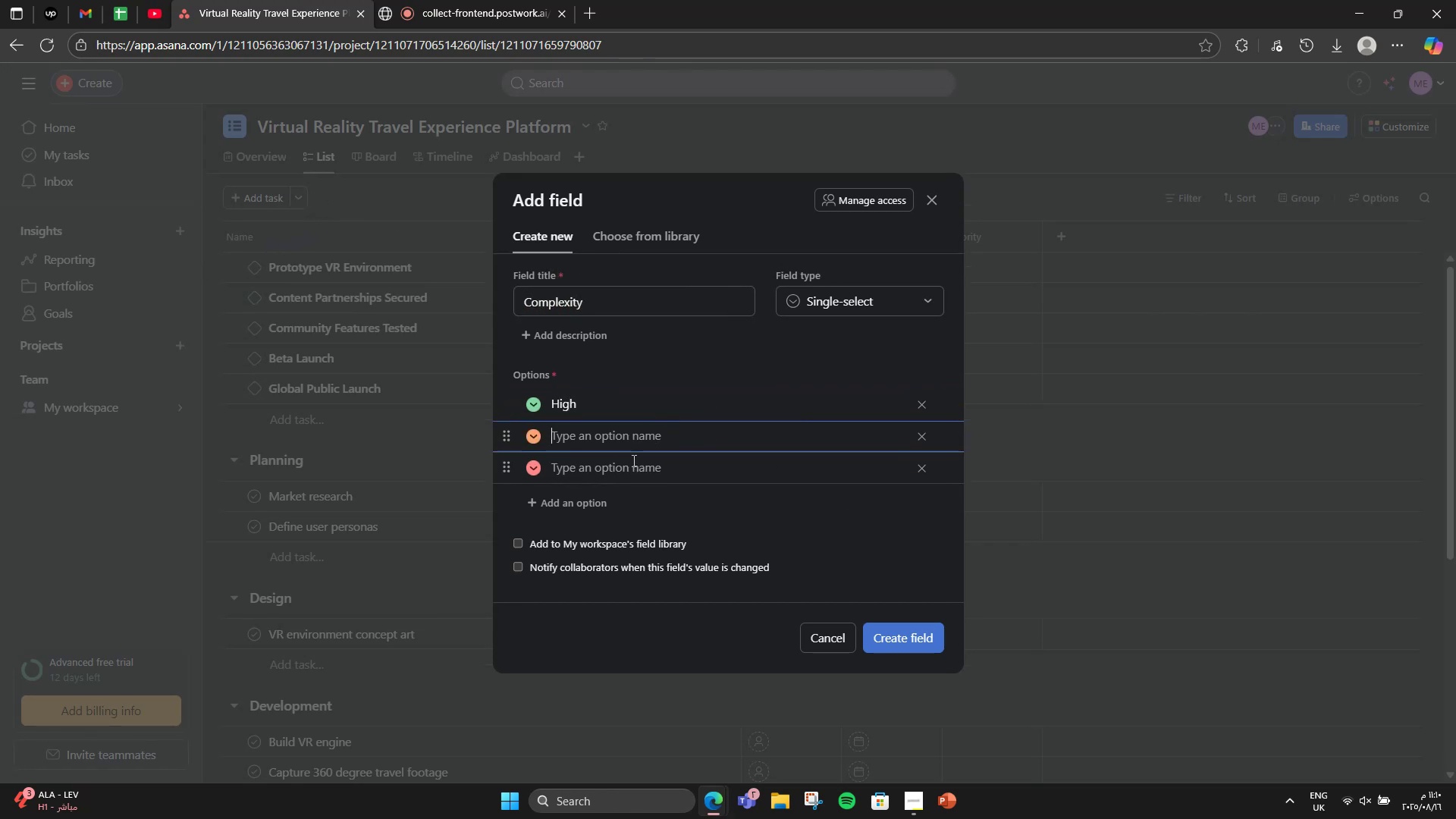 
type(Mediun)
key(Backspace)
type(m)
 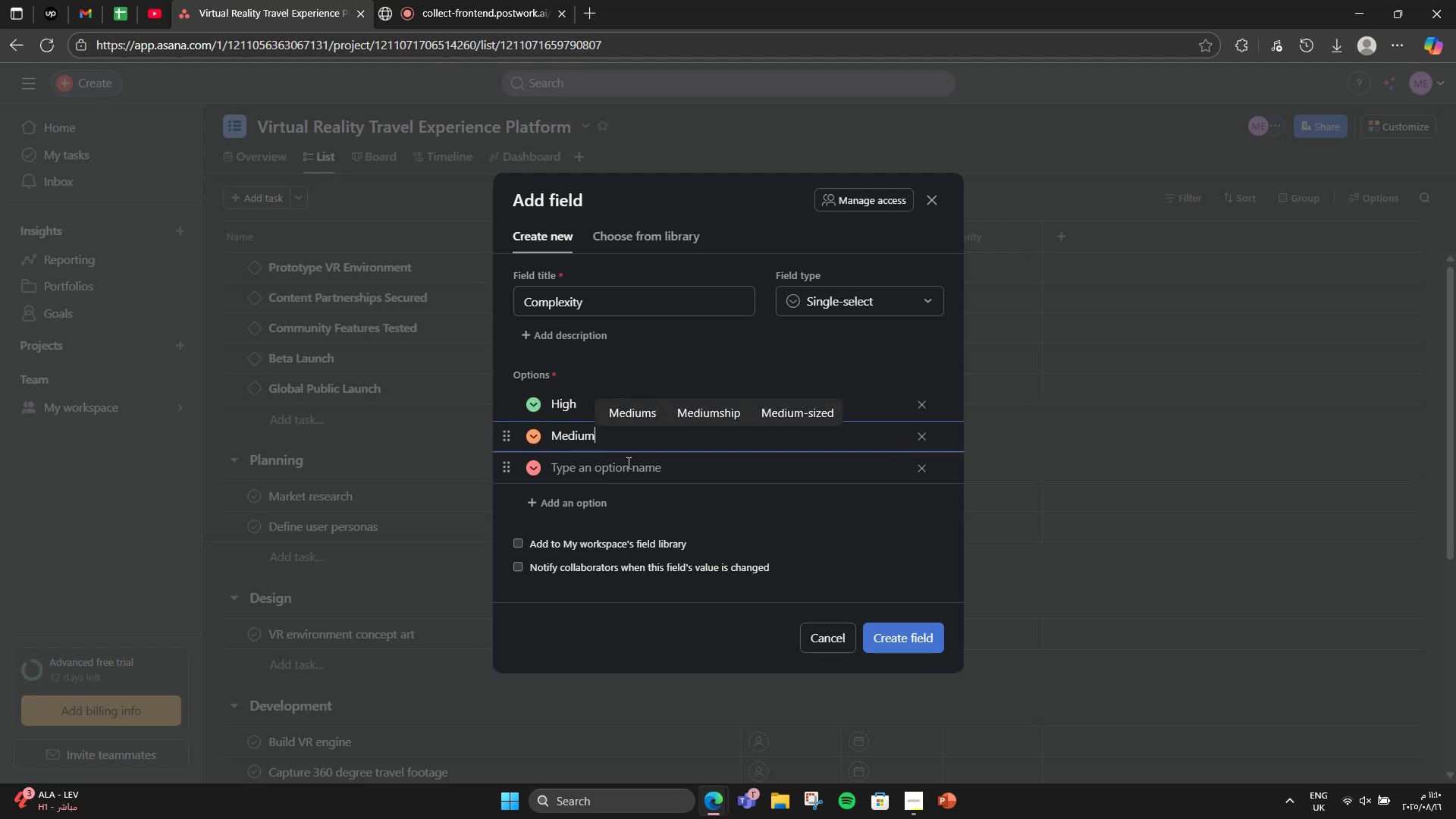 
key(Enter)
 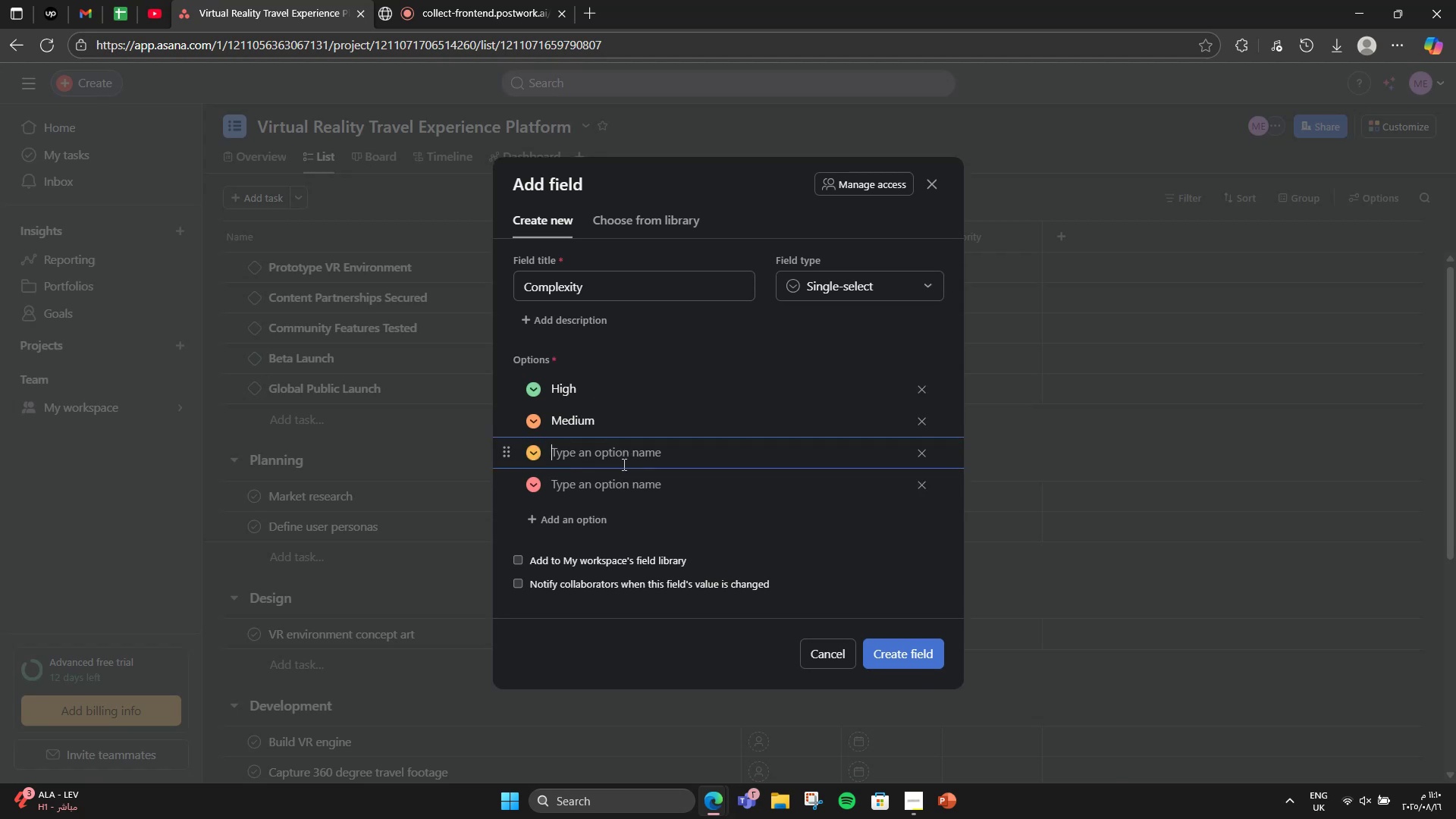 
type(Low)
 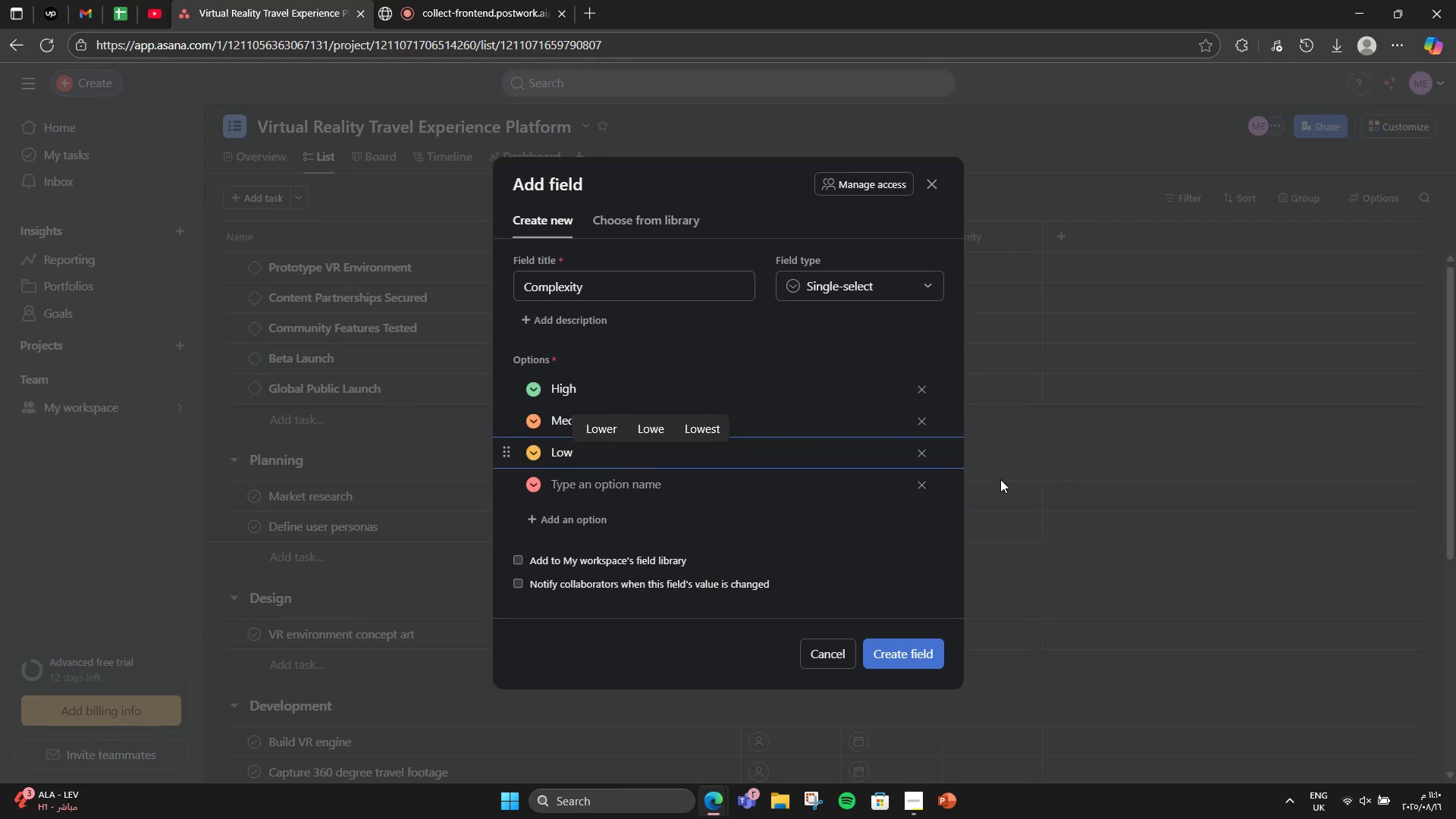 
left_click([918, 489])
 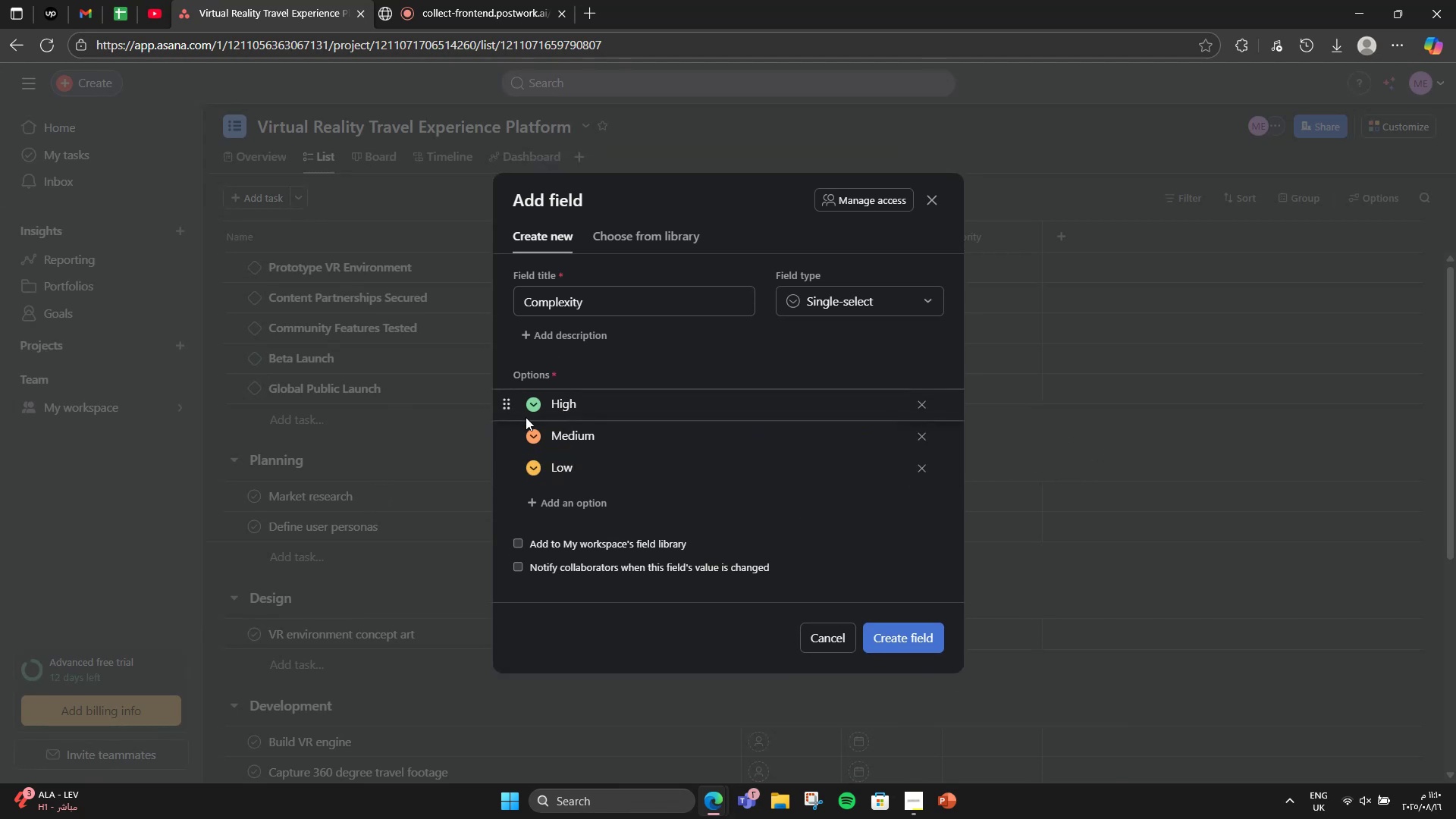 
left_click([532, 407])
 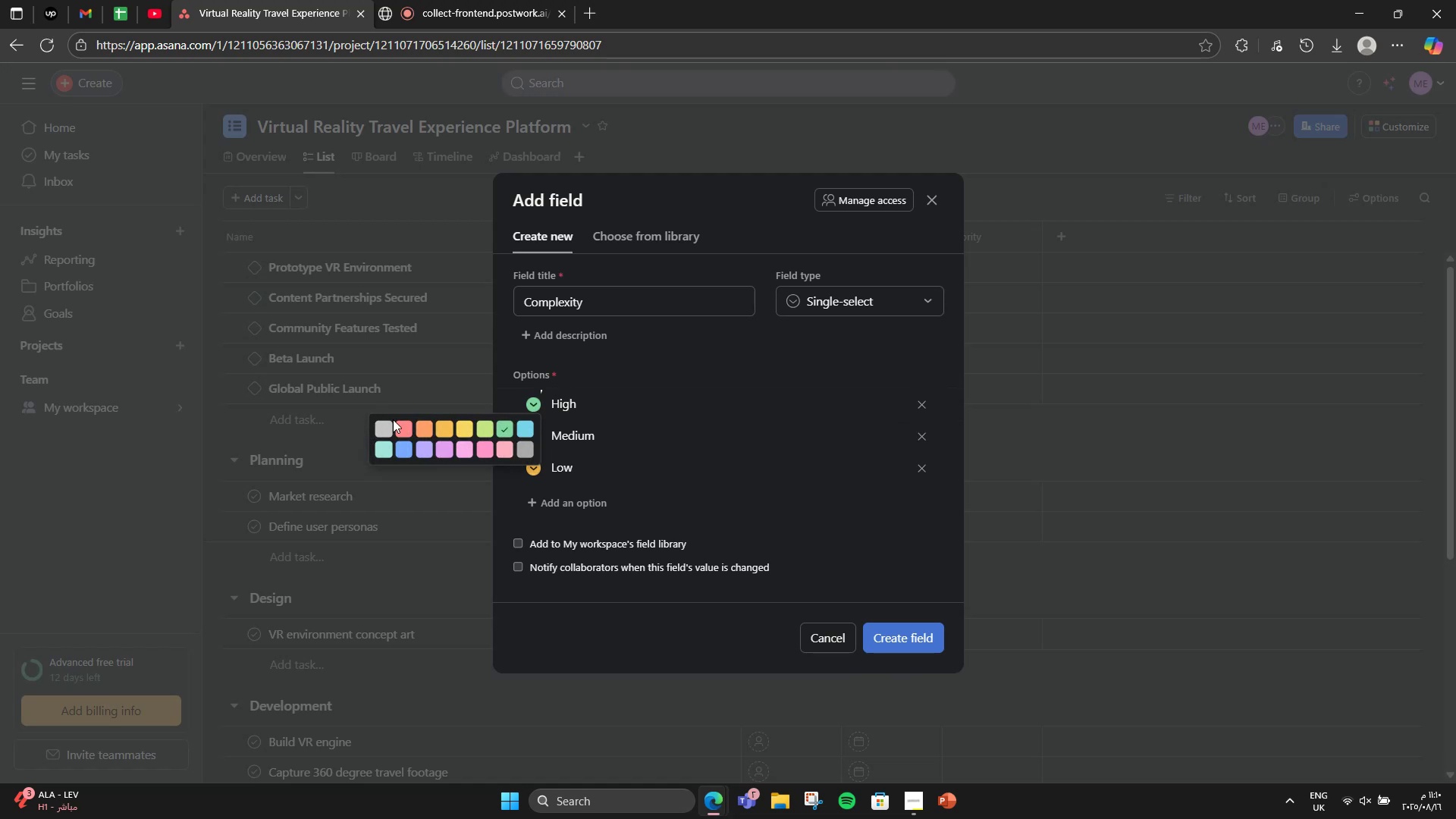 
left_click([410, 427])
 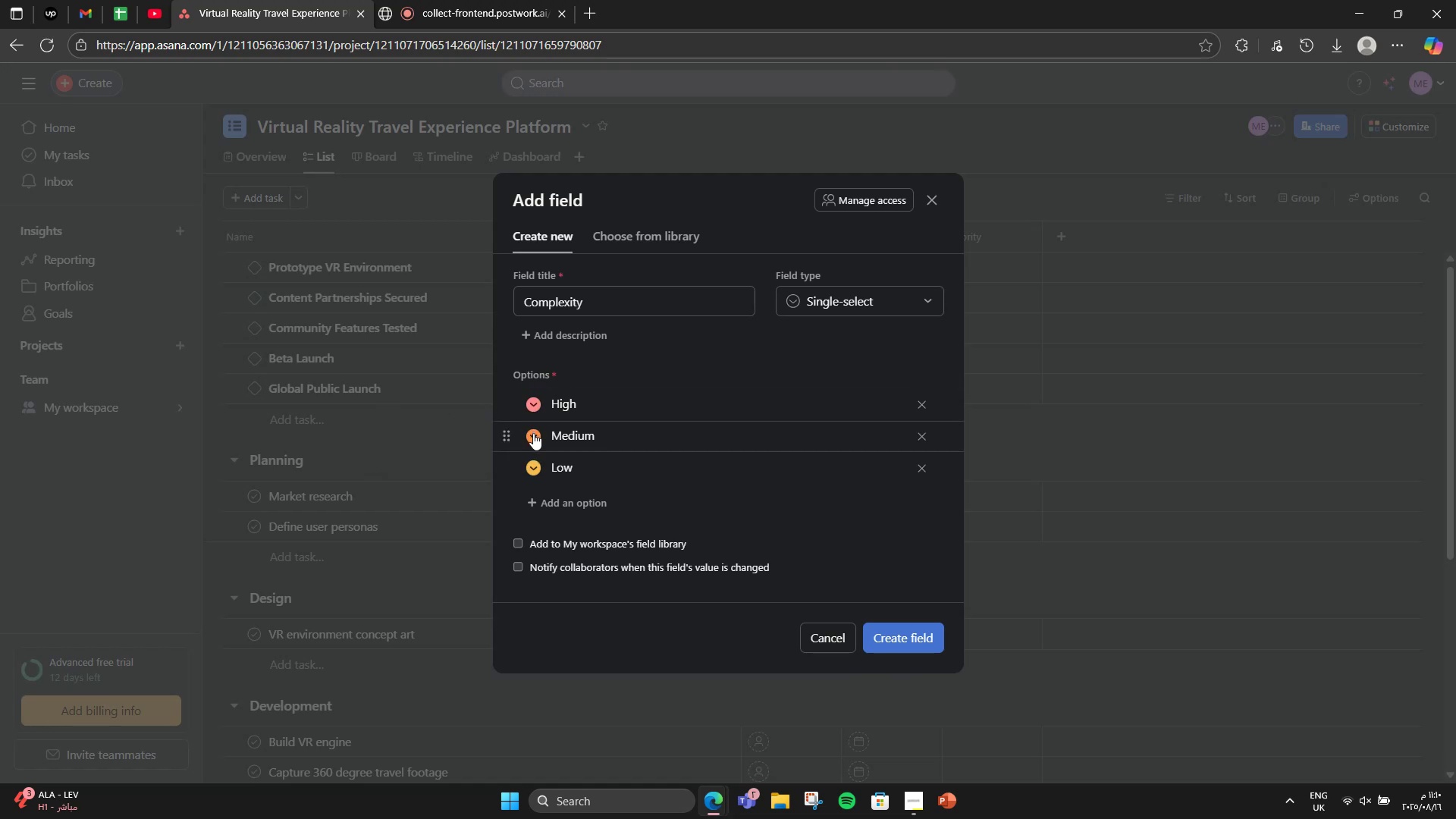 
left_click([533, 433])
 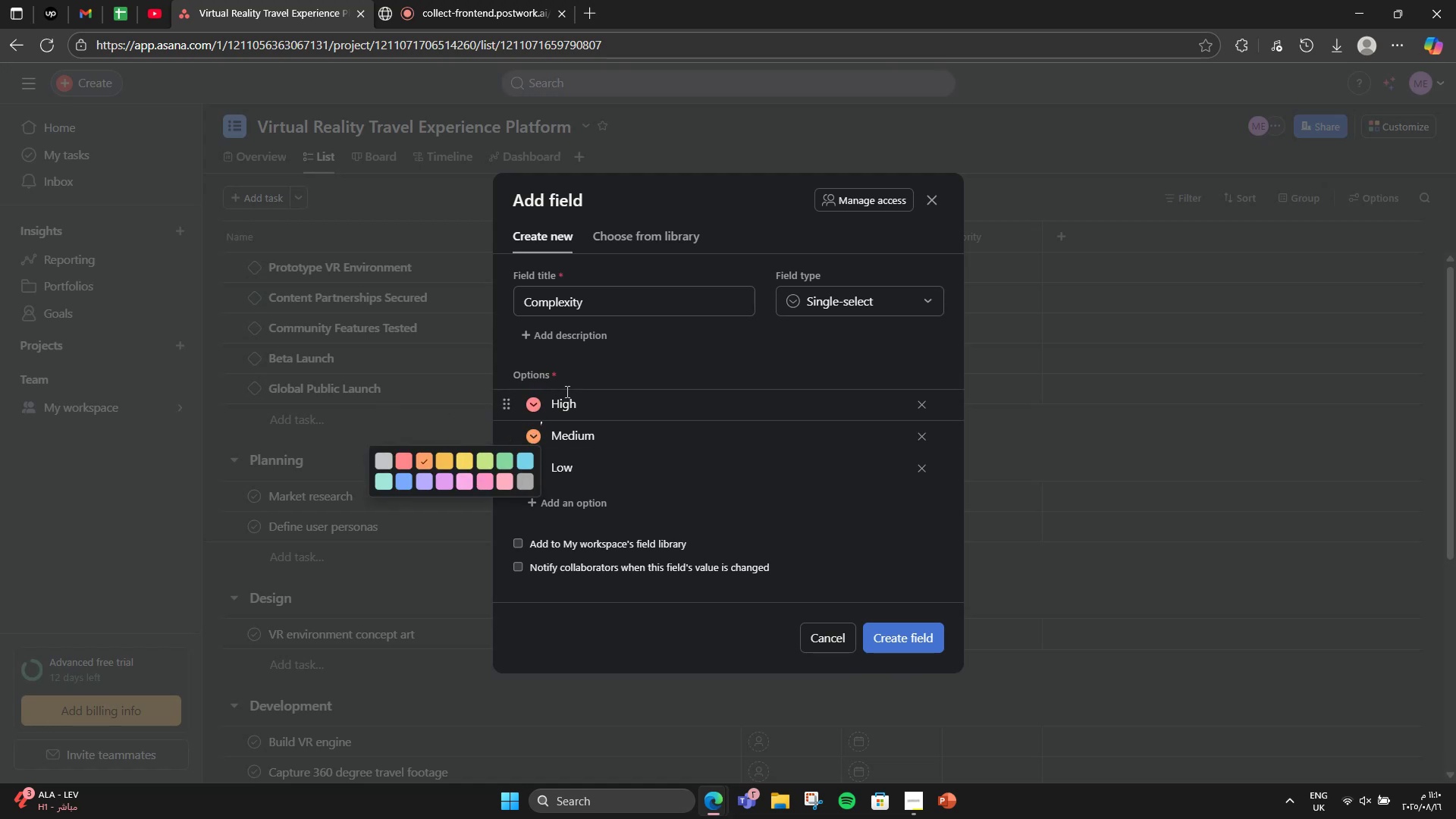 
left_click([595, 361])
 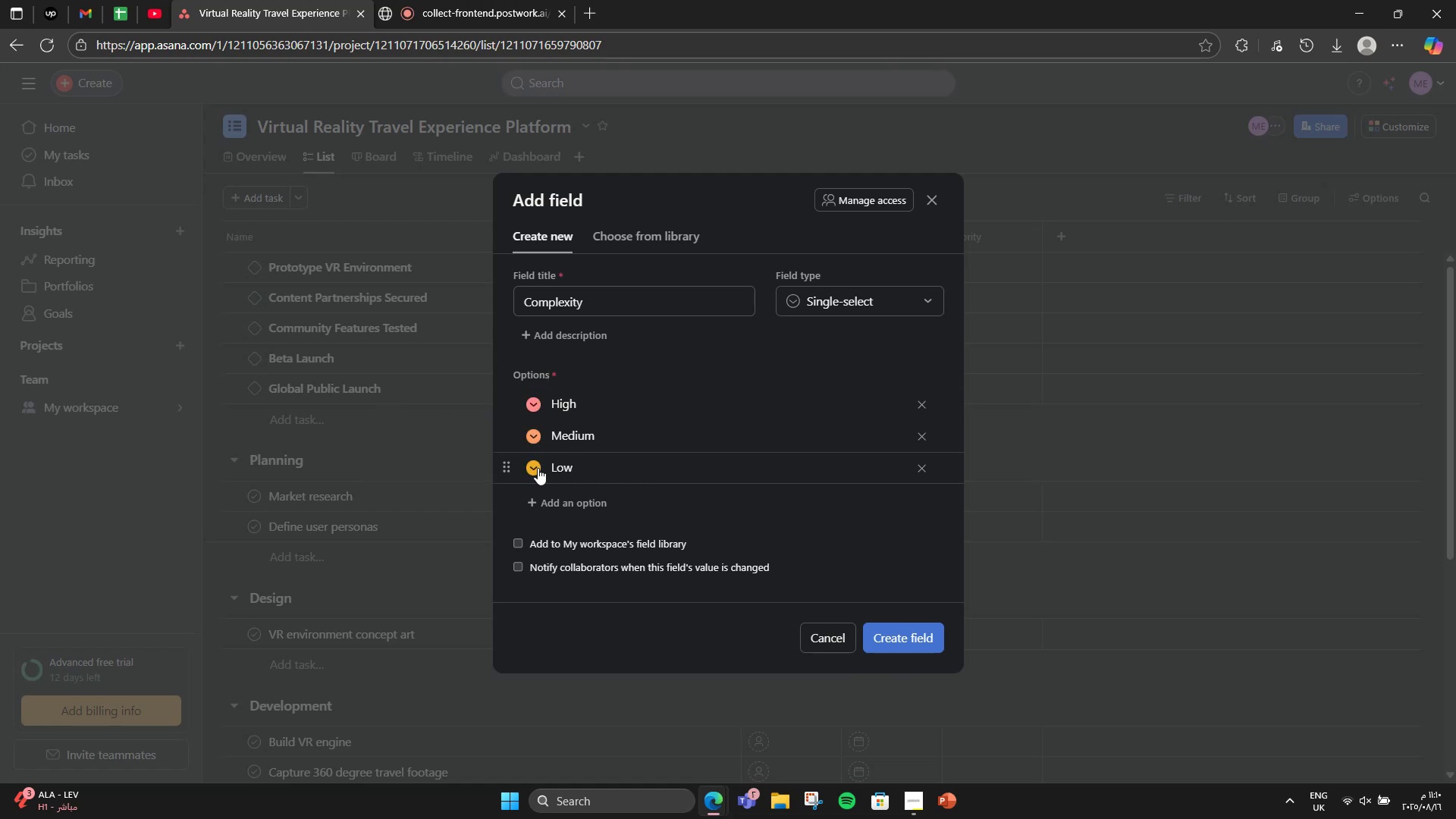 
left_click([538, 468])
 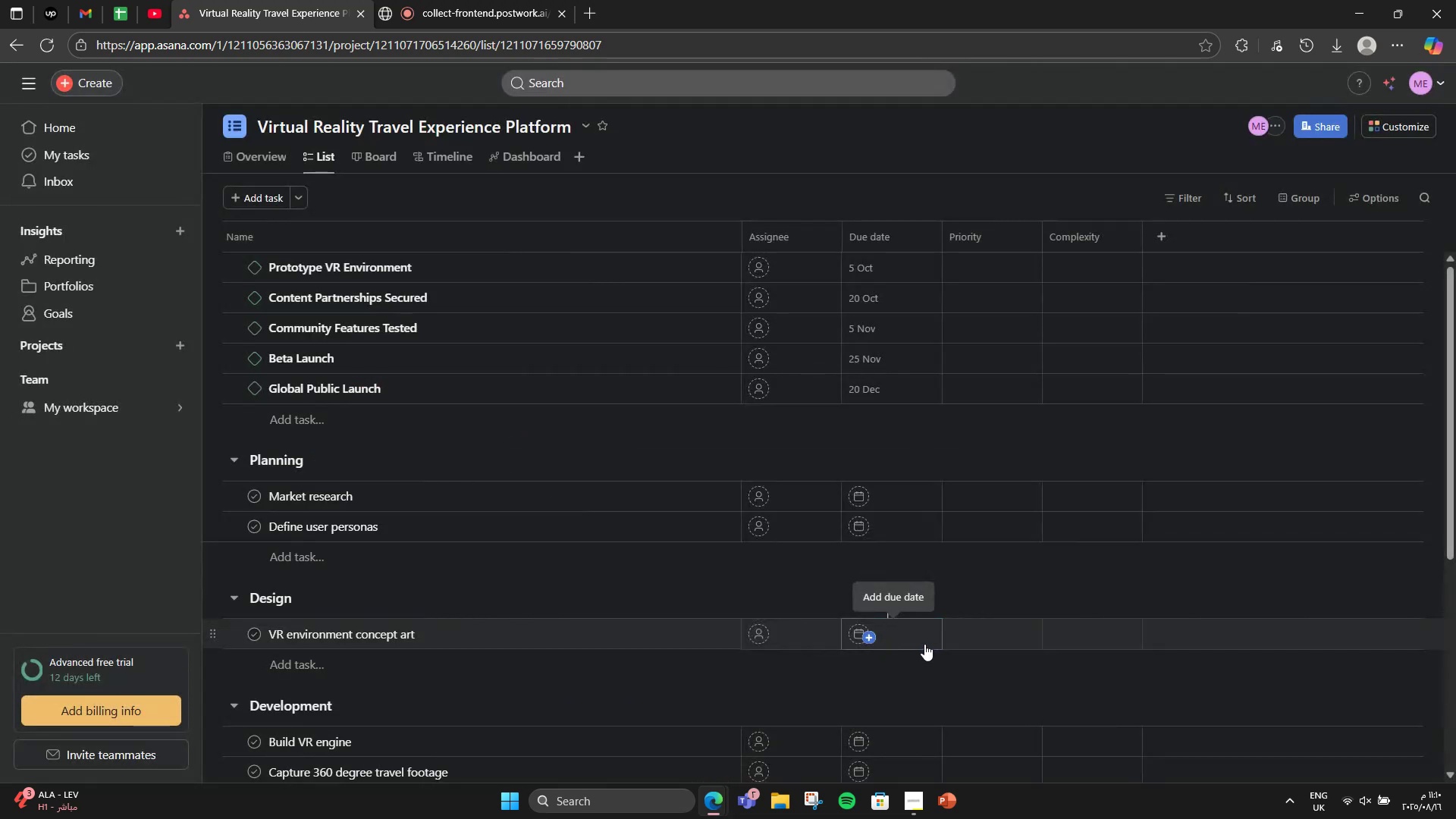 
left_click([1170, 237])
 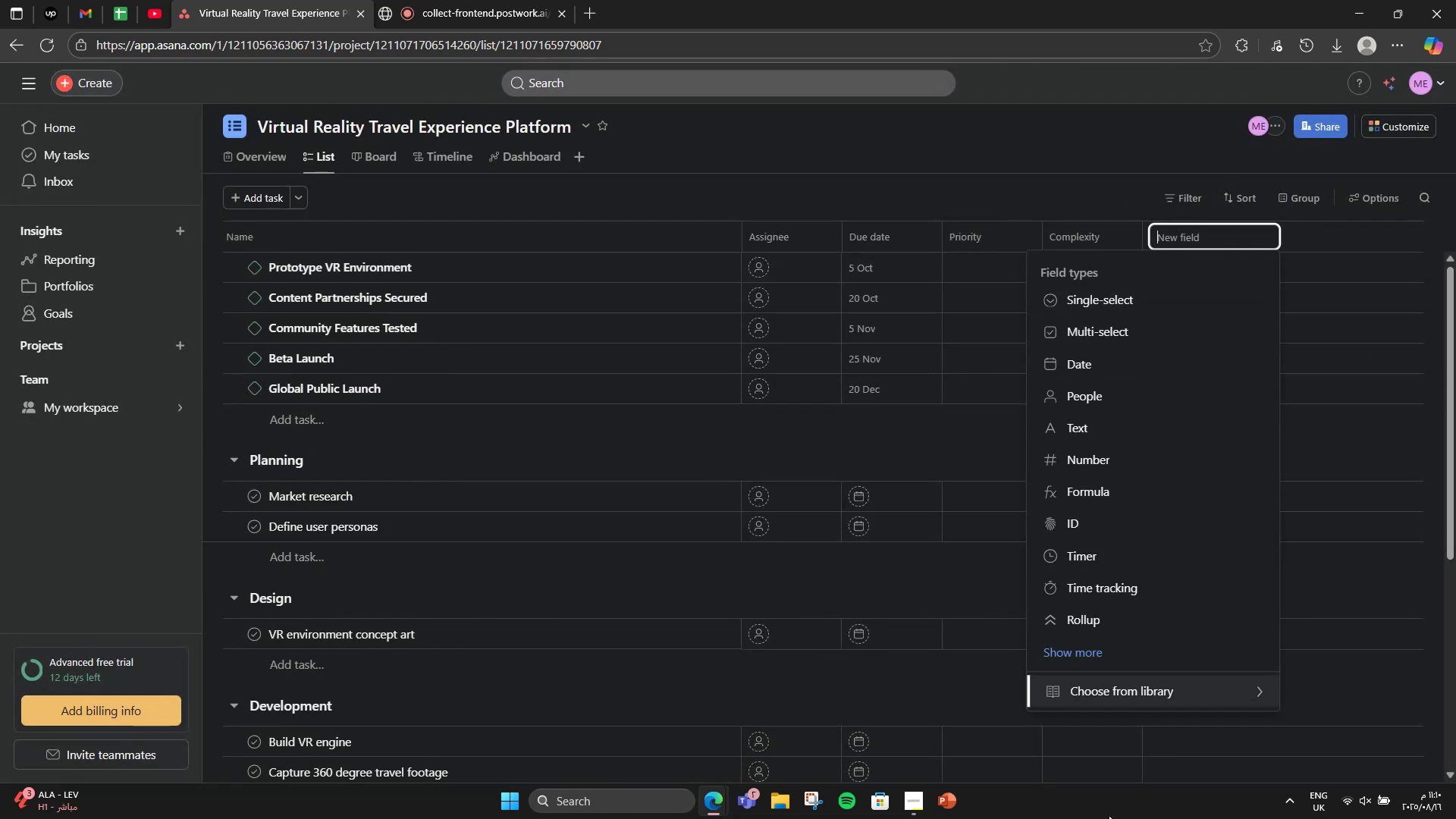 
left_click([1153, 701])
 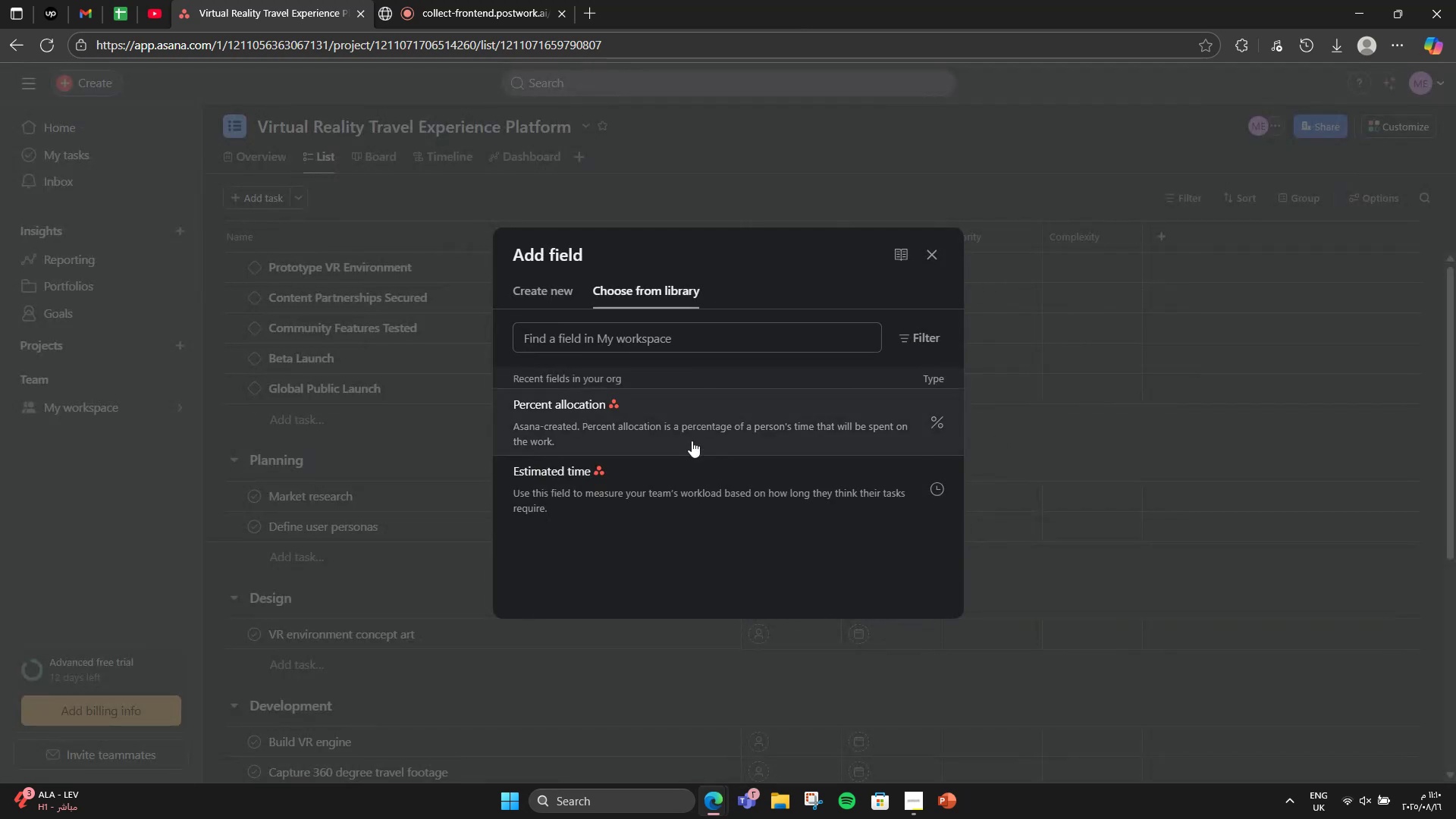 
left_click([686, 466])
 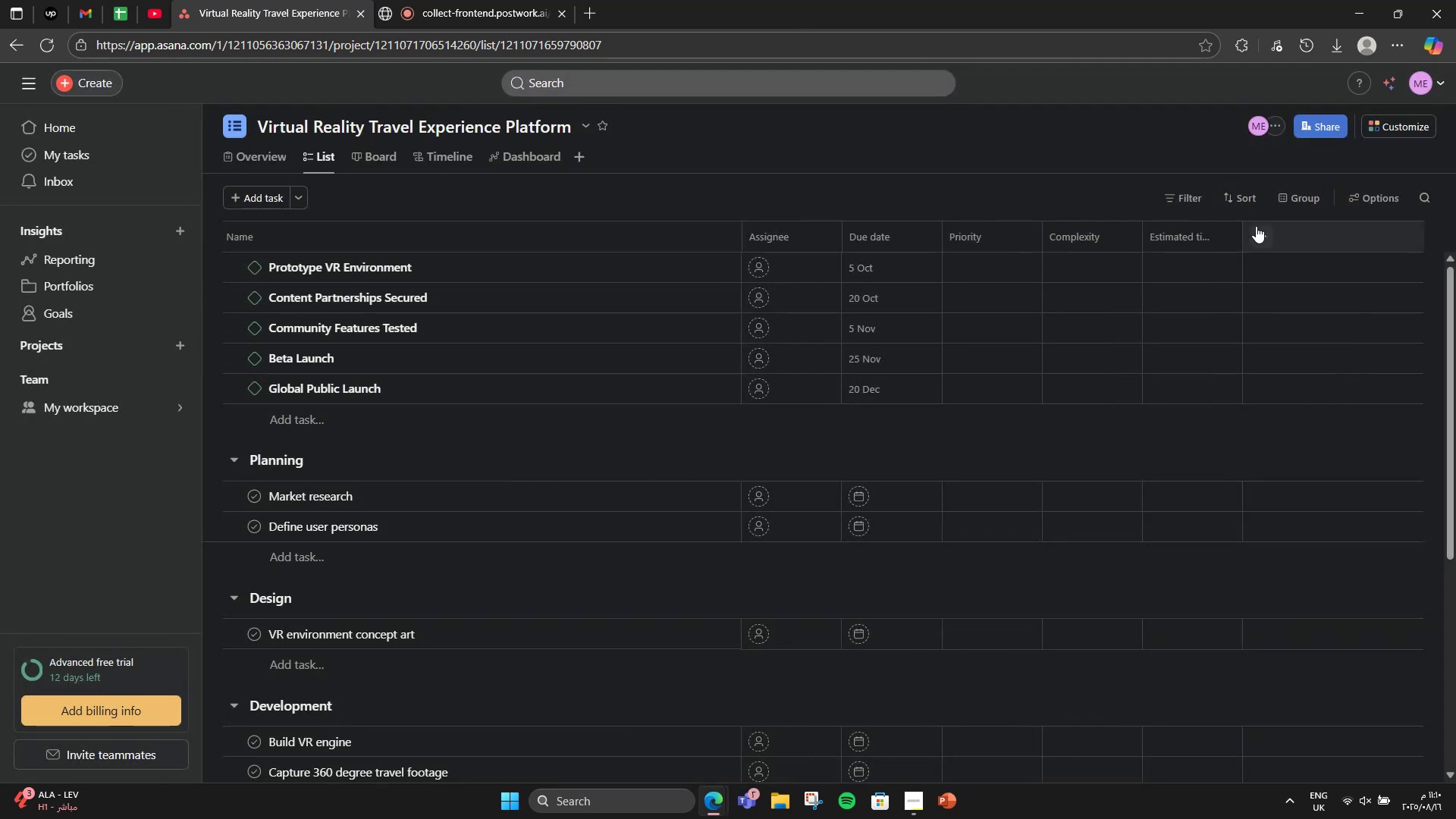 
left_click([1263, 231])
 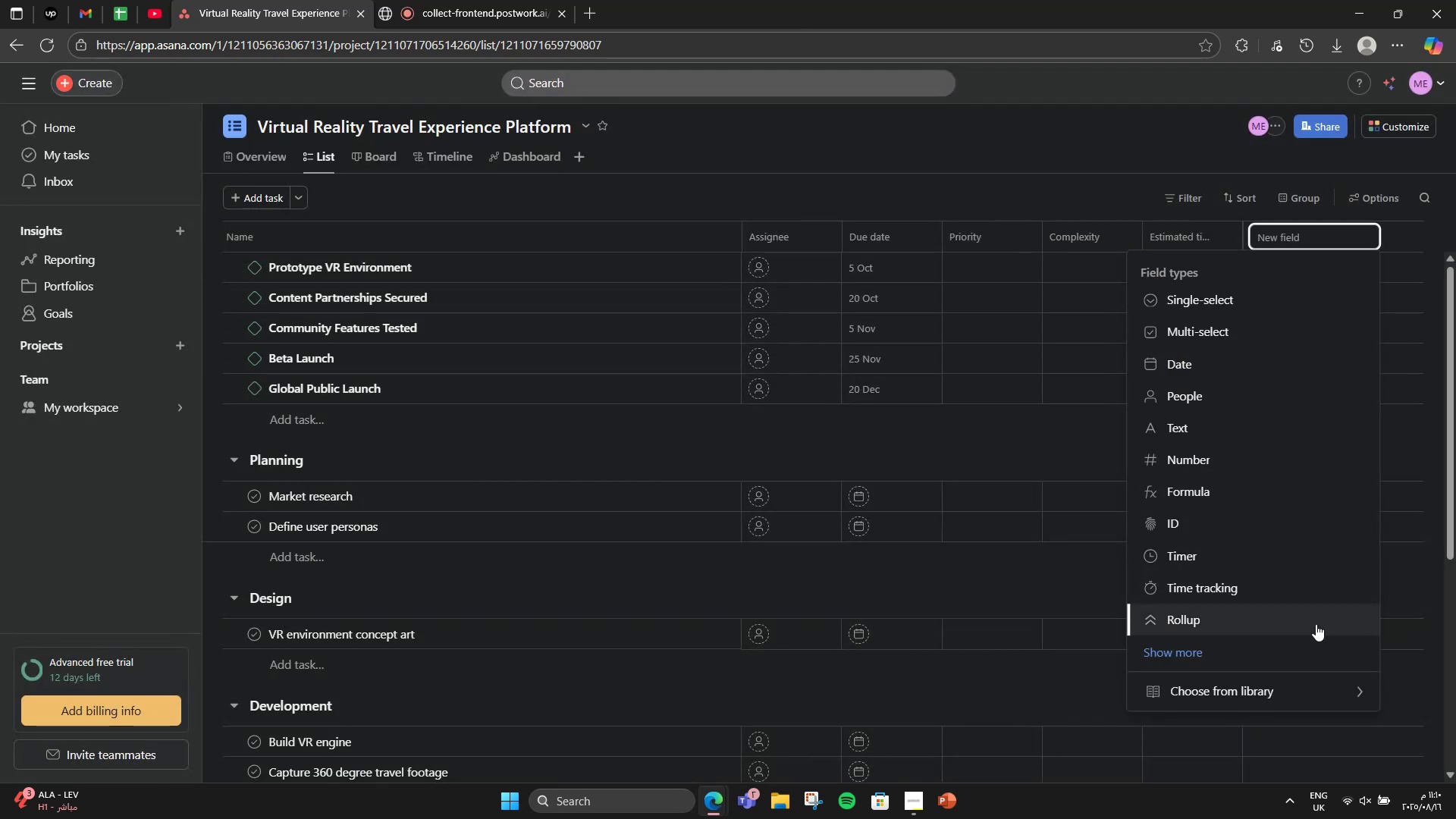 
left_click([1272, 685])
 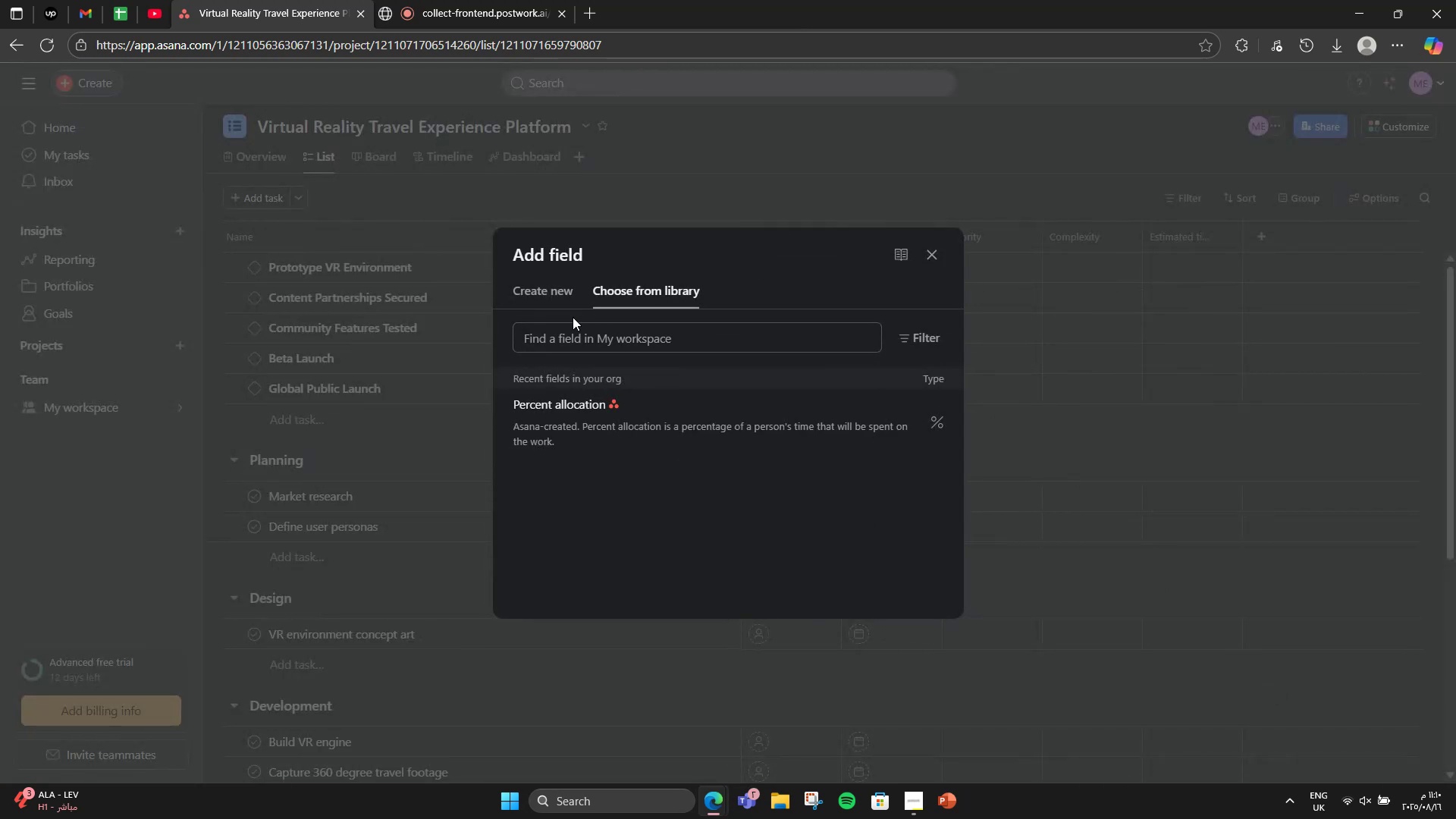 
left_click([506, 287])
 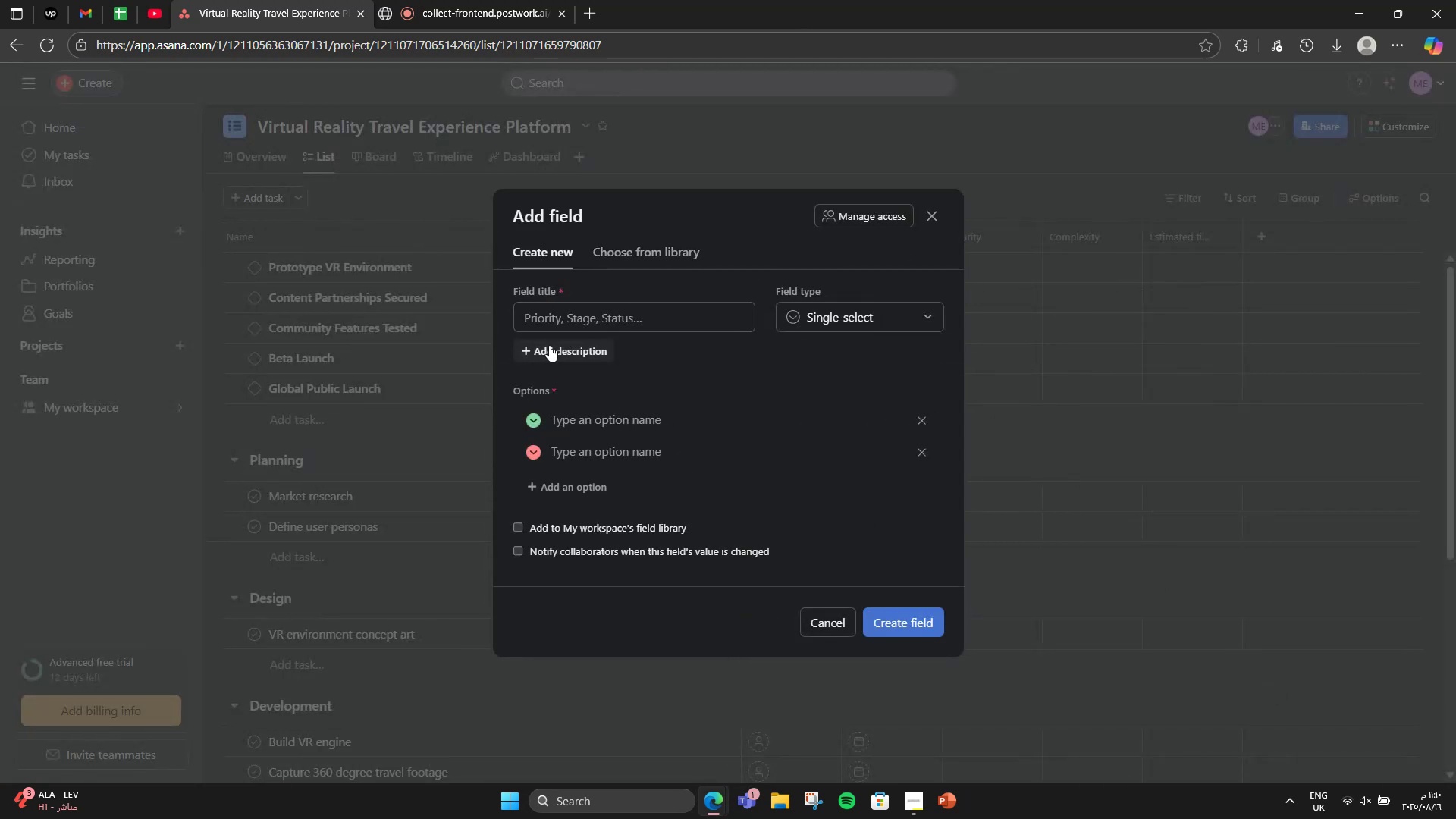 
left_click([544, 324])
 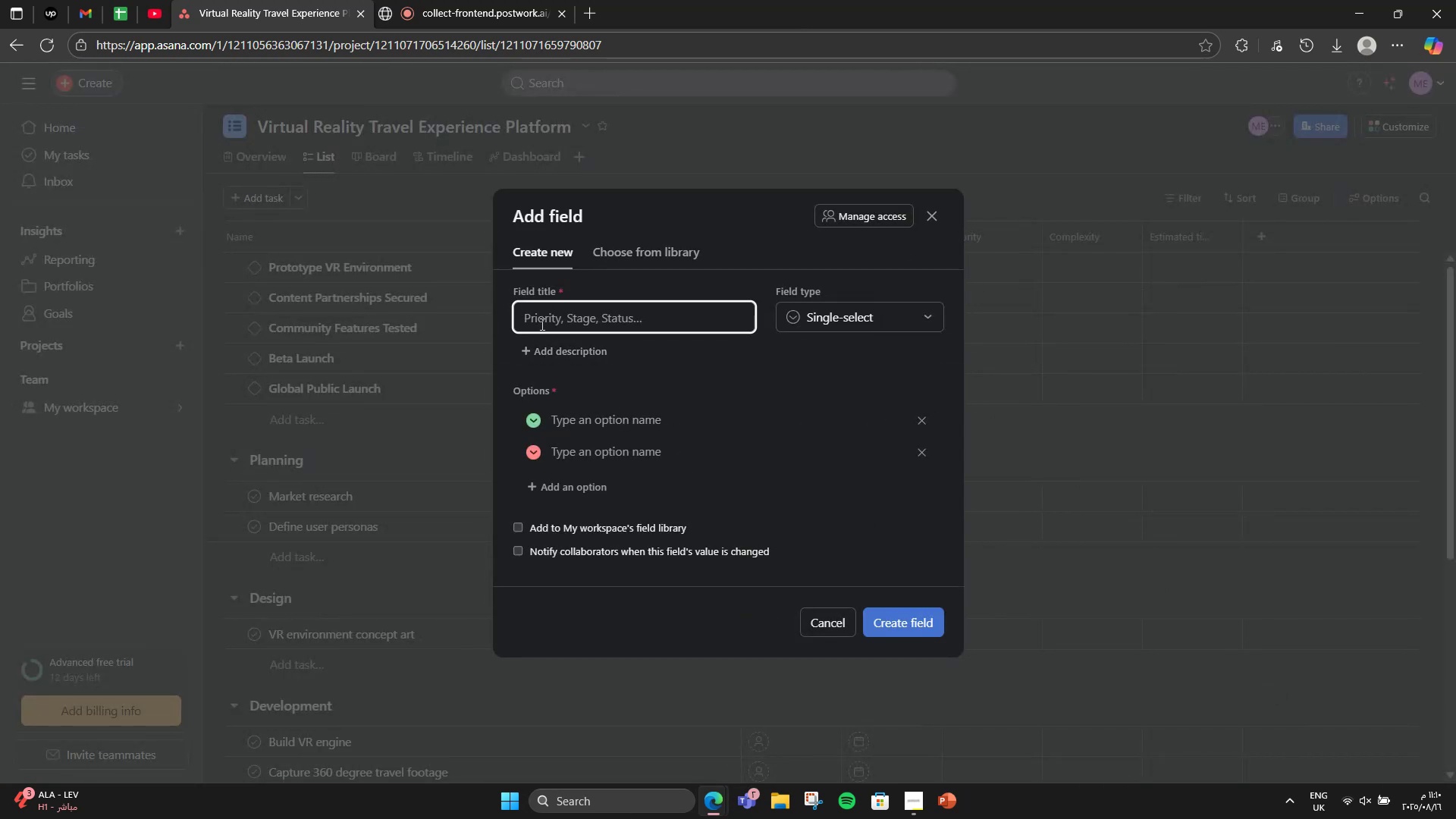 
type(Assigned To)
 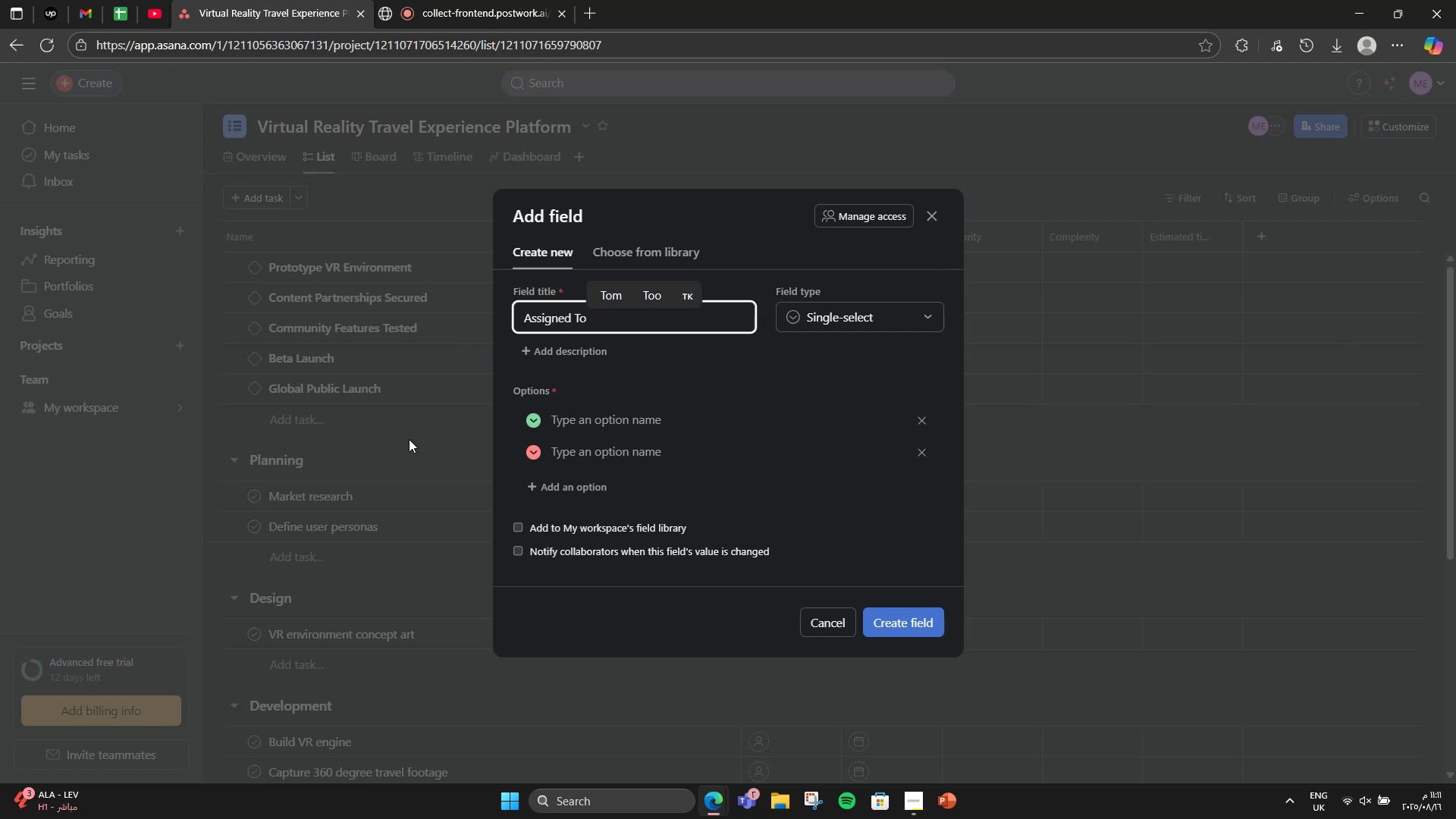 
left_click([863, 334])
 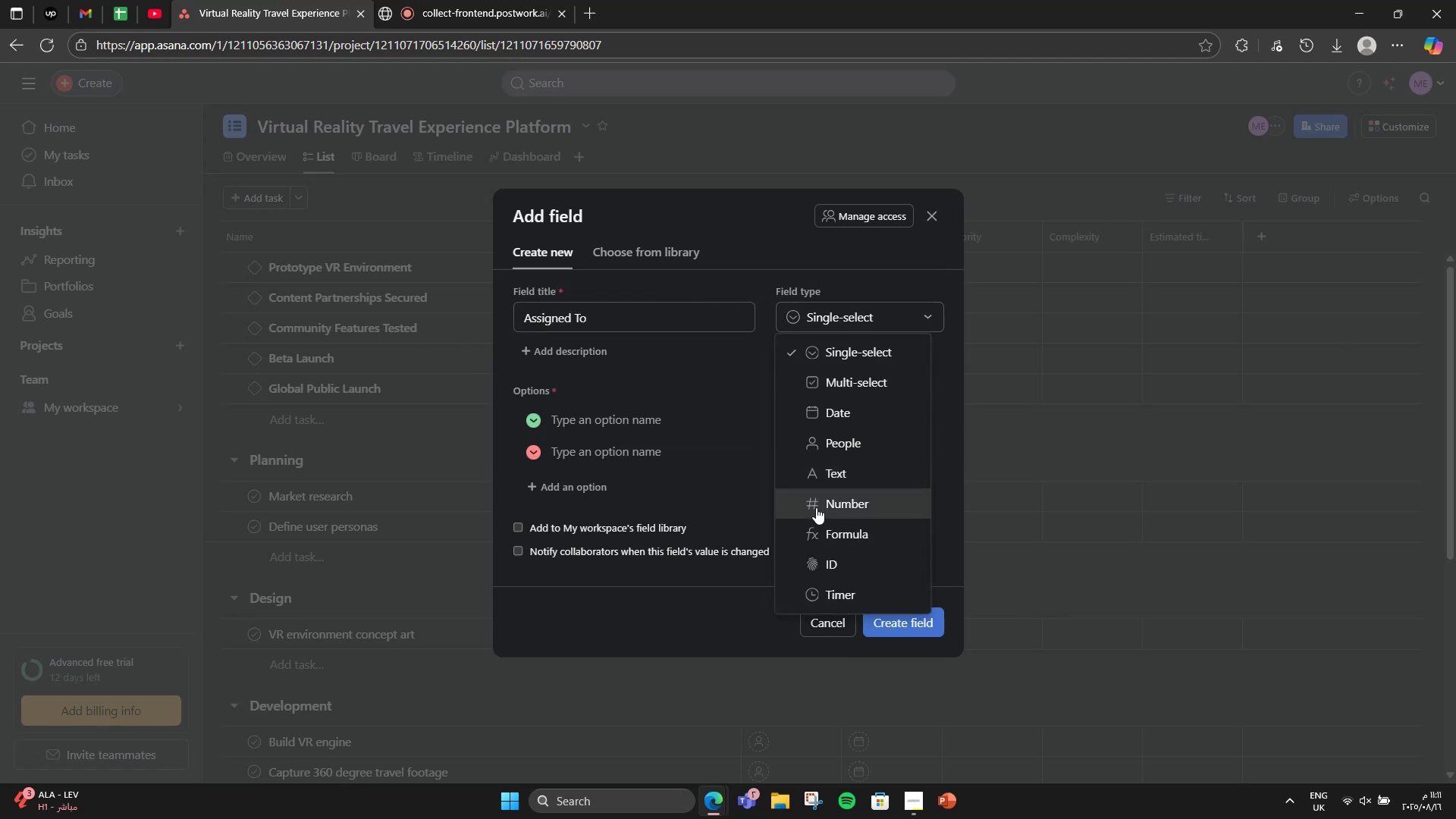 
left_click([820, 469])
 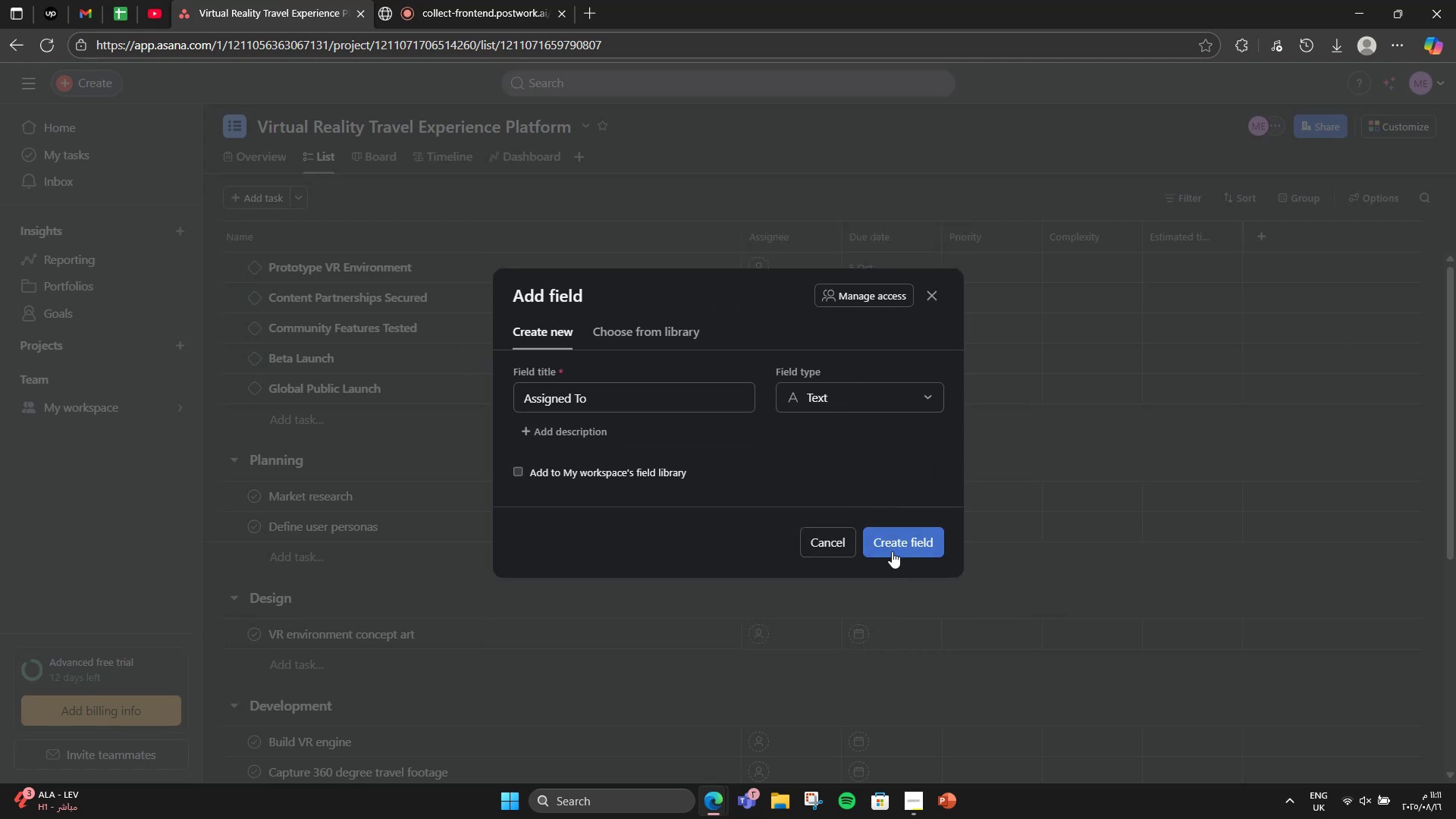 
left_click([892, 551])
 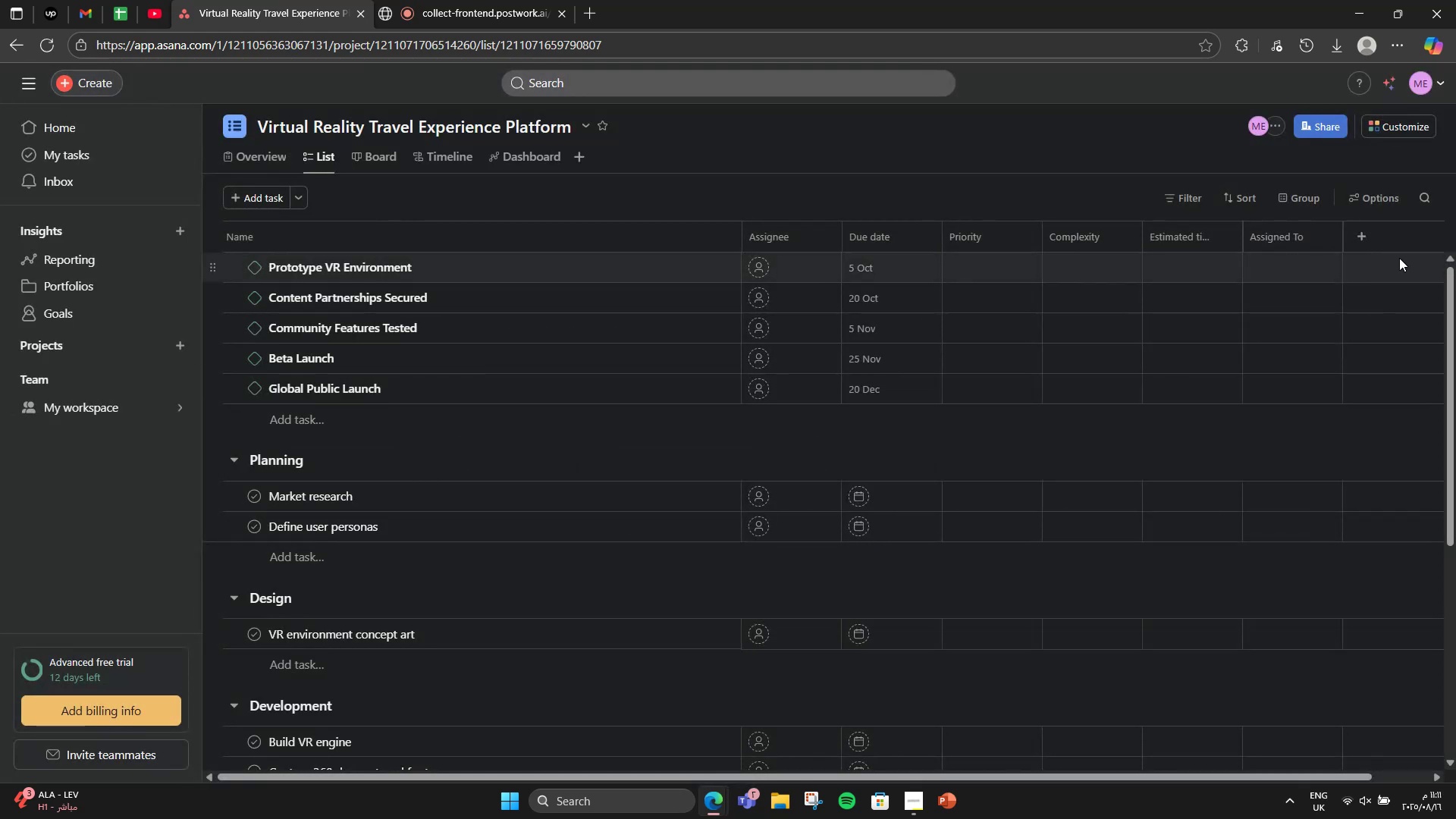 
left_click([1364, 237])
 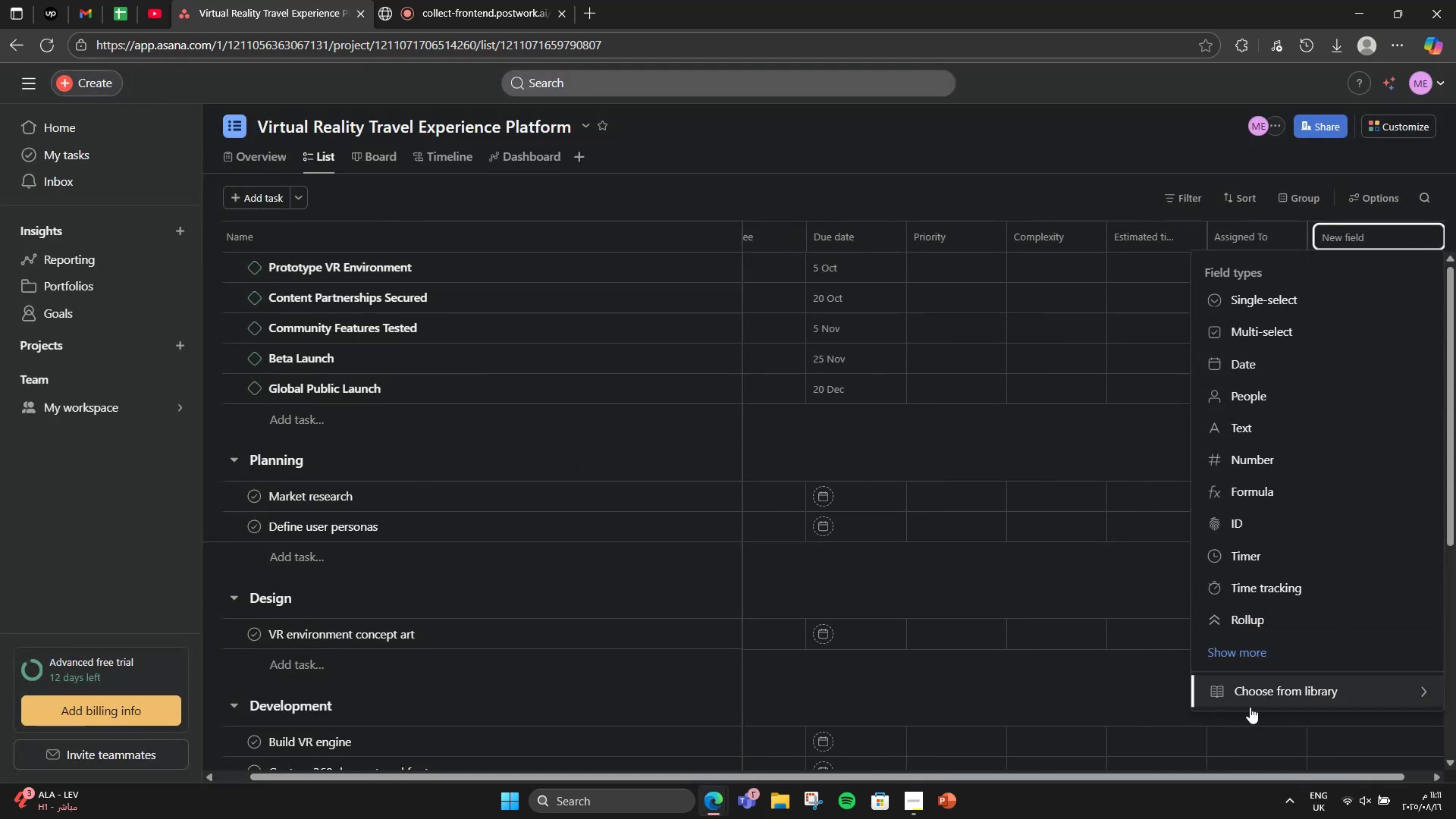 
left_click([1256, 690])
 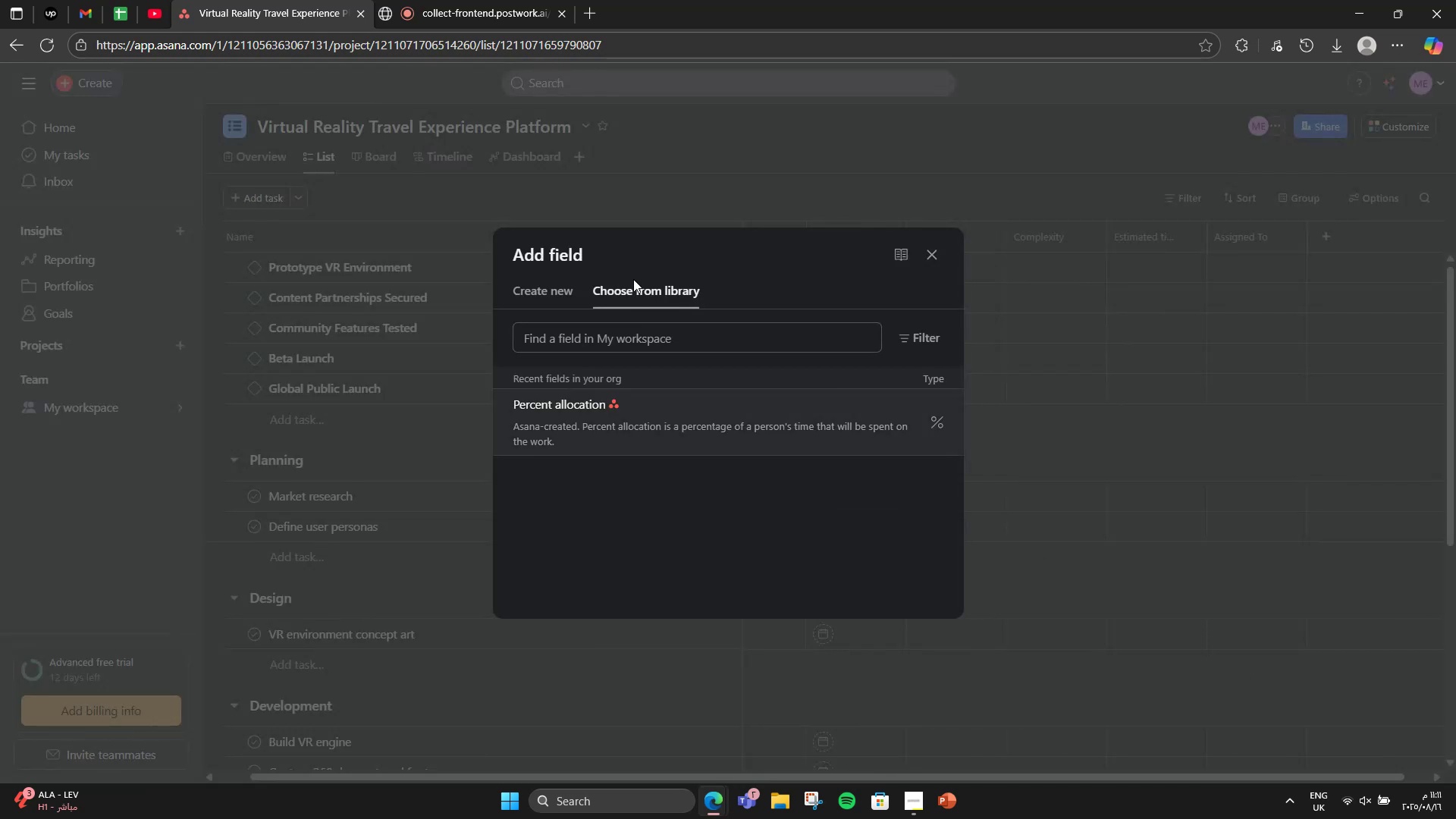 
left_click([538, 285])
 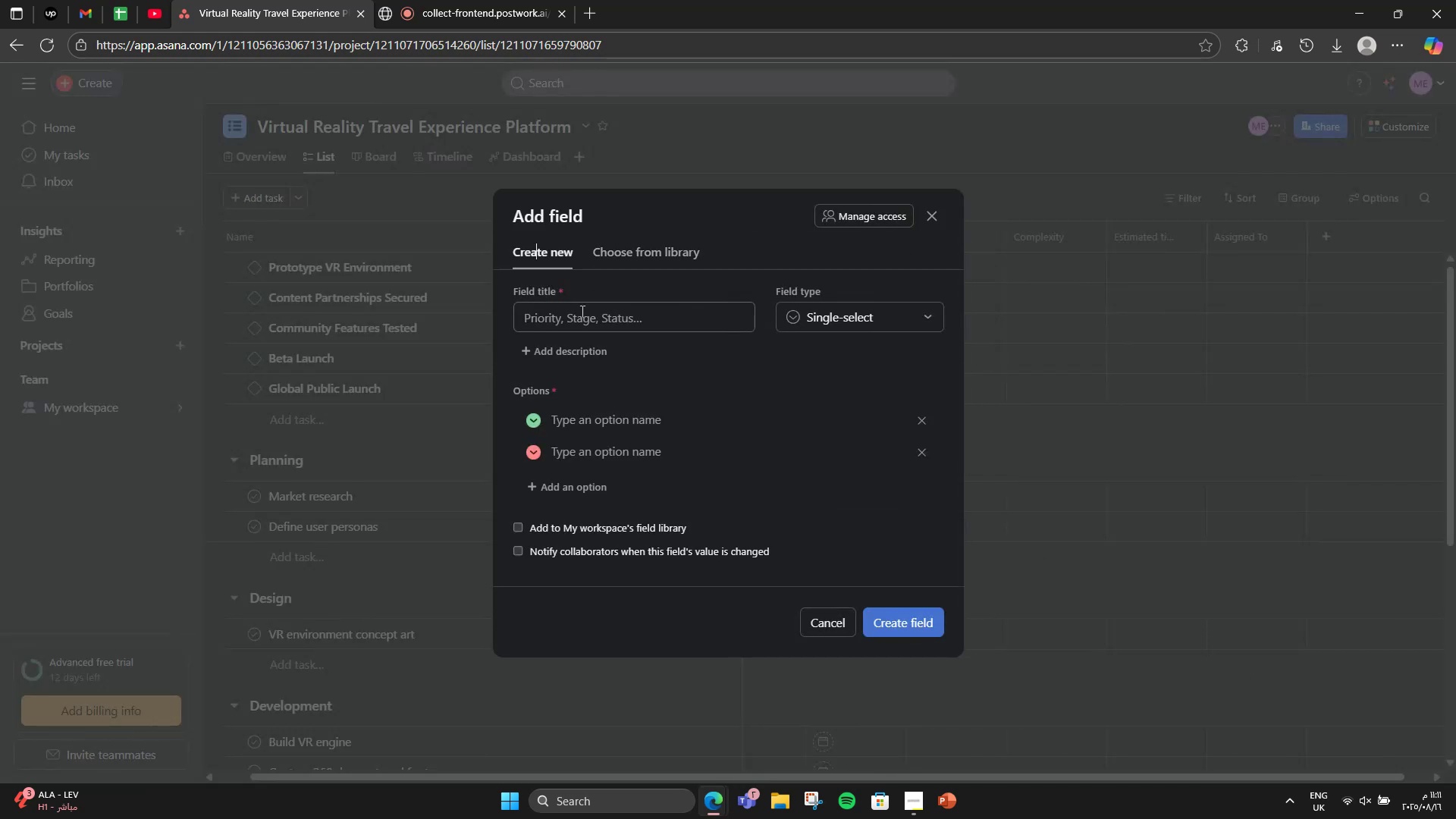 
left_click([583, 312])
 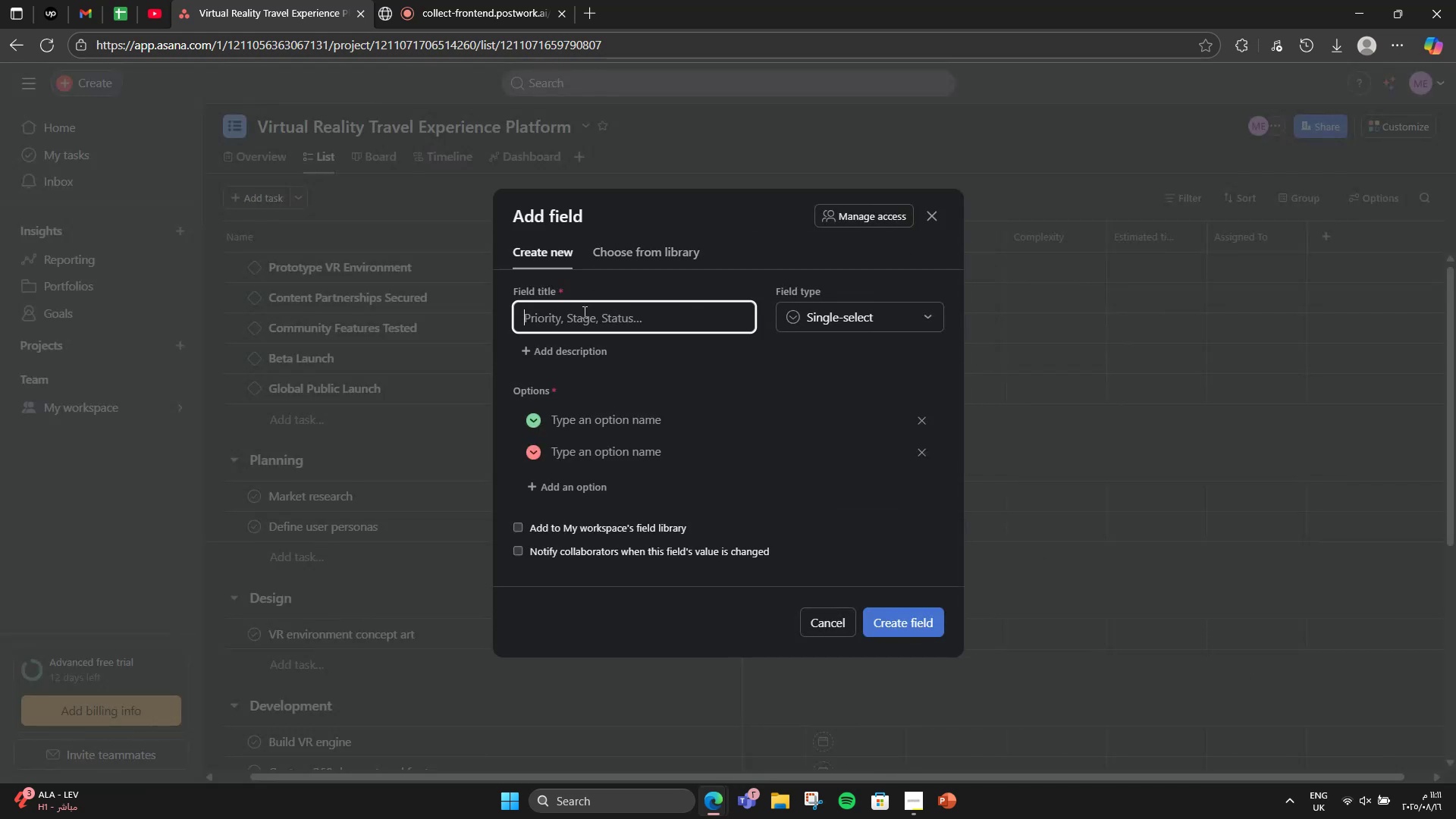 
type(Deliverable)
 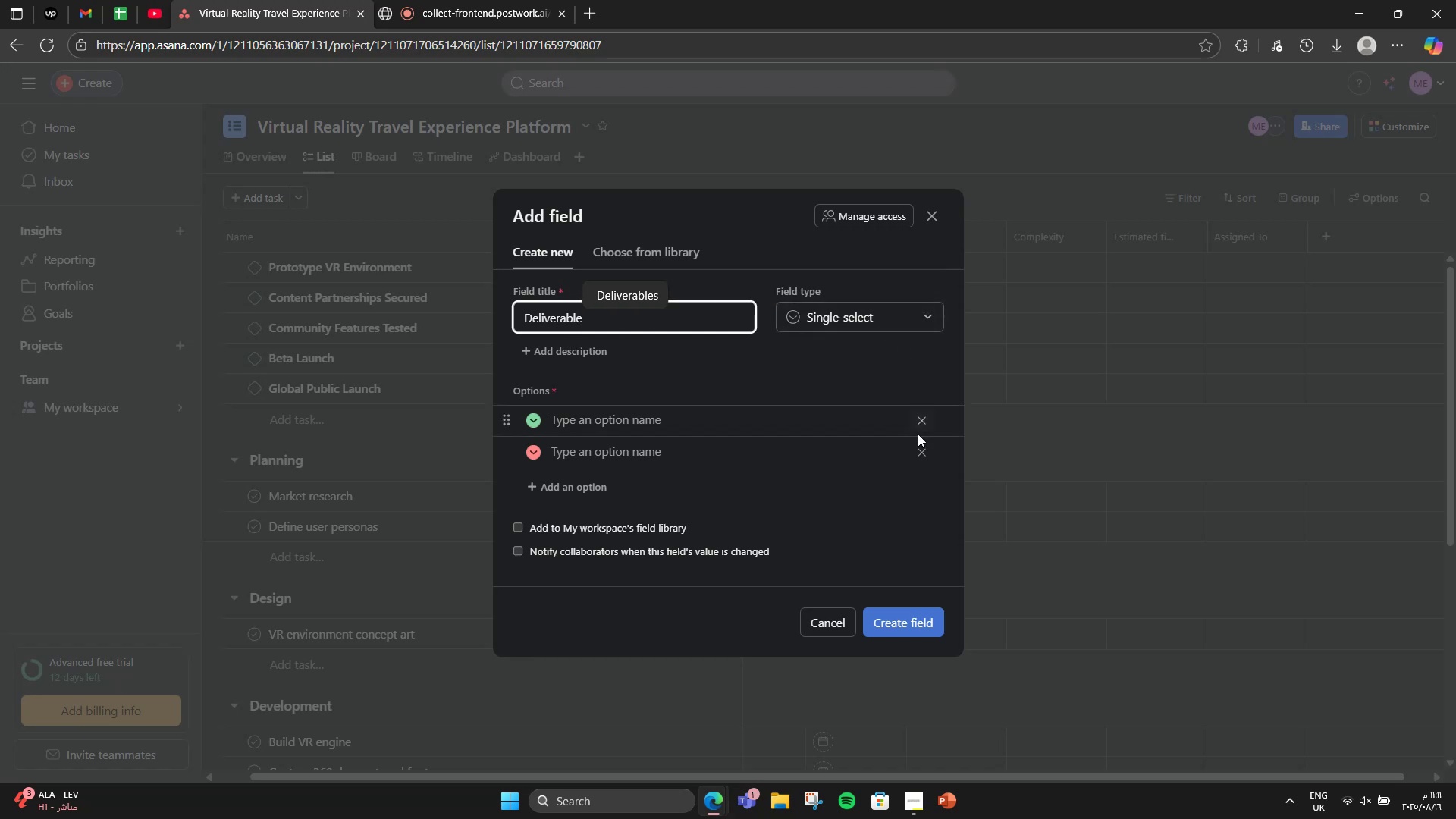 
double_click([922, 425])
 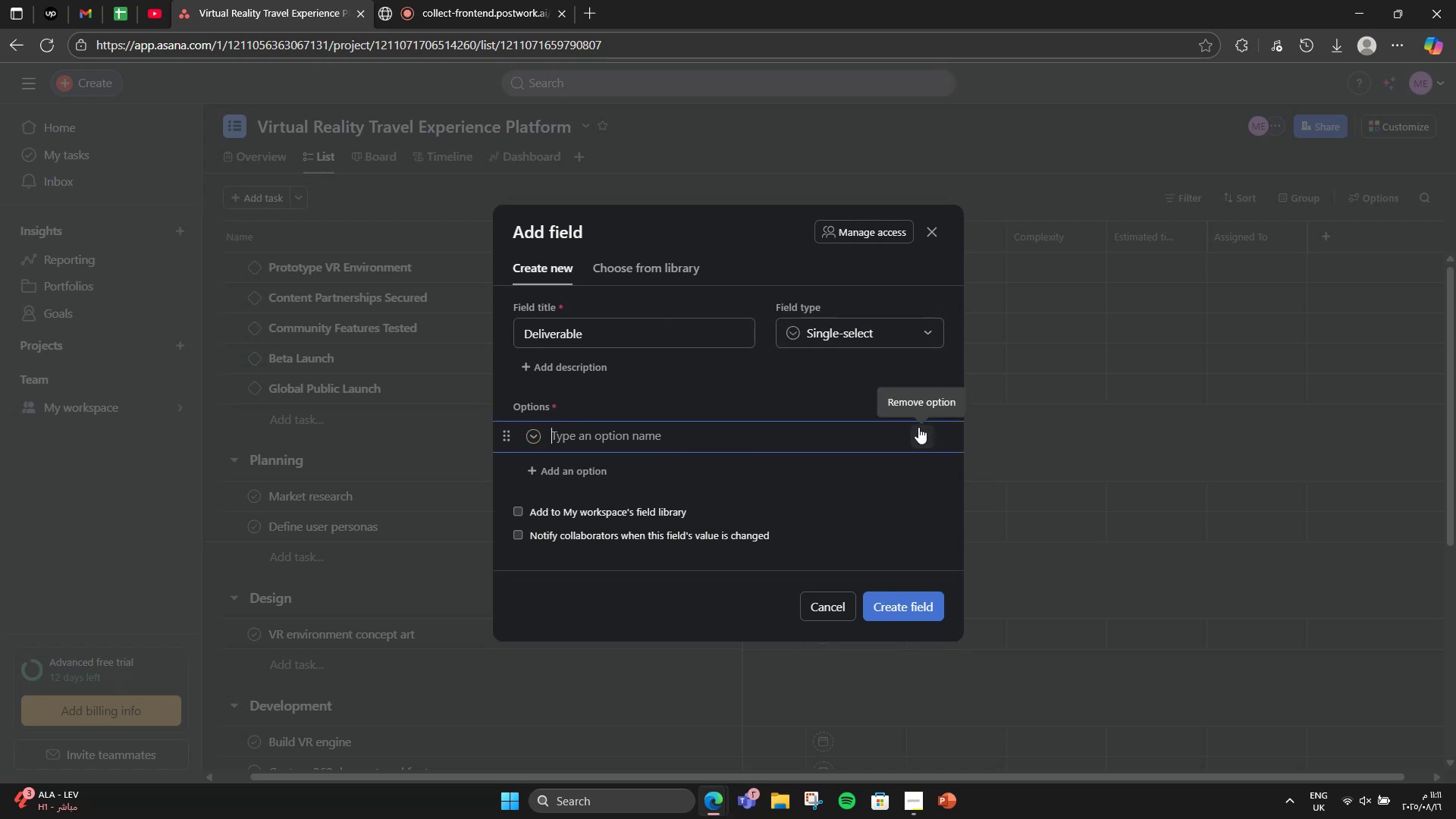 
left_click([917, 431])
 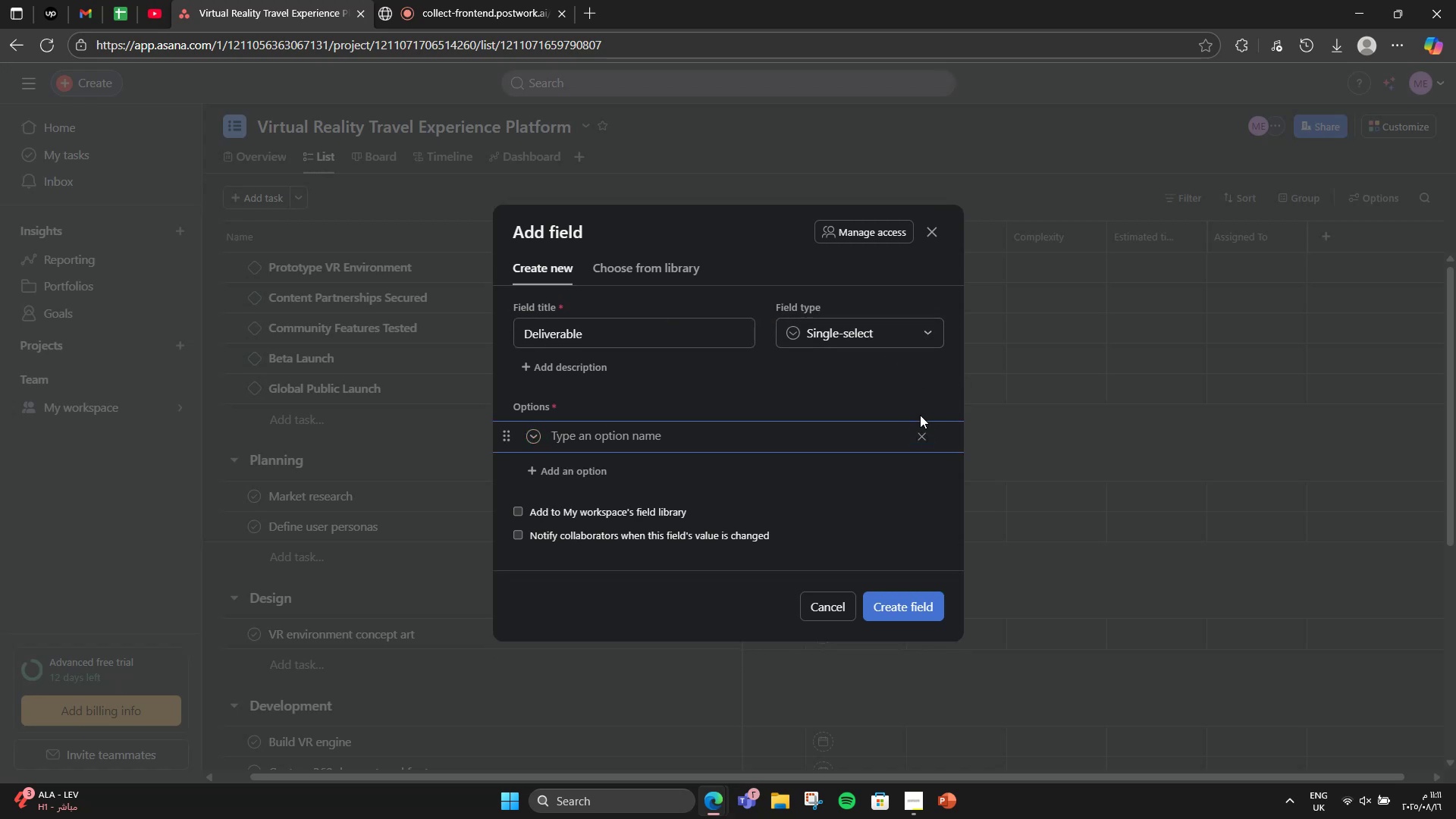 
left_click([920, 446])
 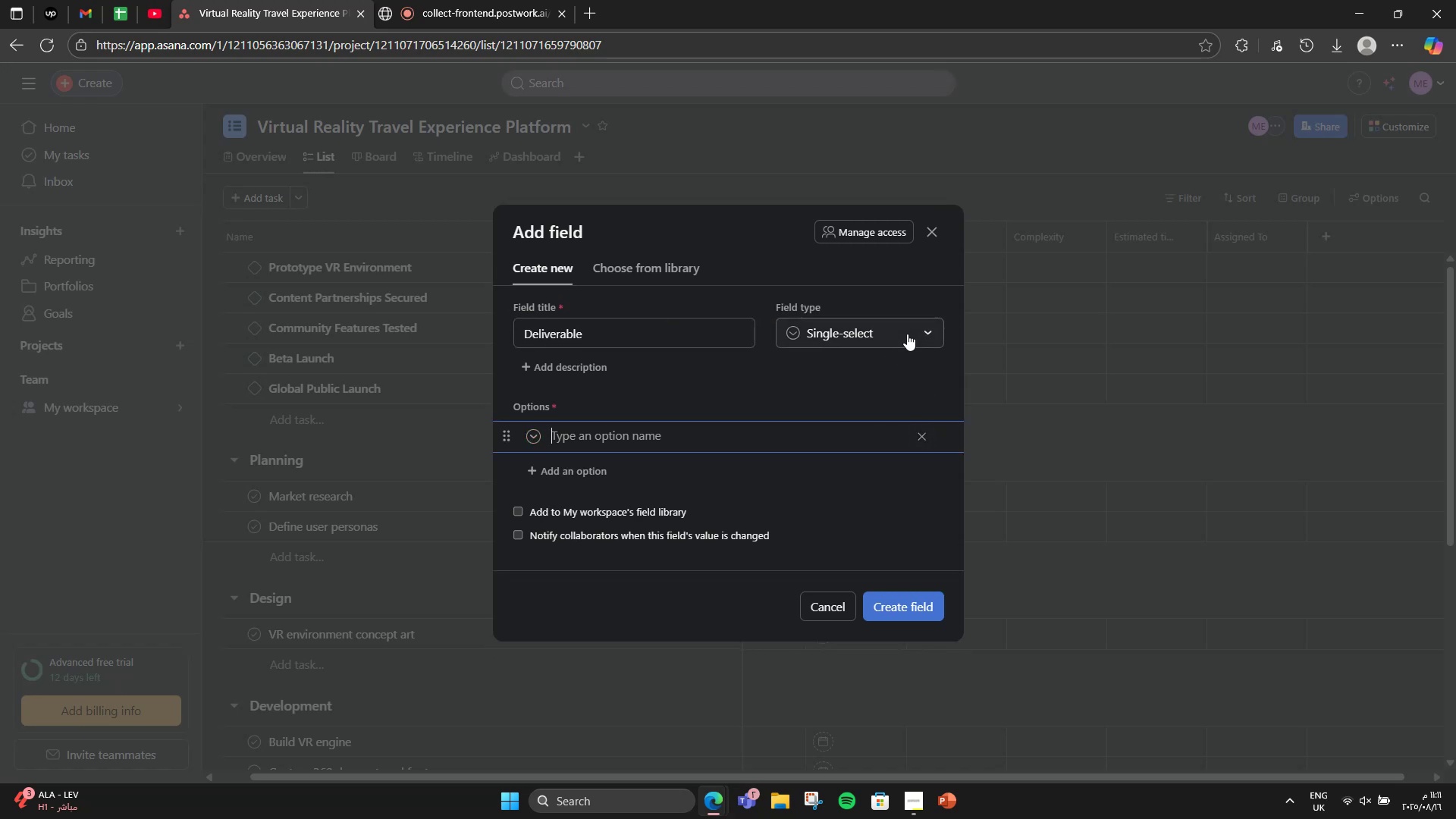 
left_click([907, 334])
 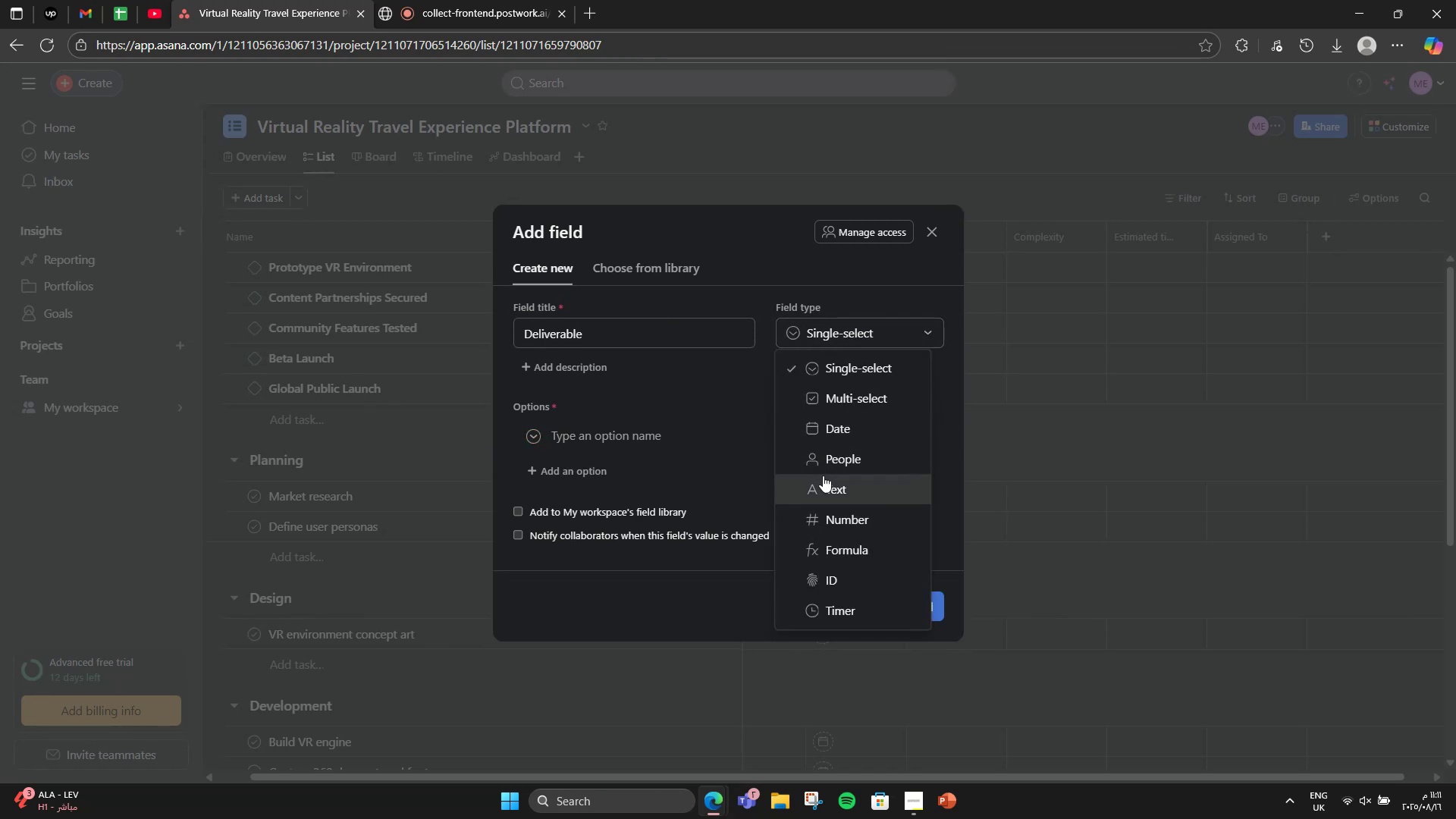 
left_click([823, 475])
 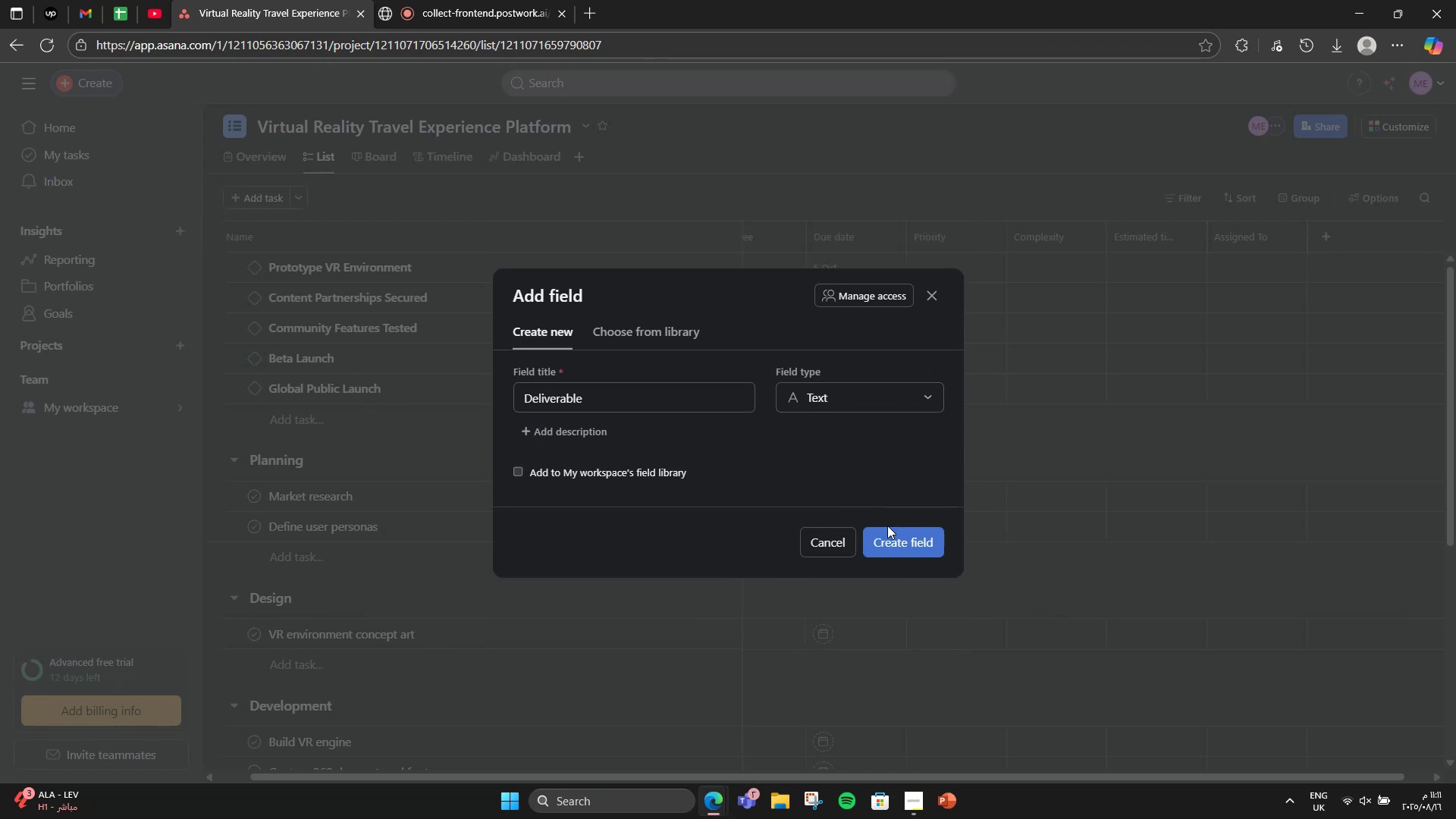 
left_click([887, 532])
 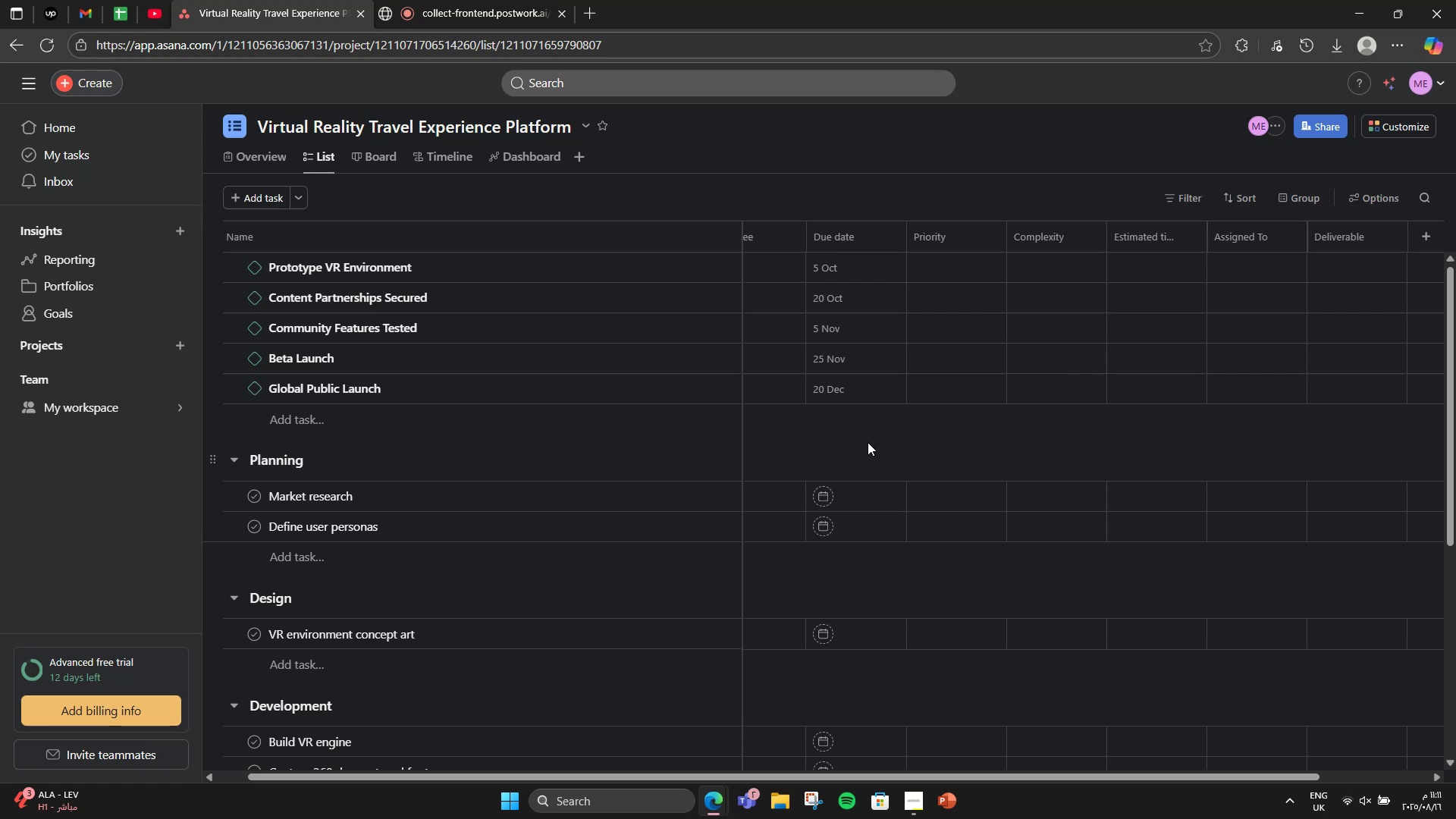 
mouse_move([1200, 336])
 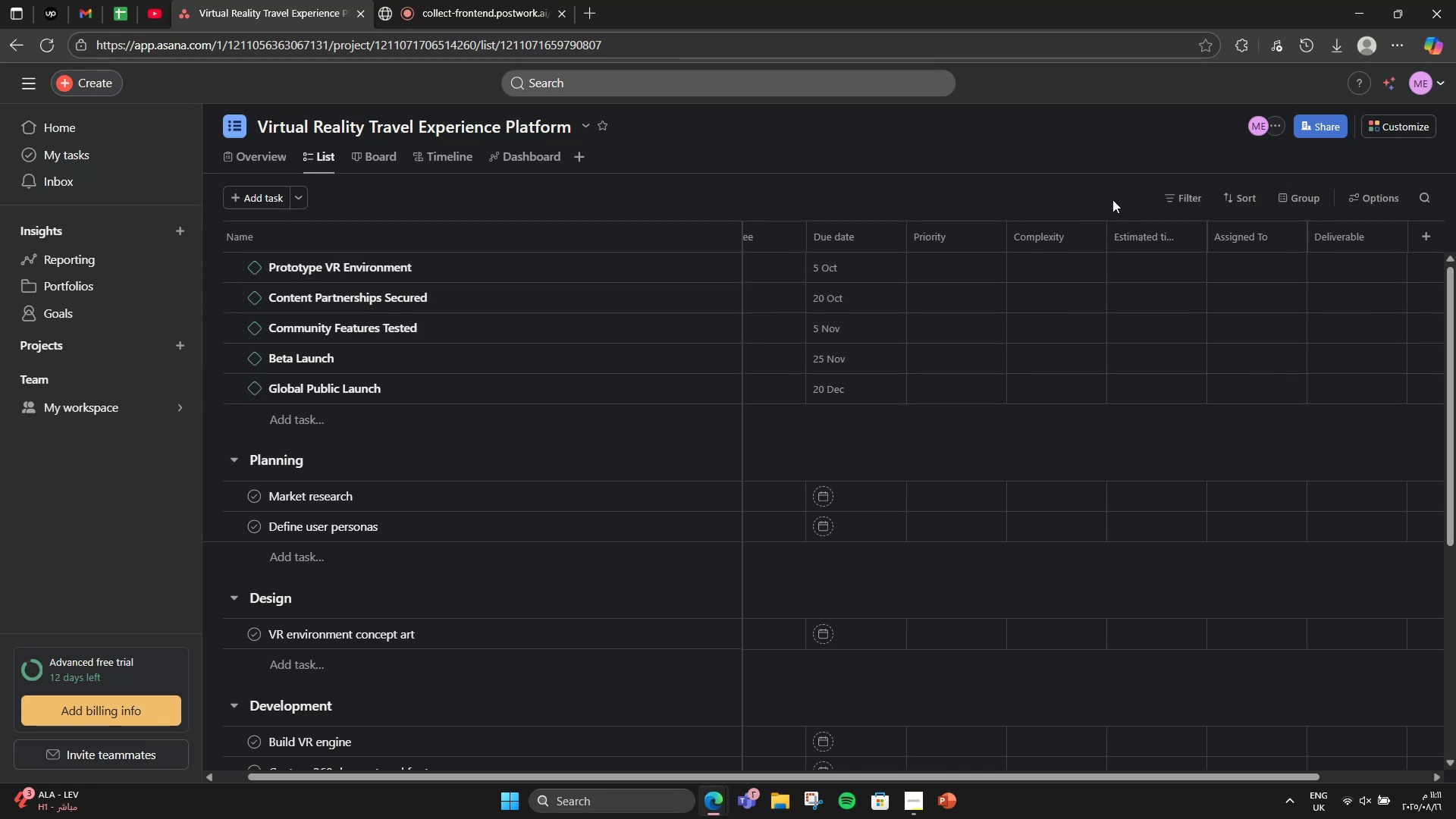 
wait(5.31)
 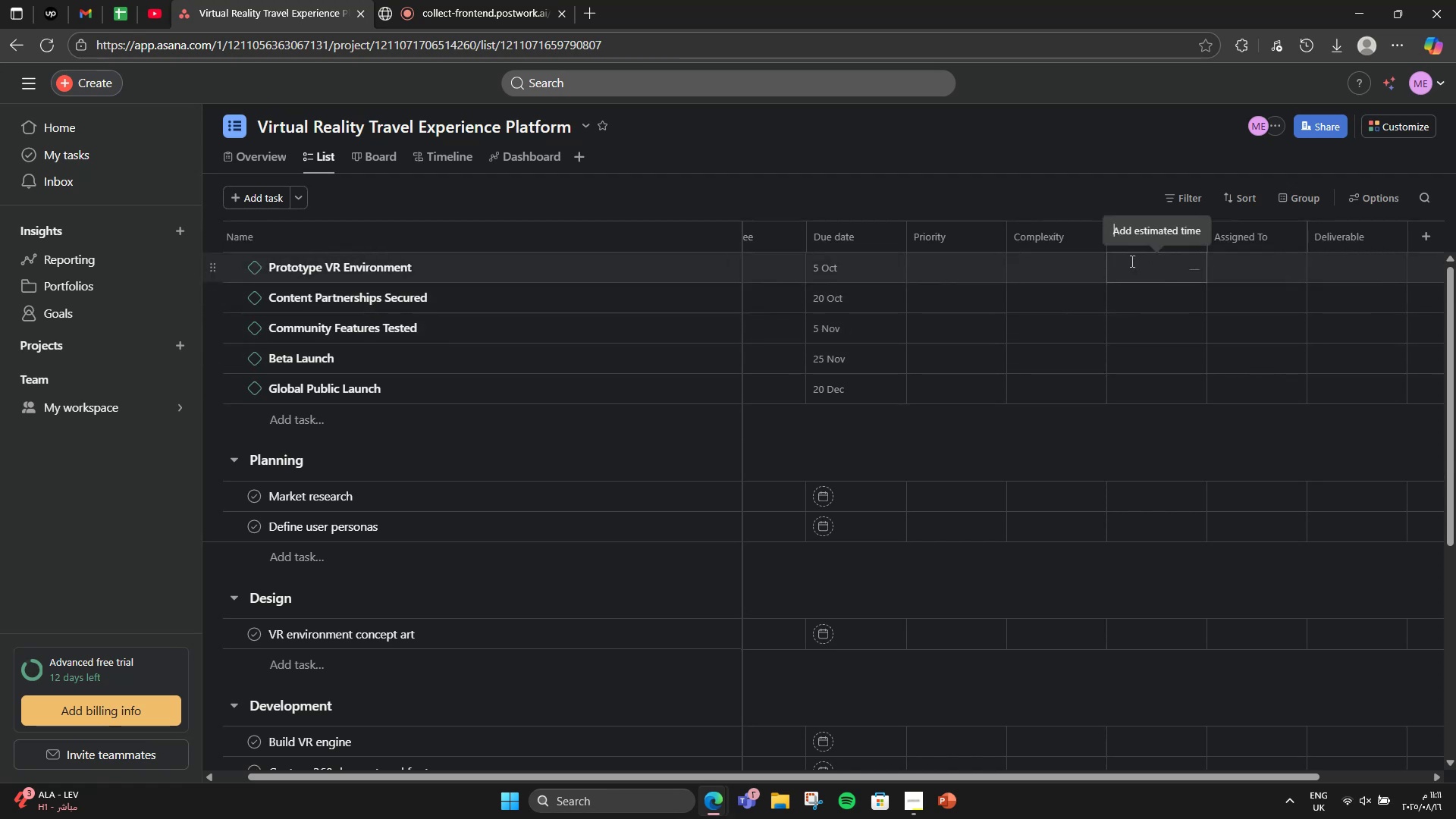 
mouse_move([950, 538])
 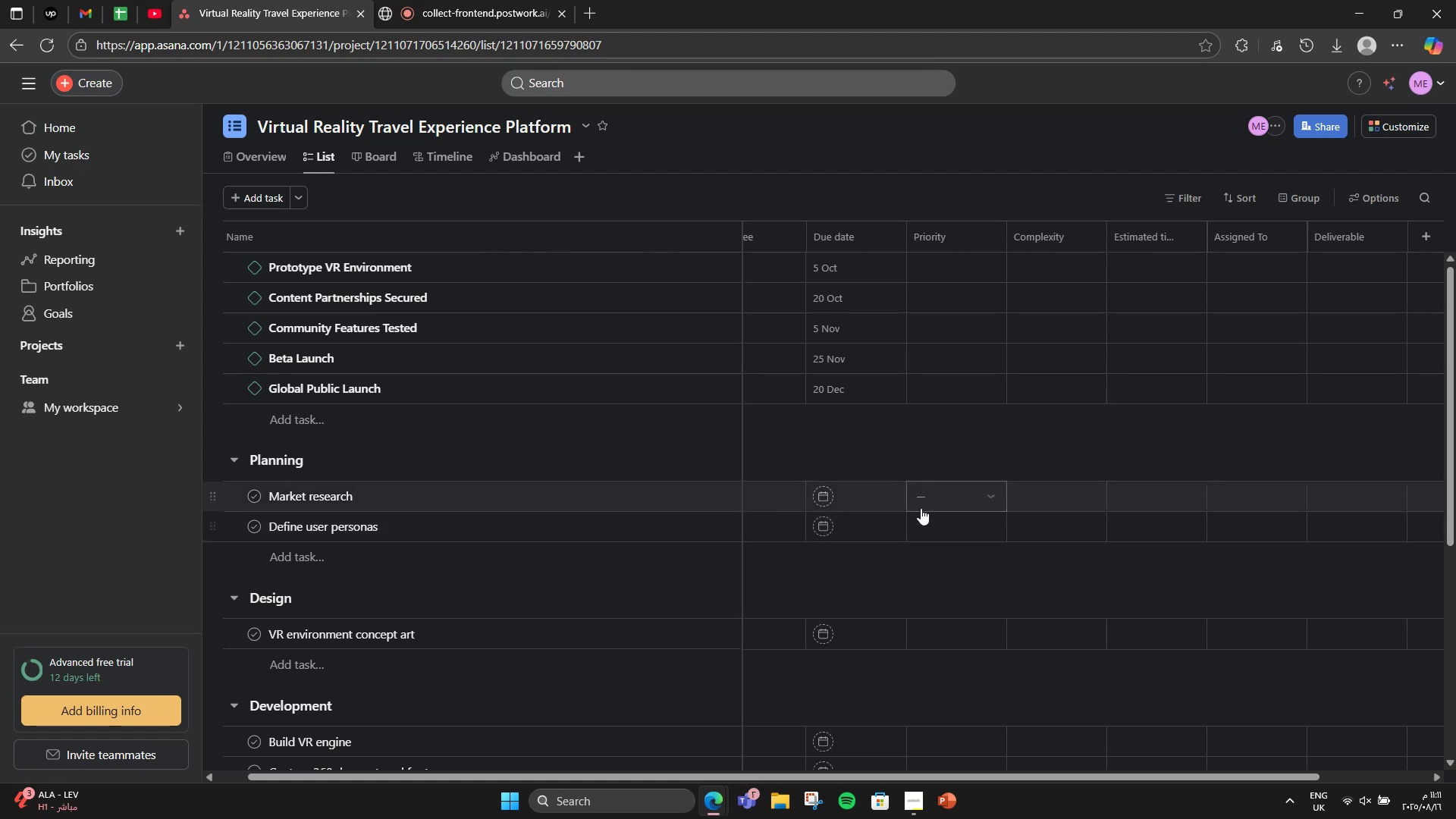 
left_click([921, 504])
 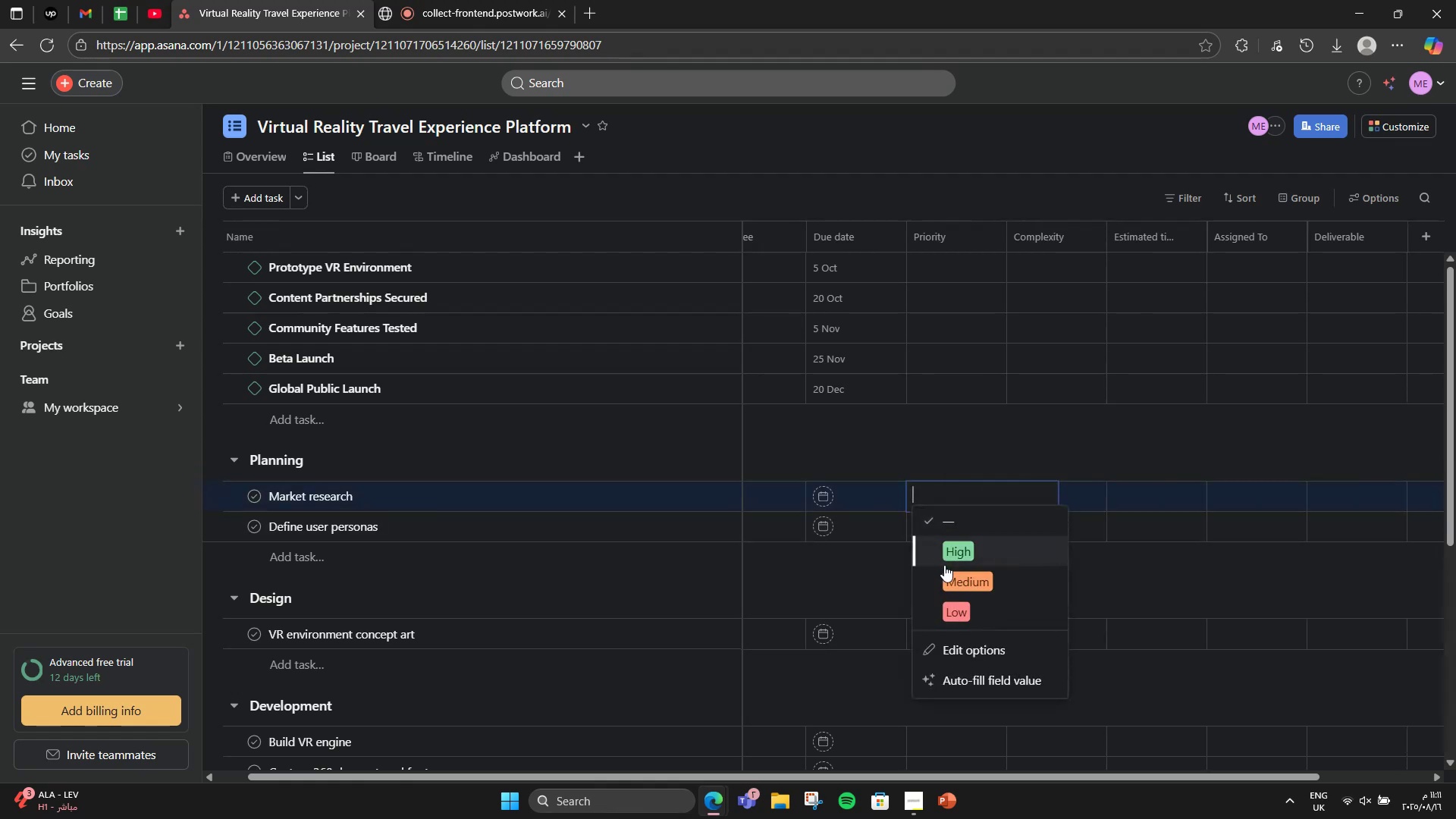 
left_click([944, 566])
 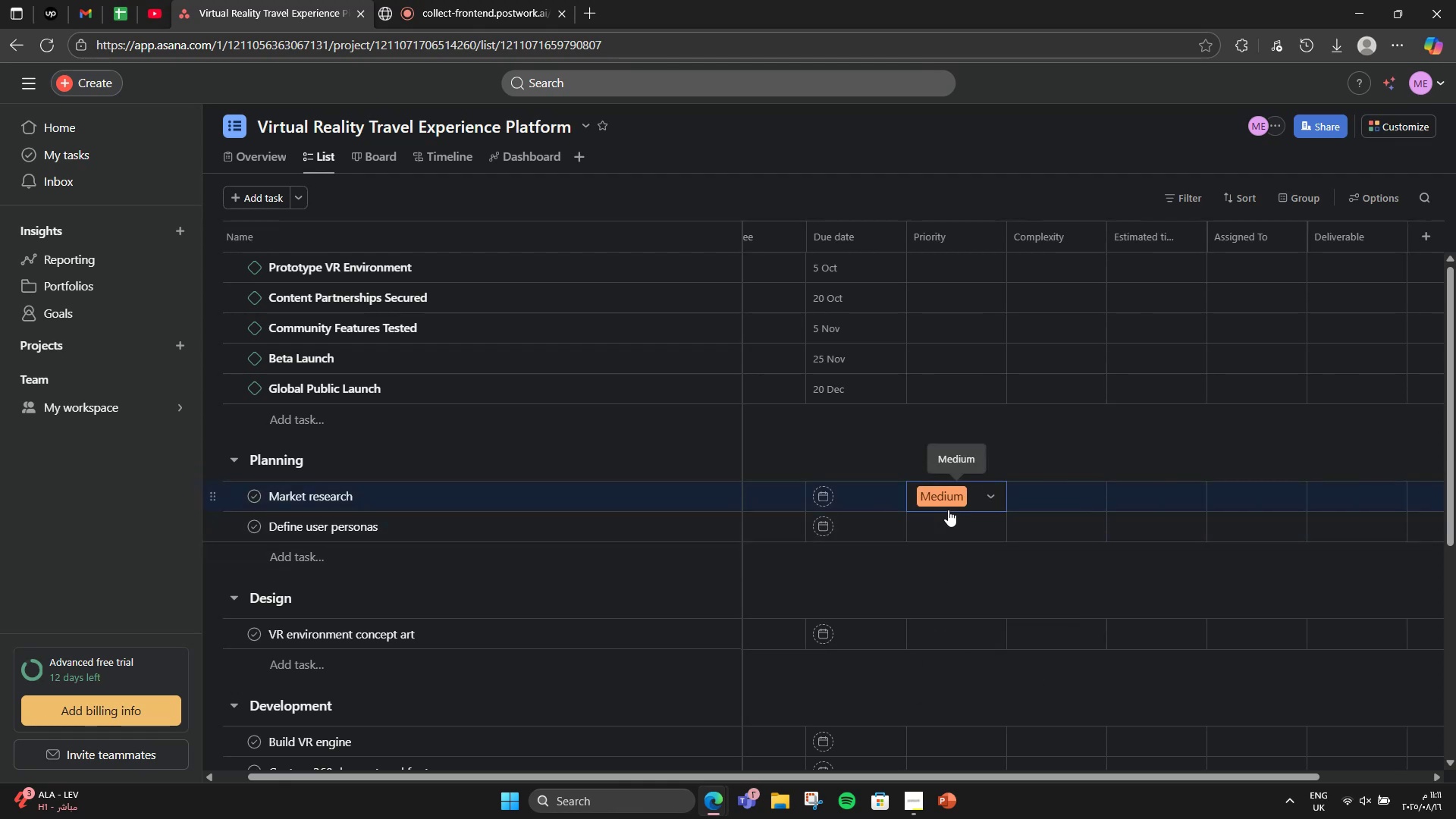 
left_click([949, 500])
 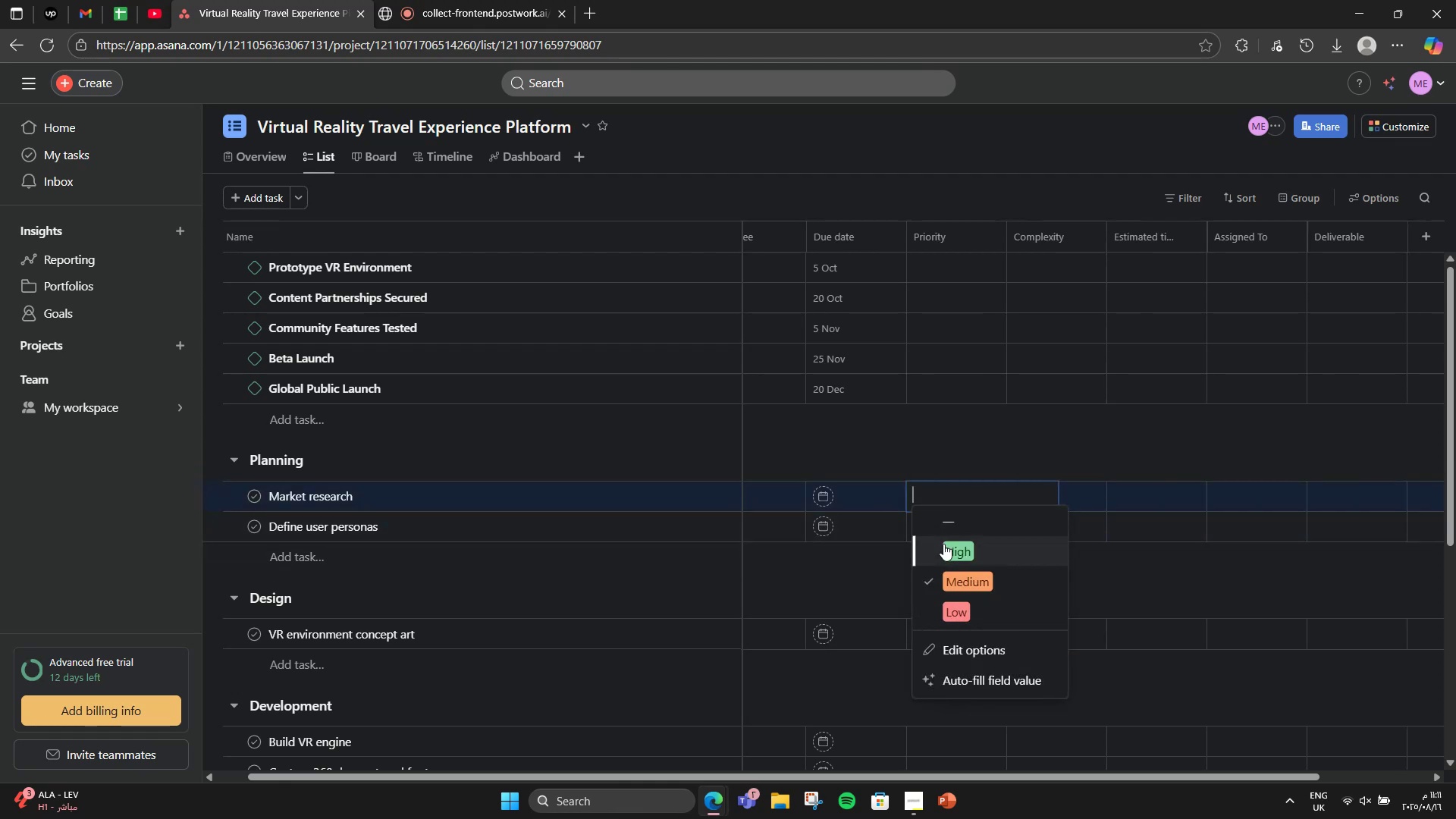 
left_click([943, 544])
 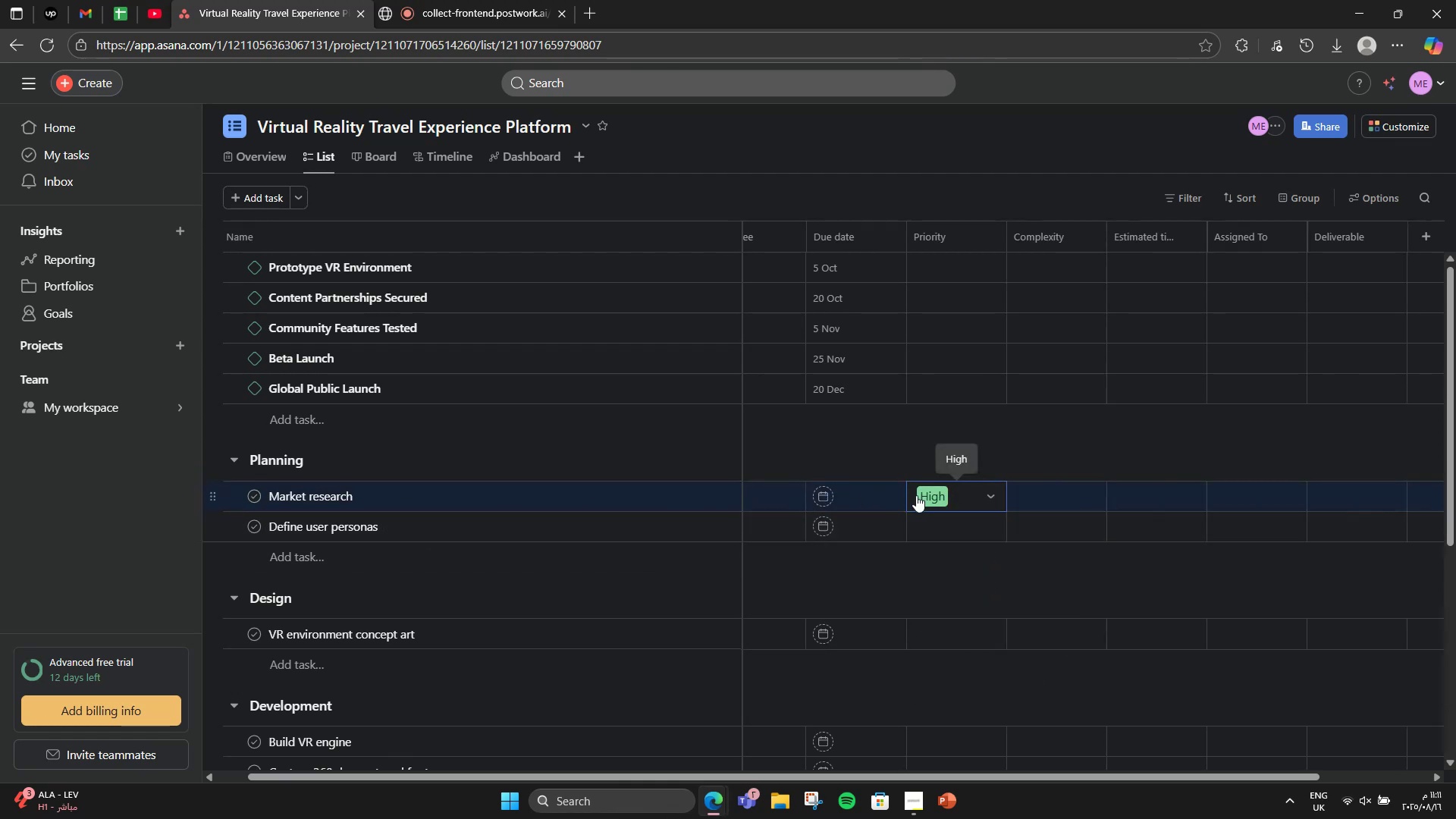 
left_click([966, 516])
 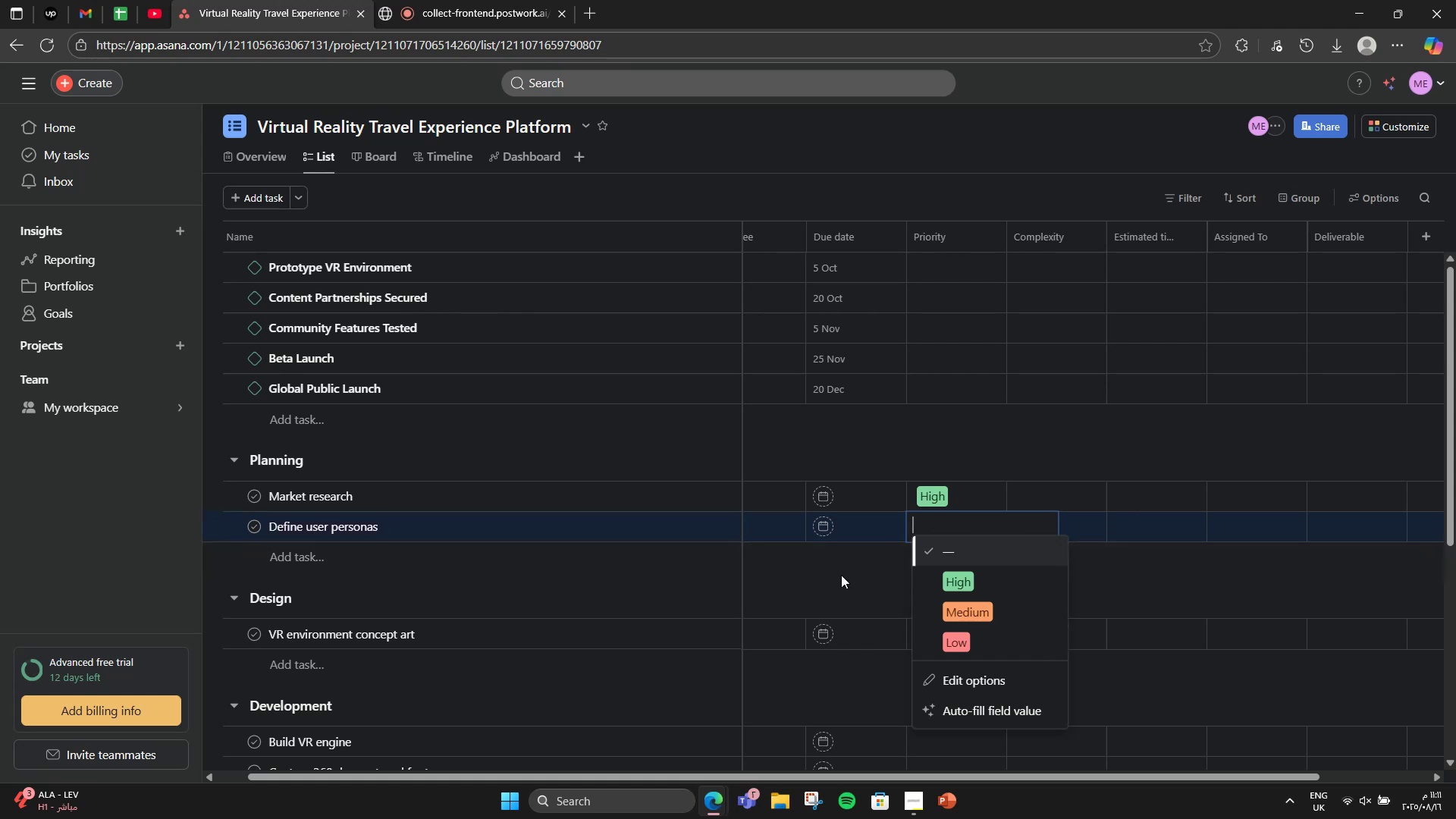 
left_click([932, 582])
 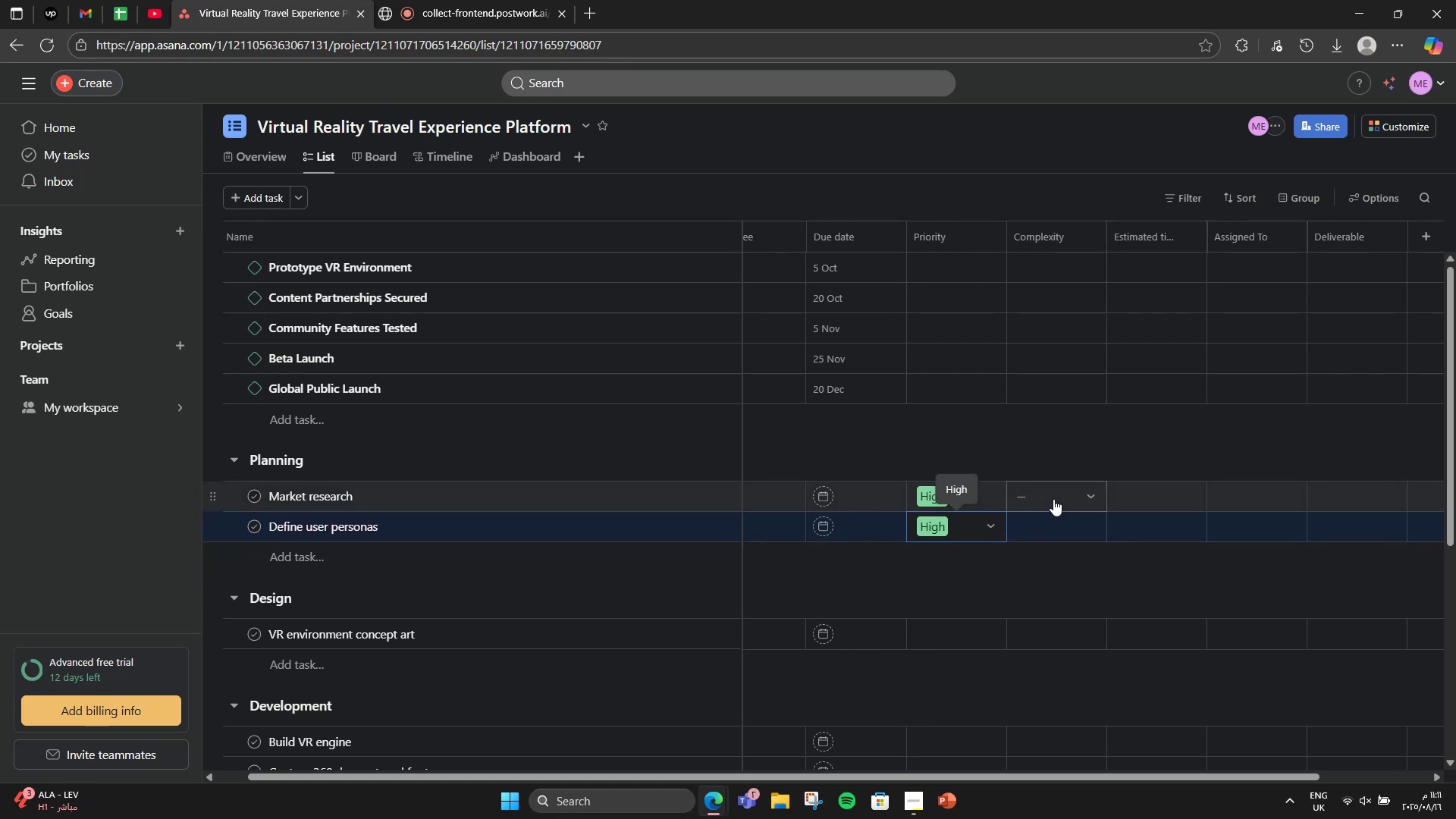 
left_click([1053, 499])
 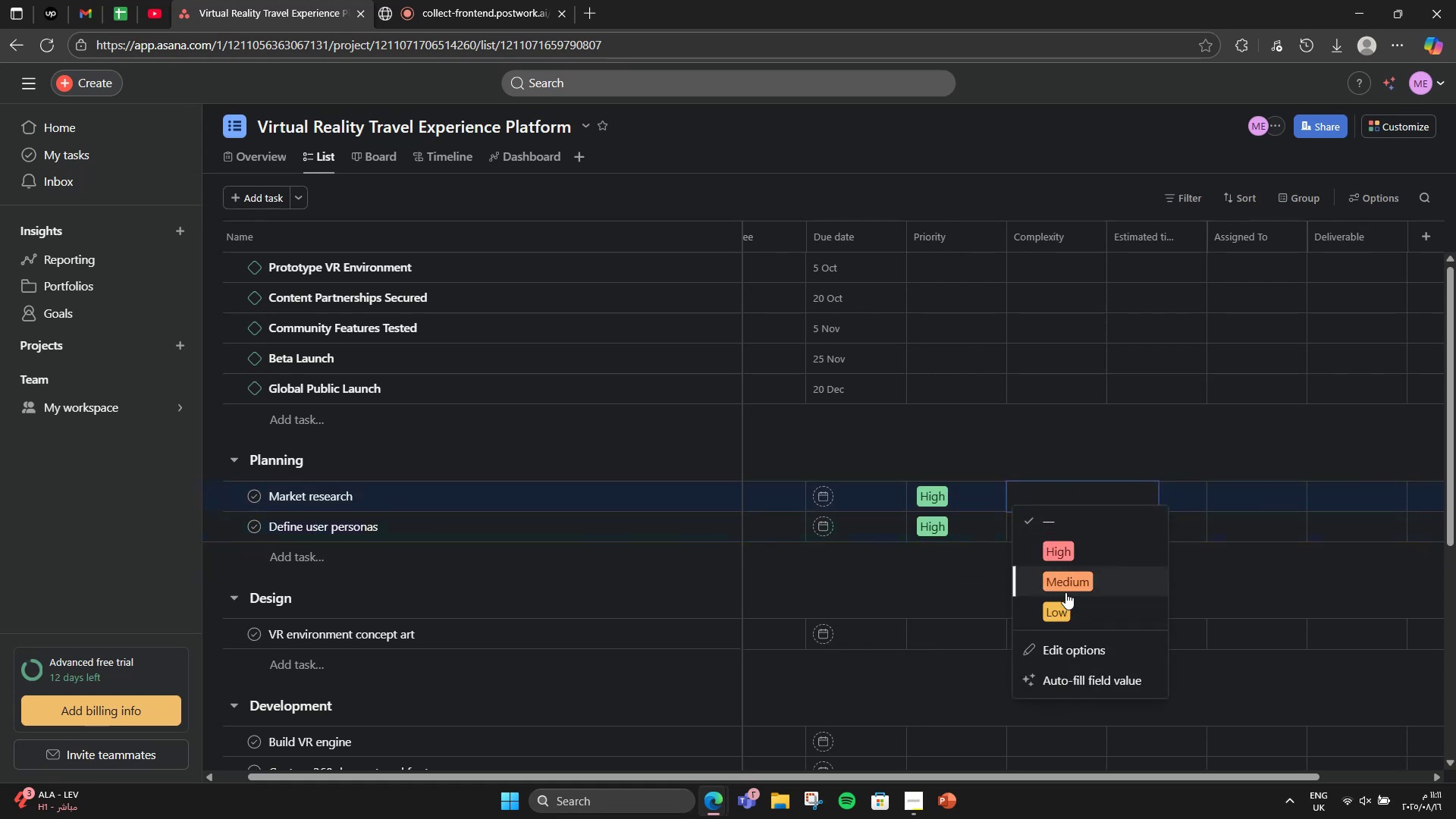 
left_click([1065, 592])
 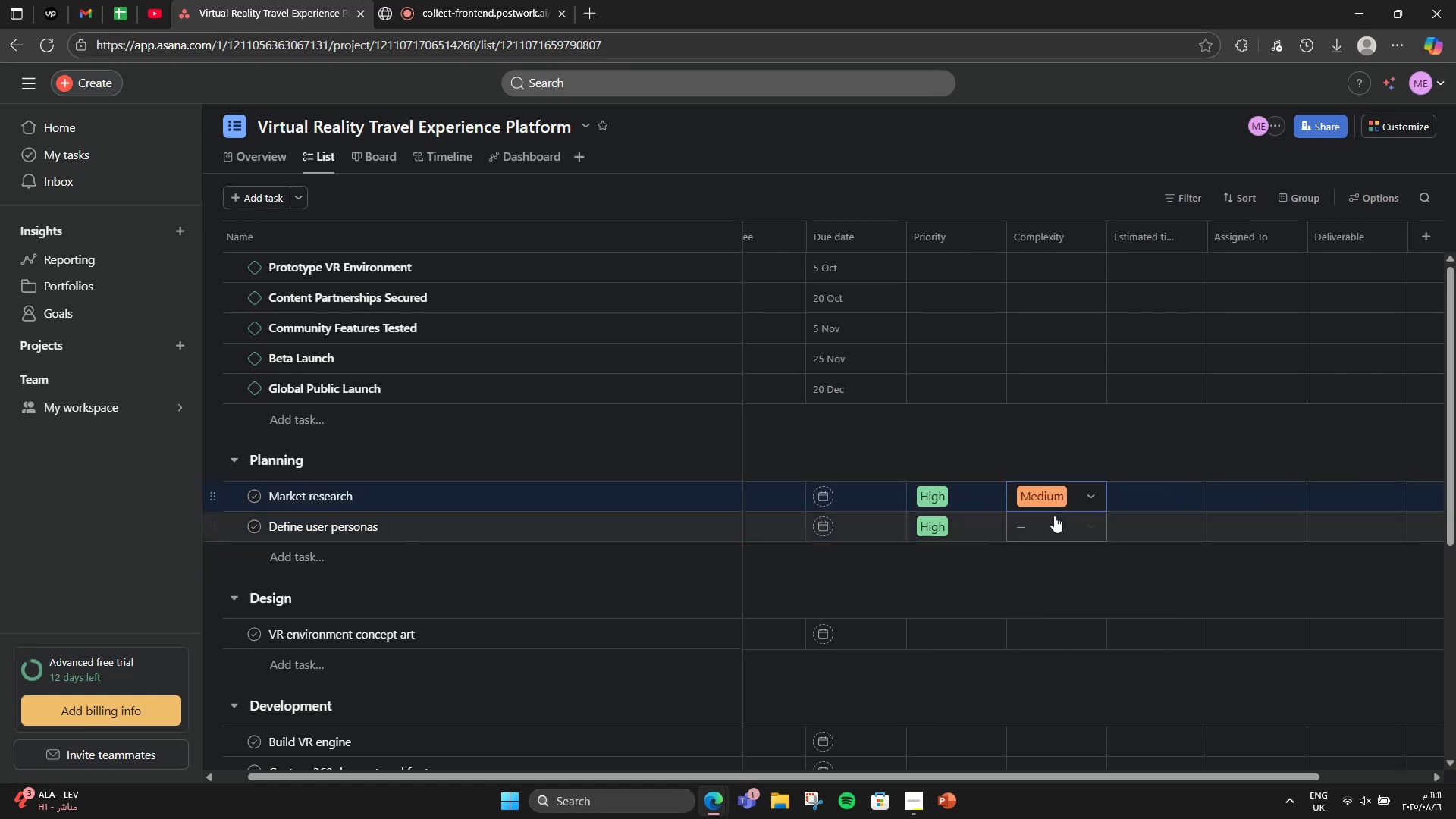 
left_click([1054, 516])
 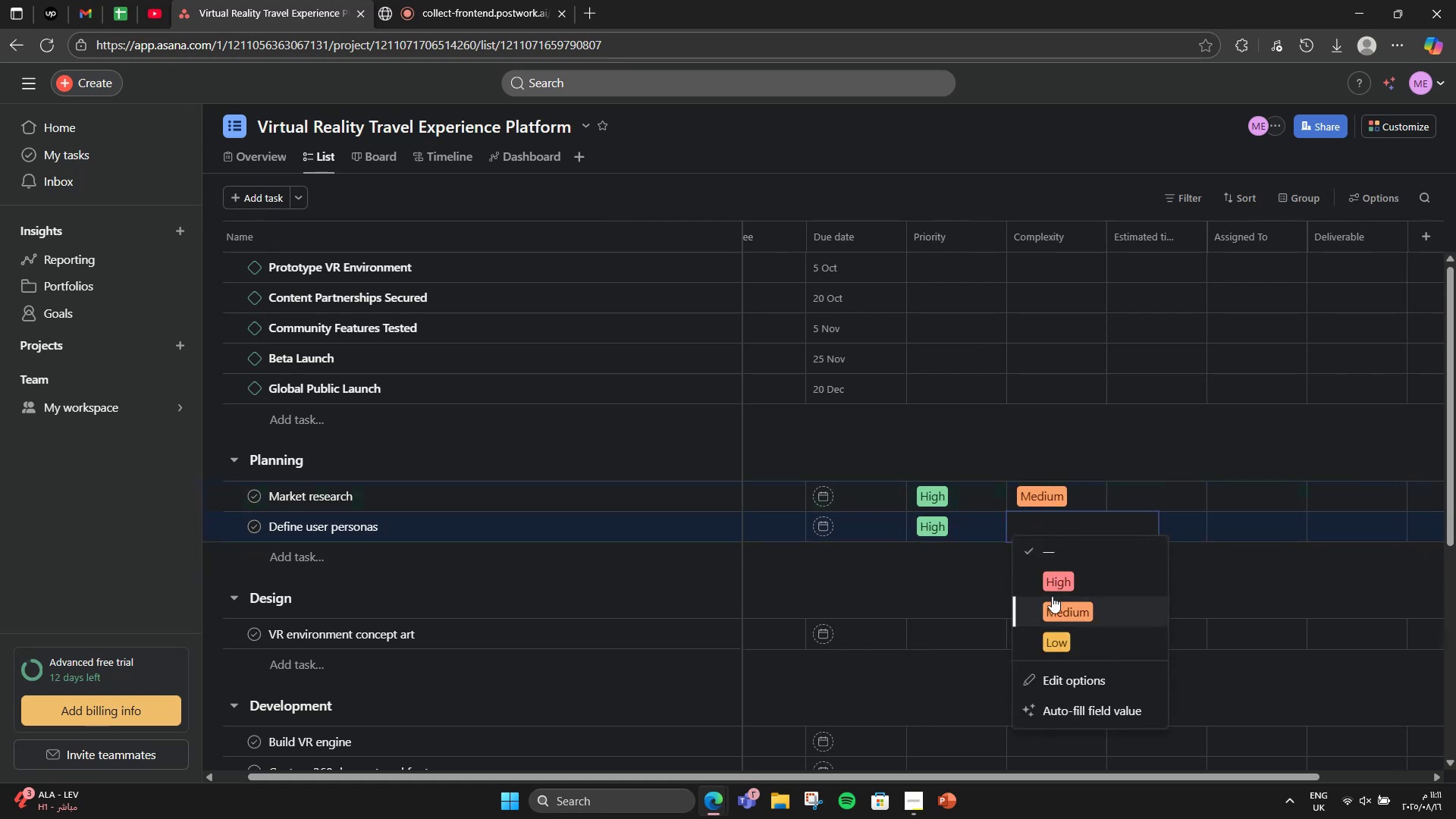 
left_click([1050, 610])
 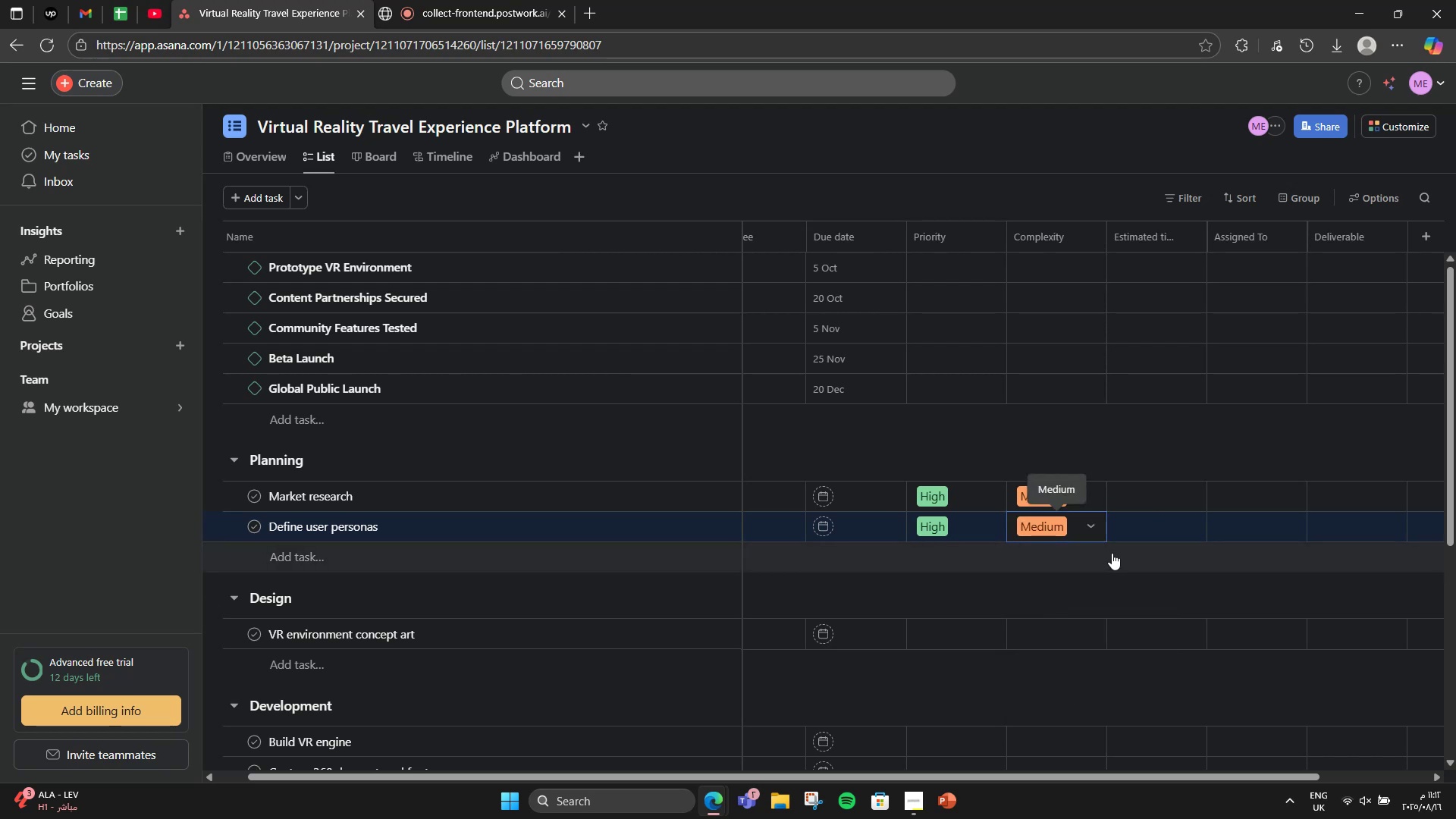 
left_click([1112, 553])
 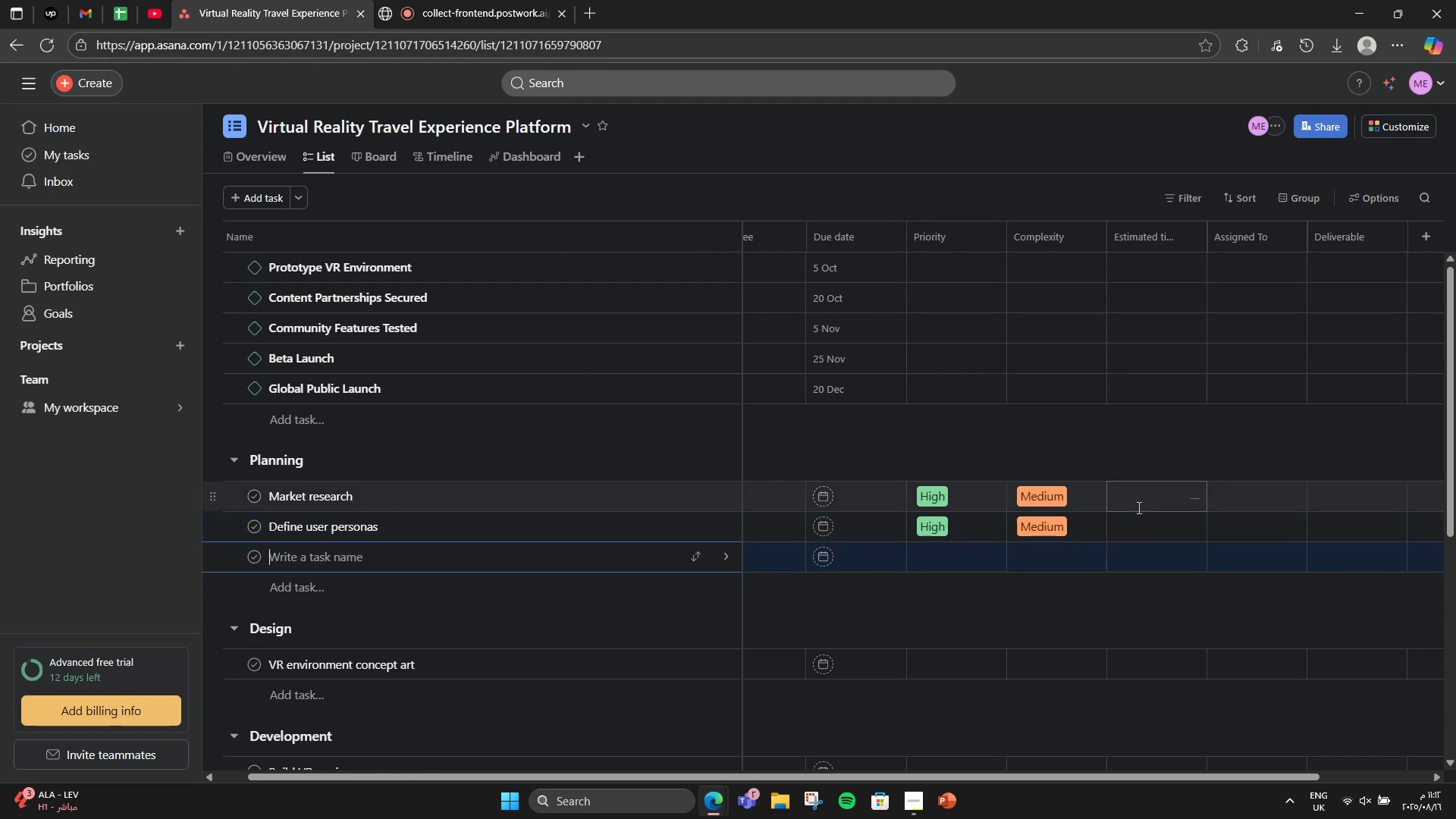 
left_click([1138, 507])
 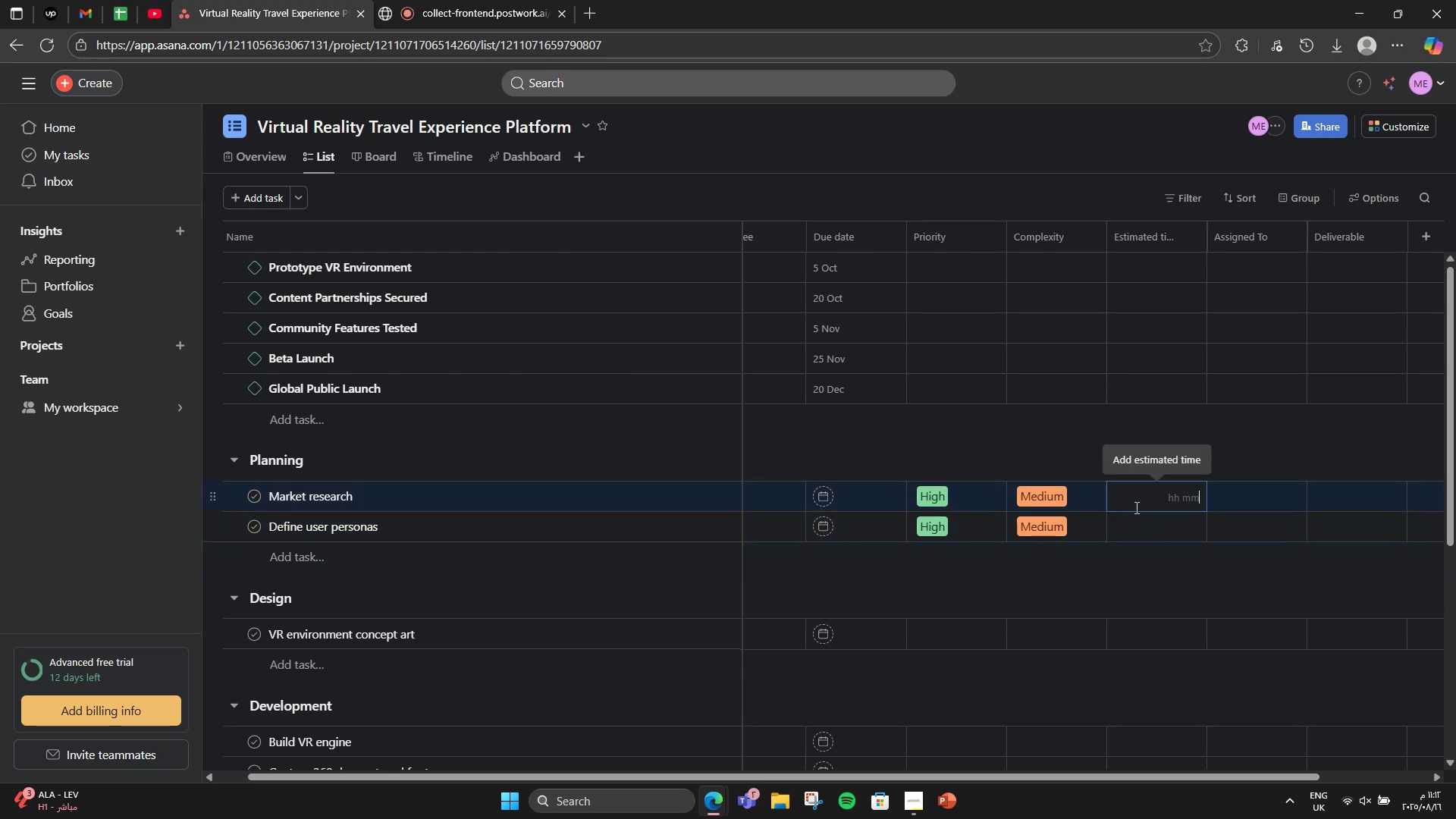 
key(Numpad5)
 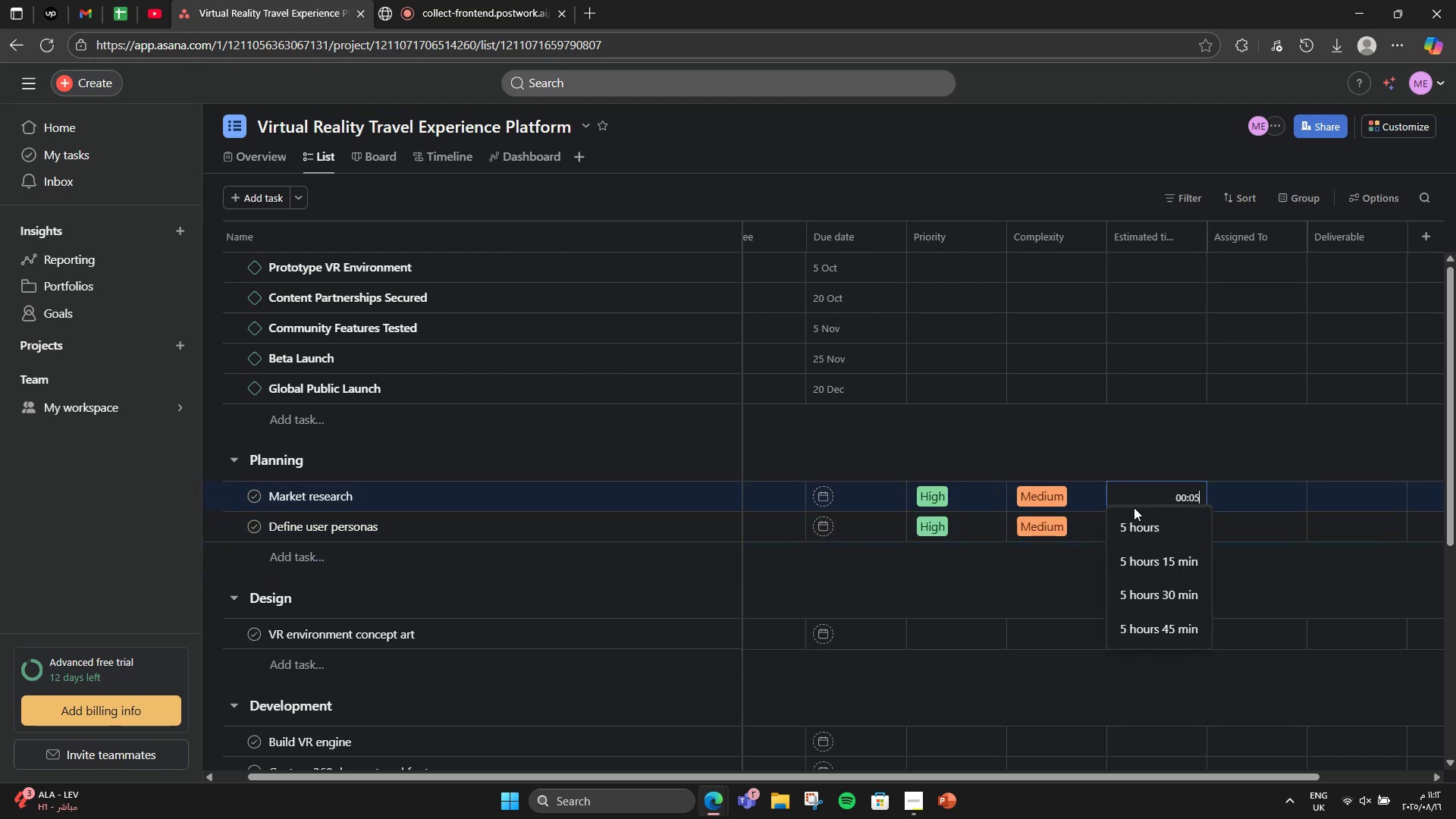 
key(Backspace)
 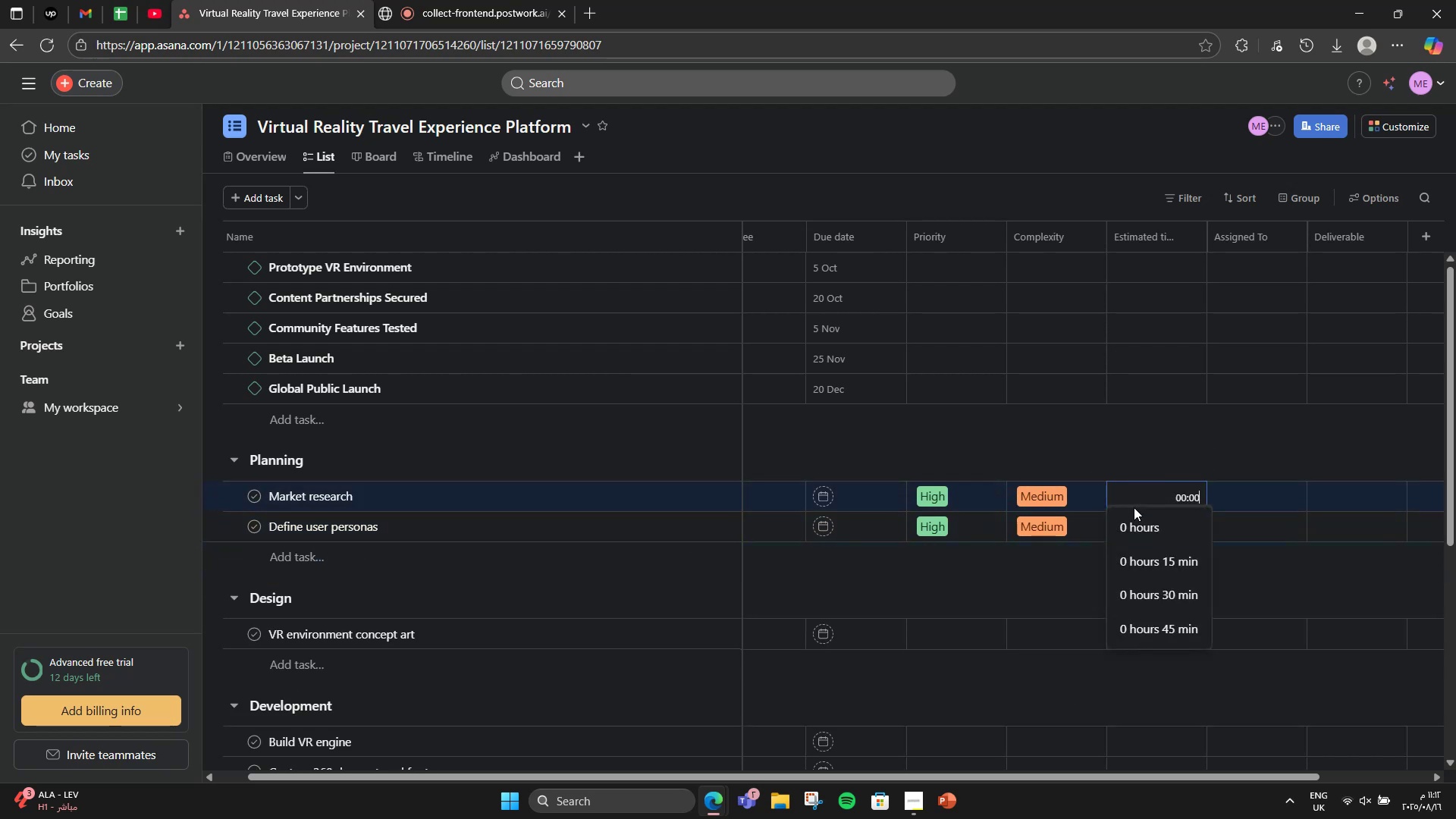 
key(Numpad8)
 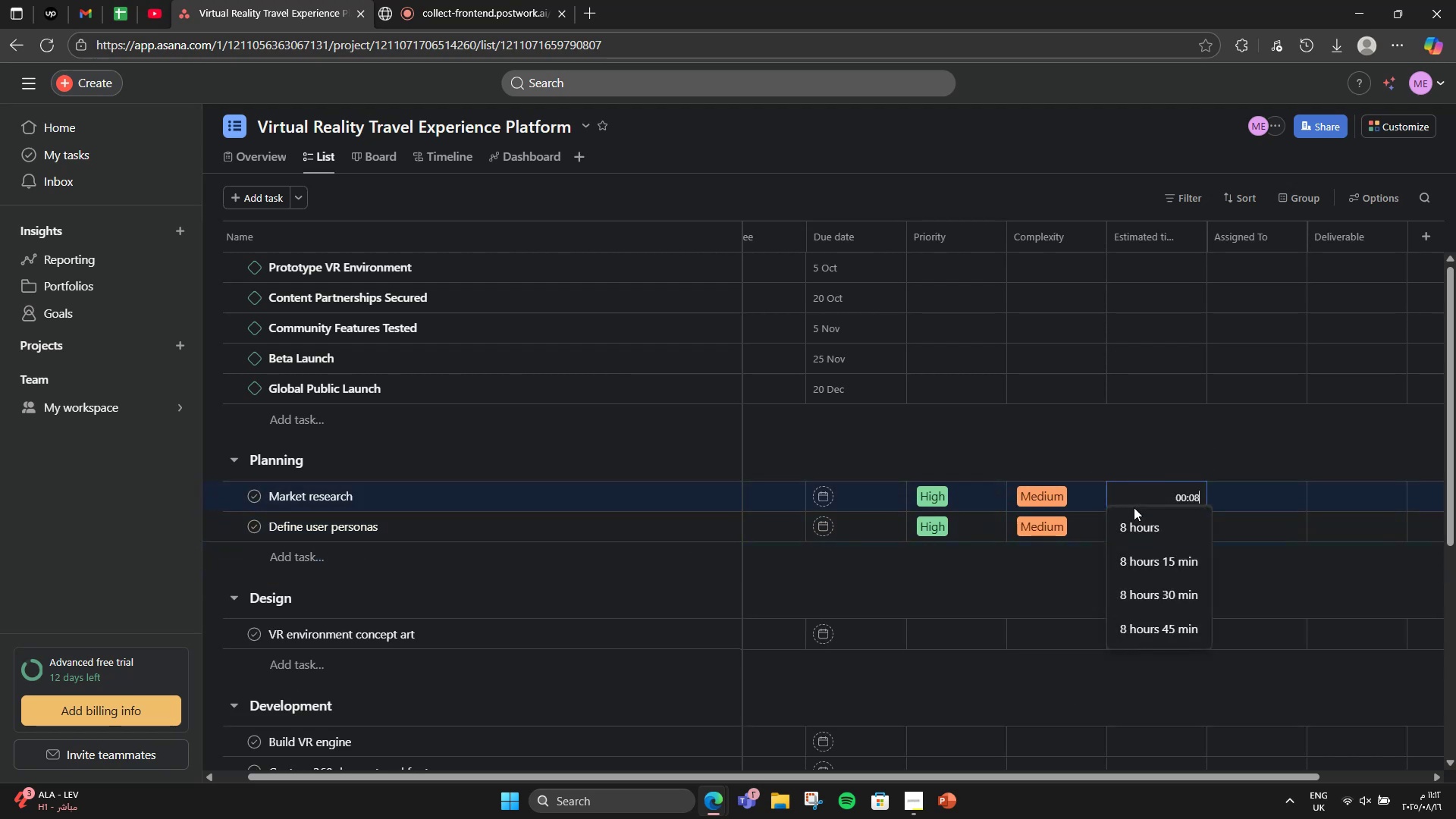 
key(Numpad0)
 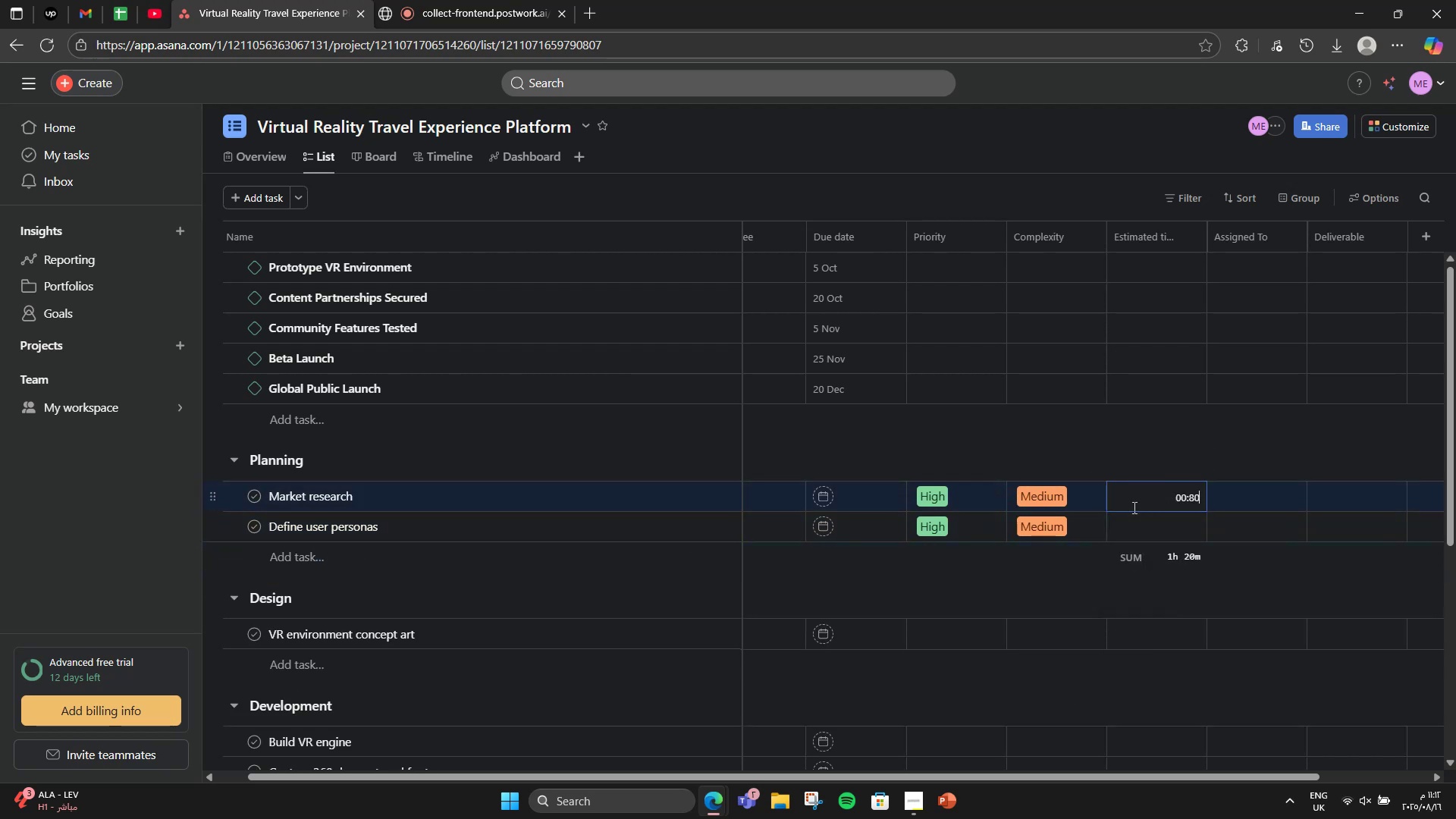 
key(Numpad0)
 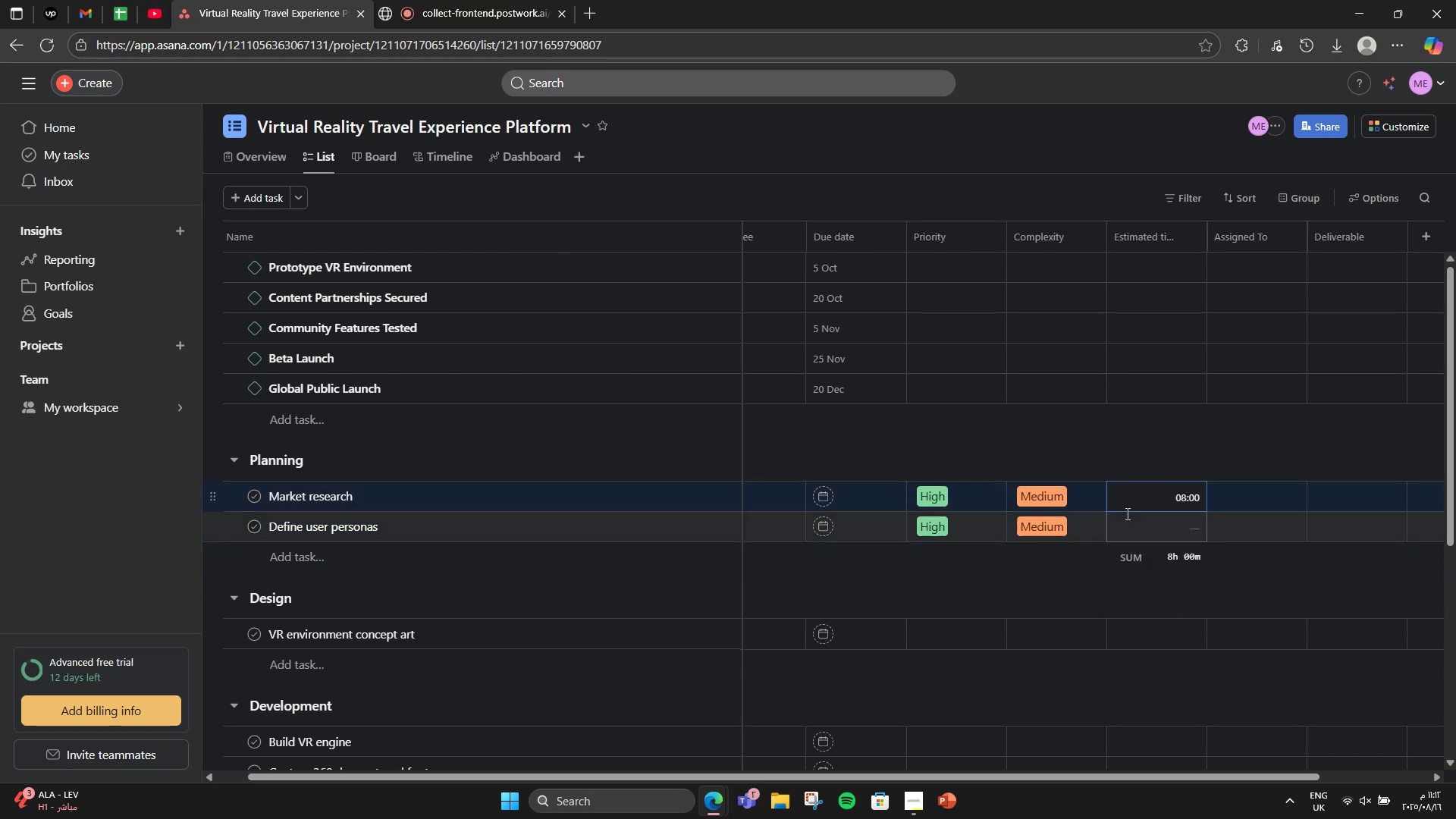 
left_click([1131, 521])
 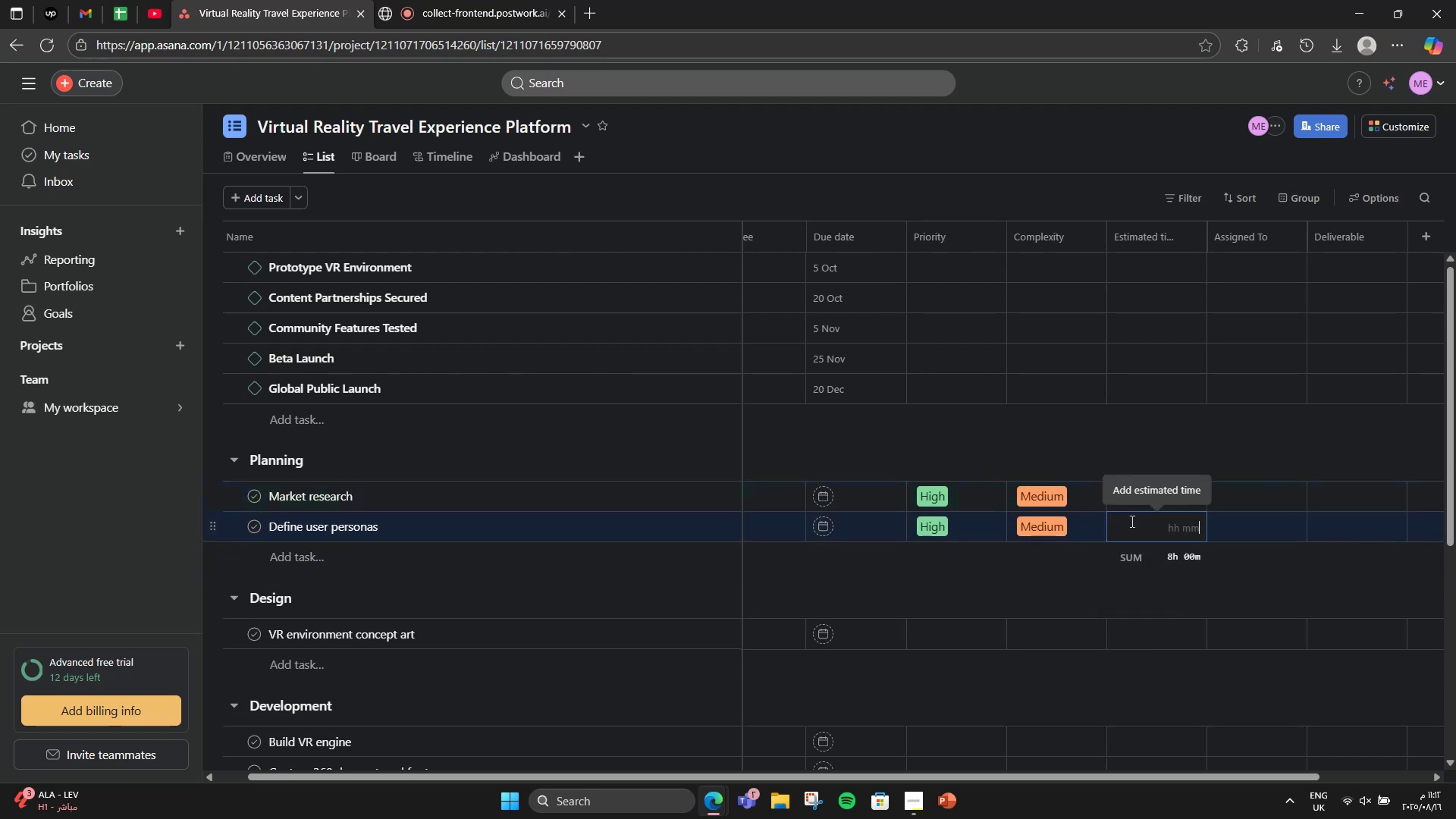 
key(Numpad6)
 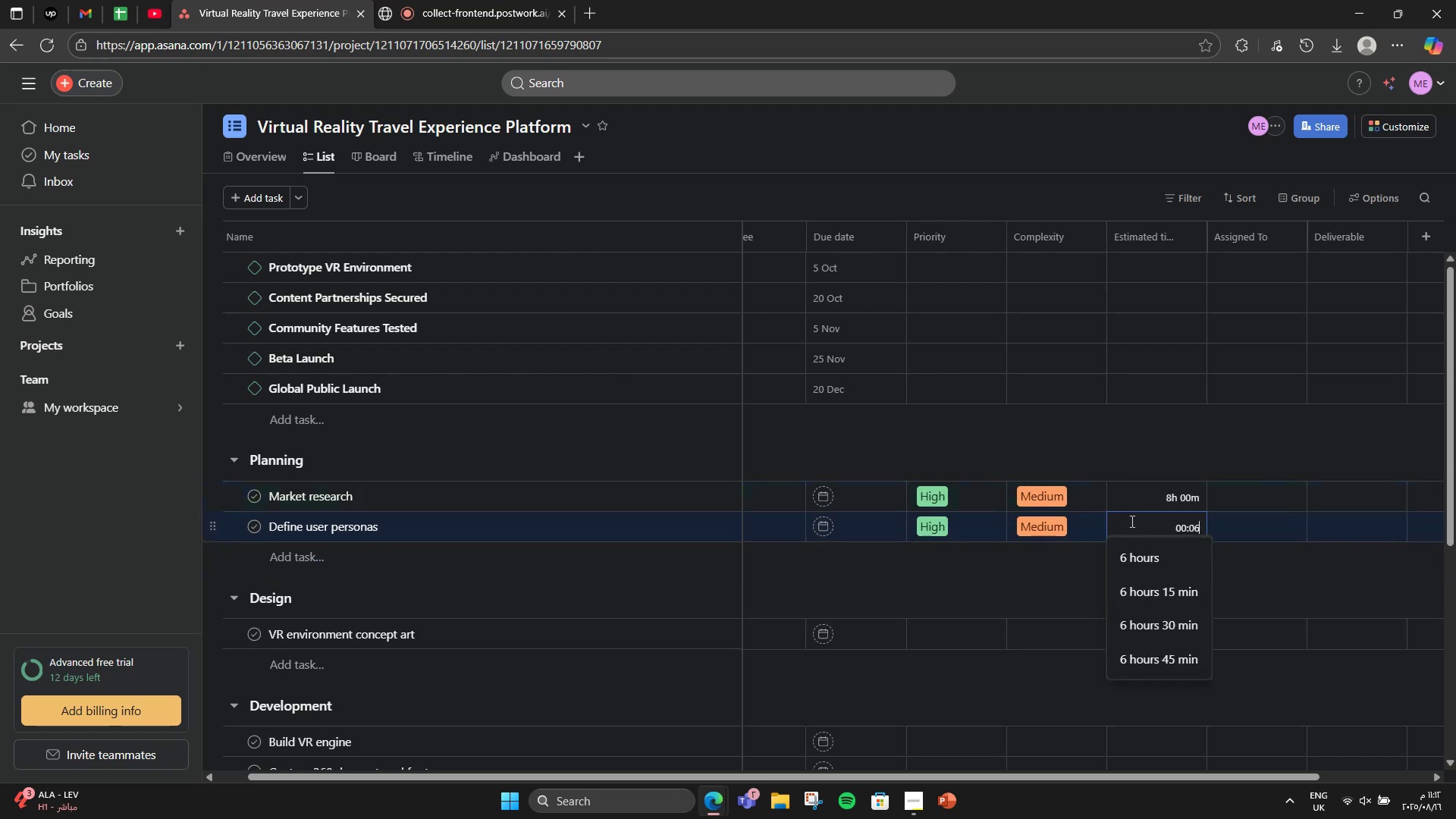 
hold_key(key=Numpad0, duration=0.35)
 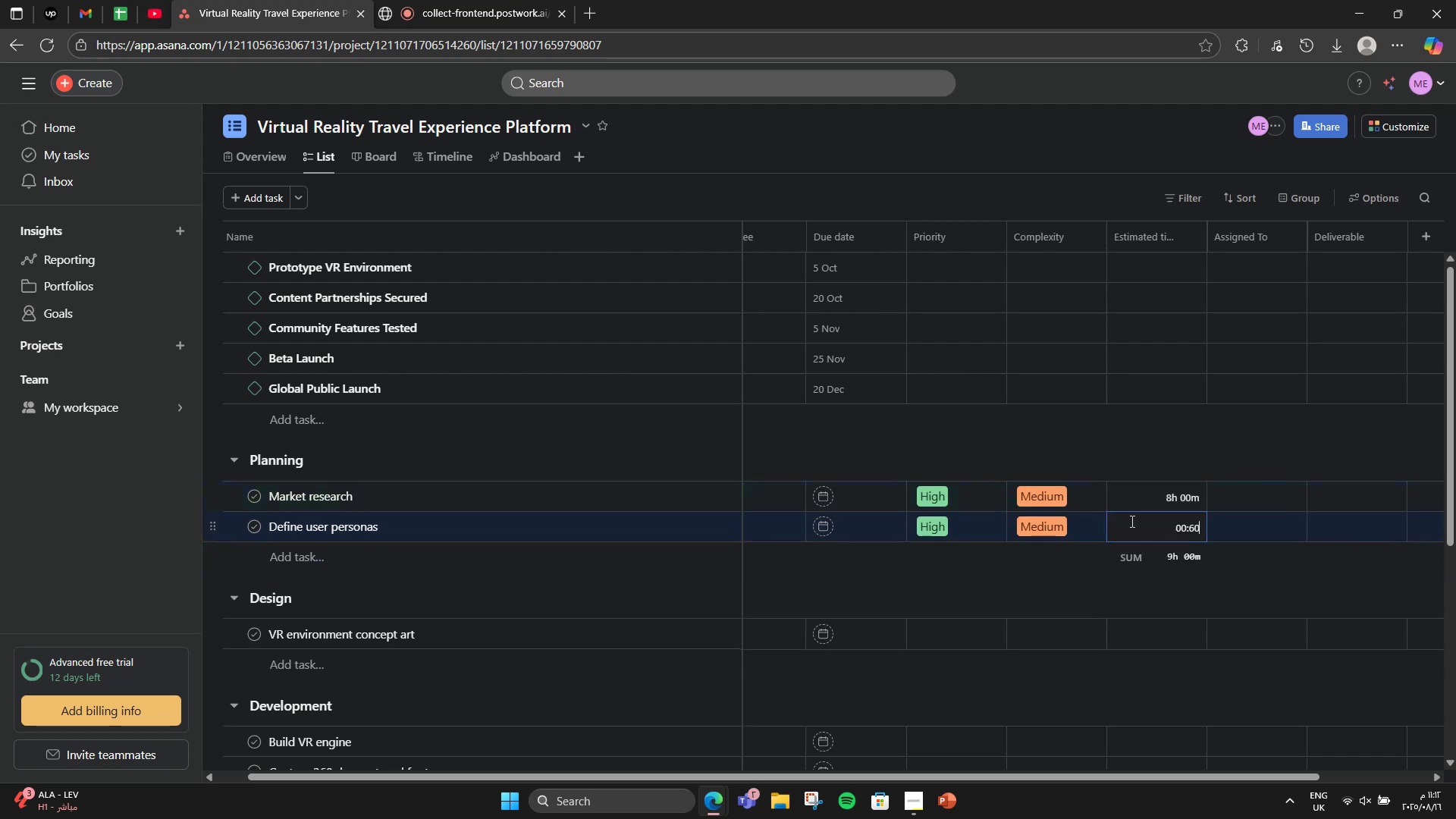 
key(Numpad0)
 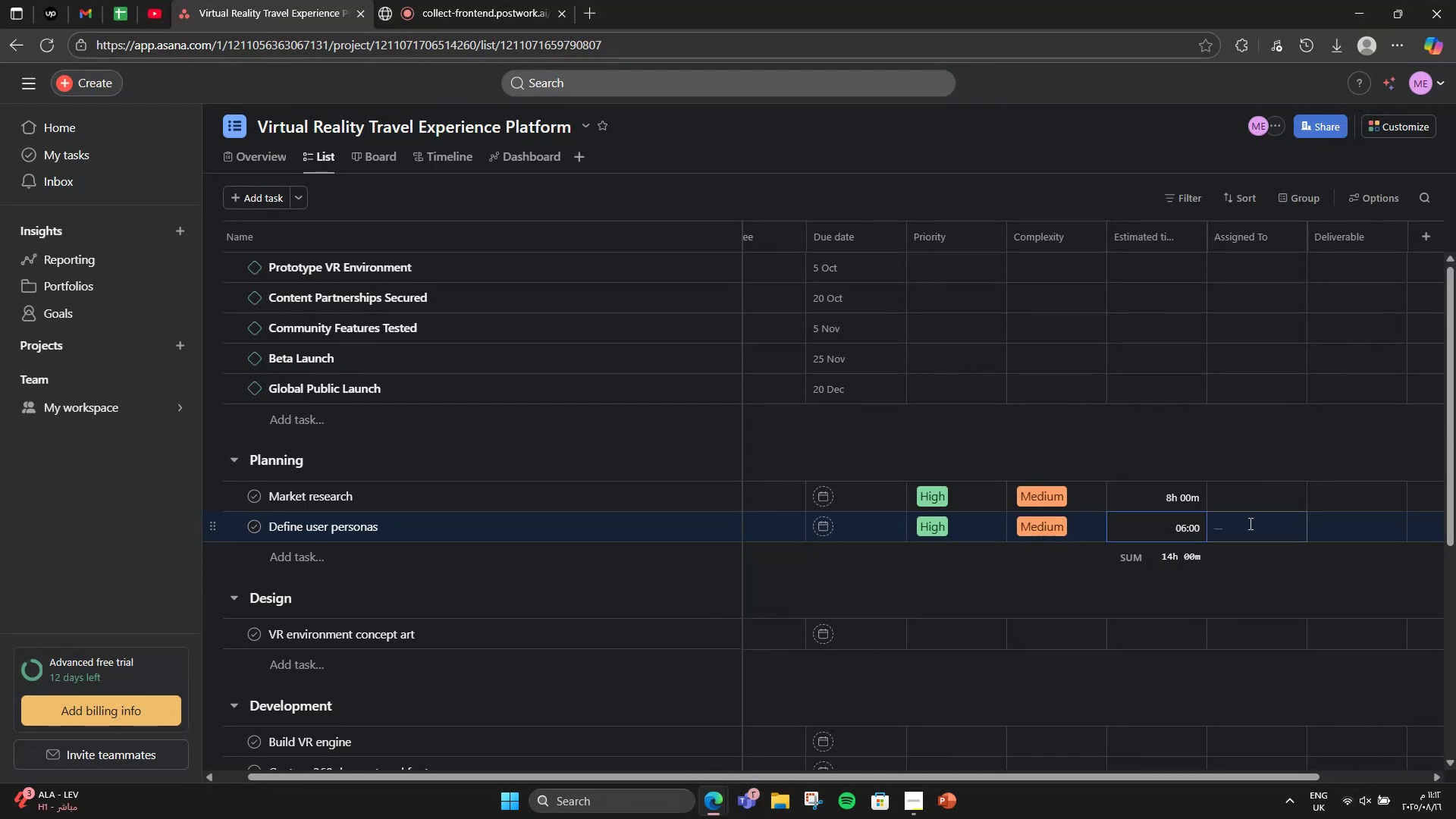 
left_click([1243, 495])
 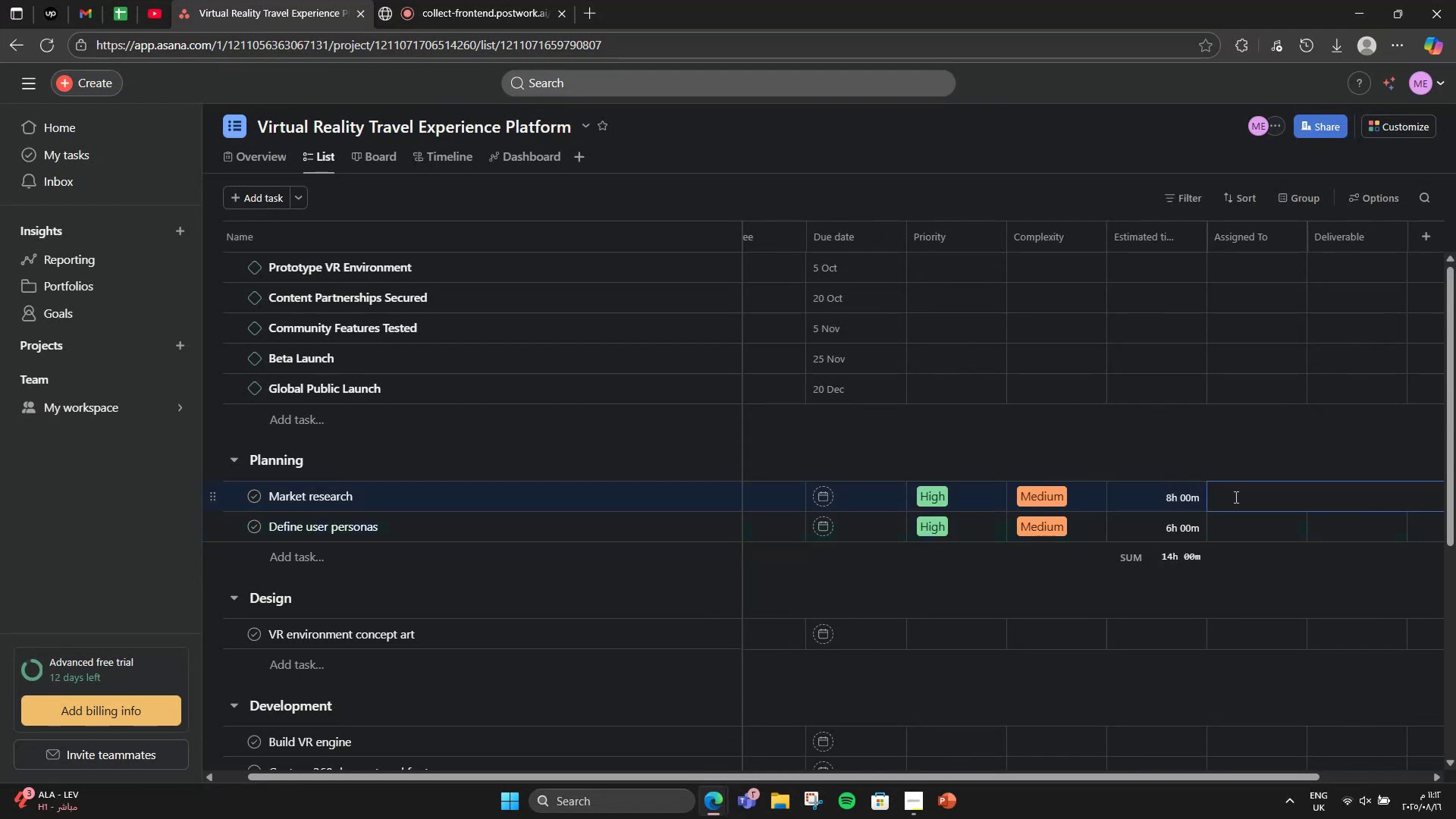 
type(E)
key(Backspace)
type(Research Analyst)
 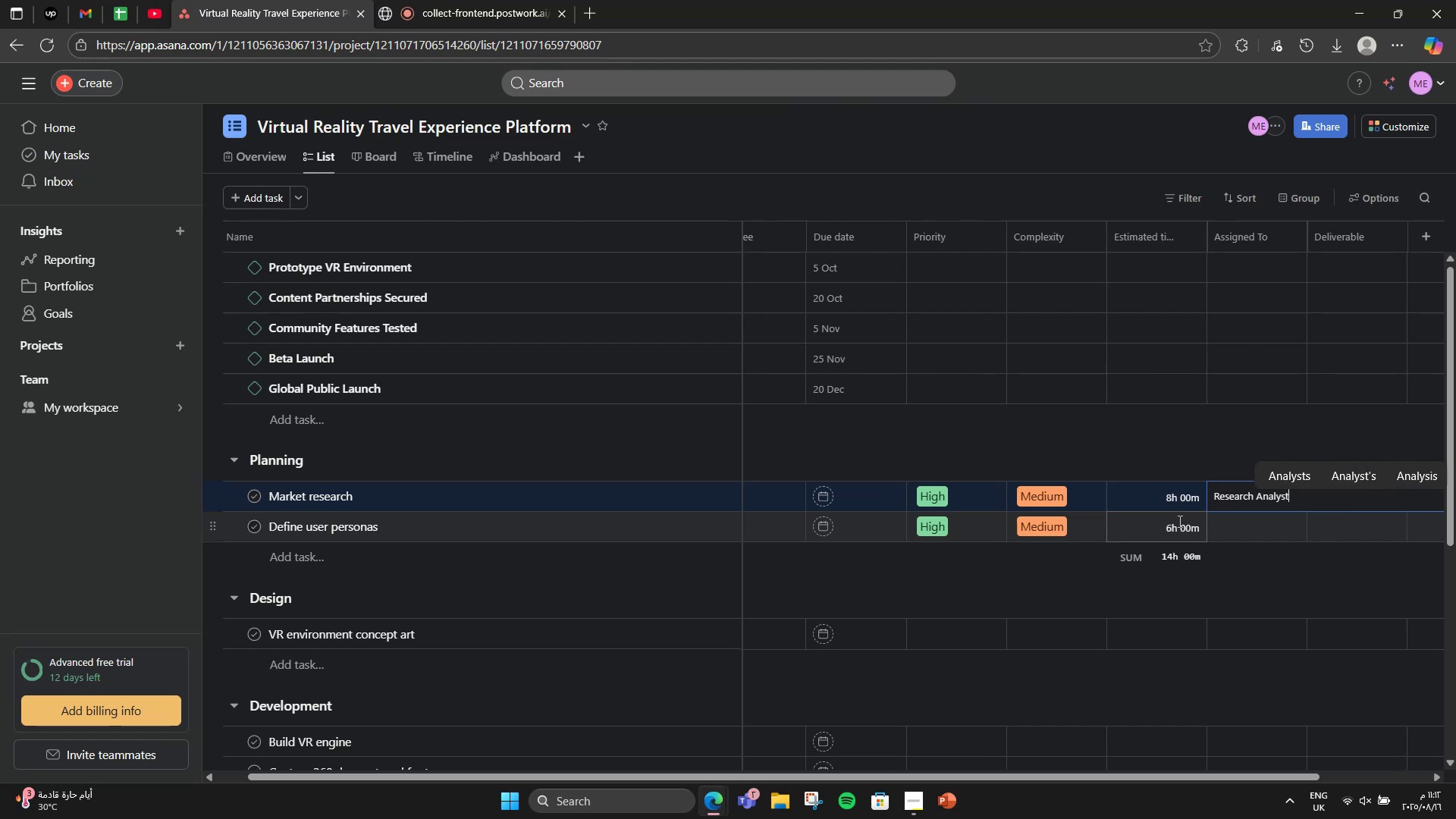 
left_click([1225, 538])
 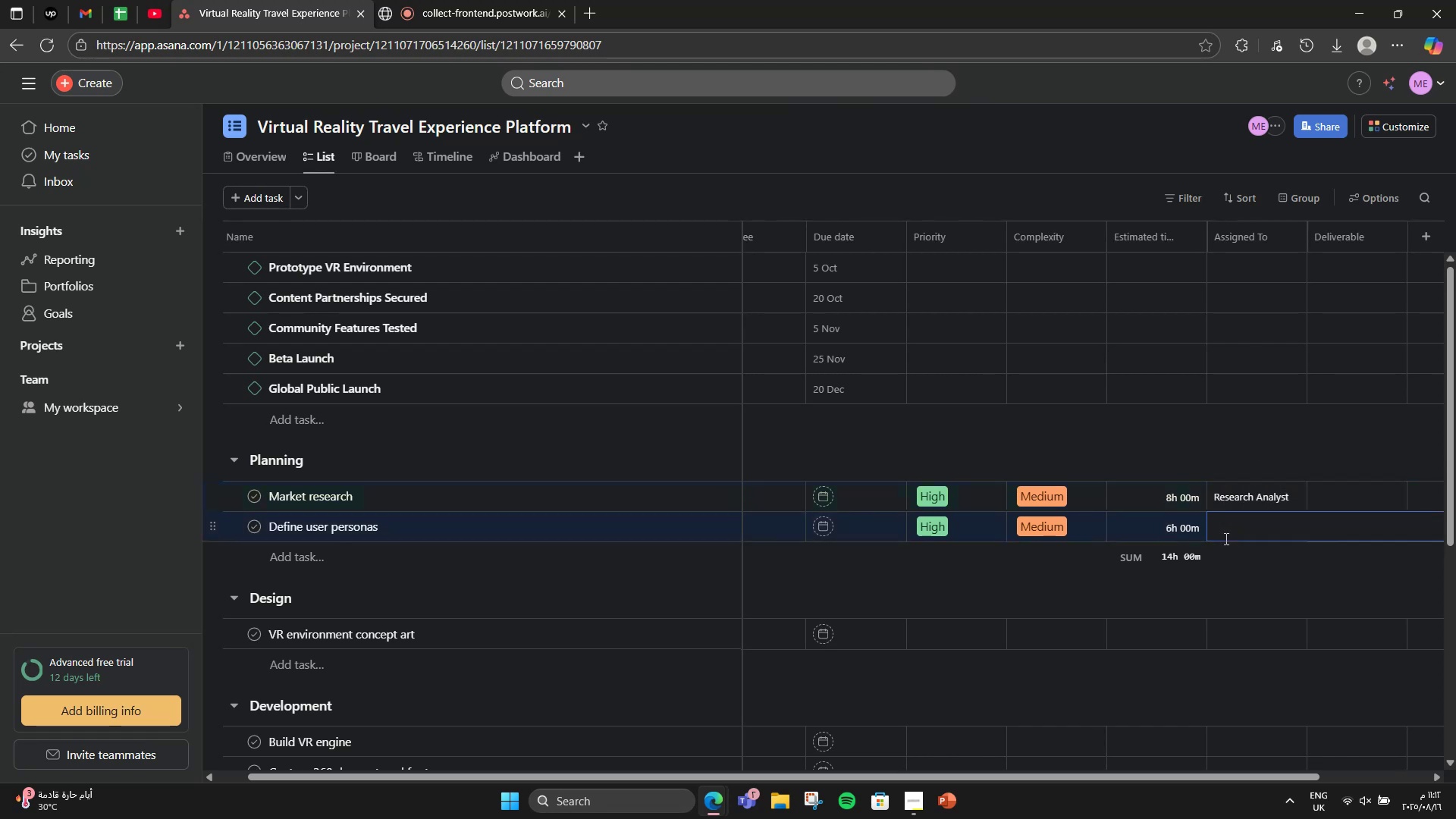 
type(Product Manager)
 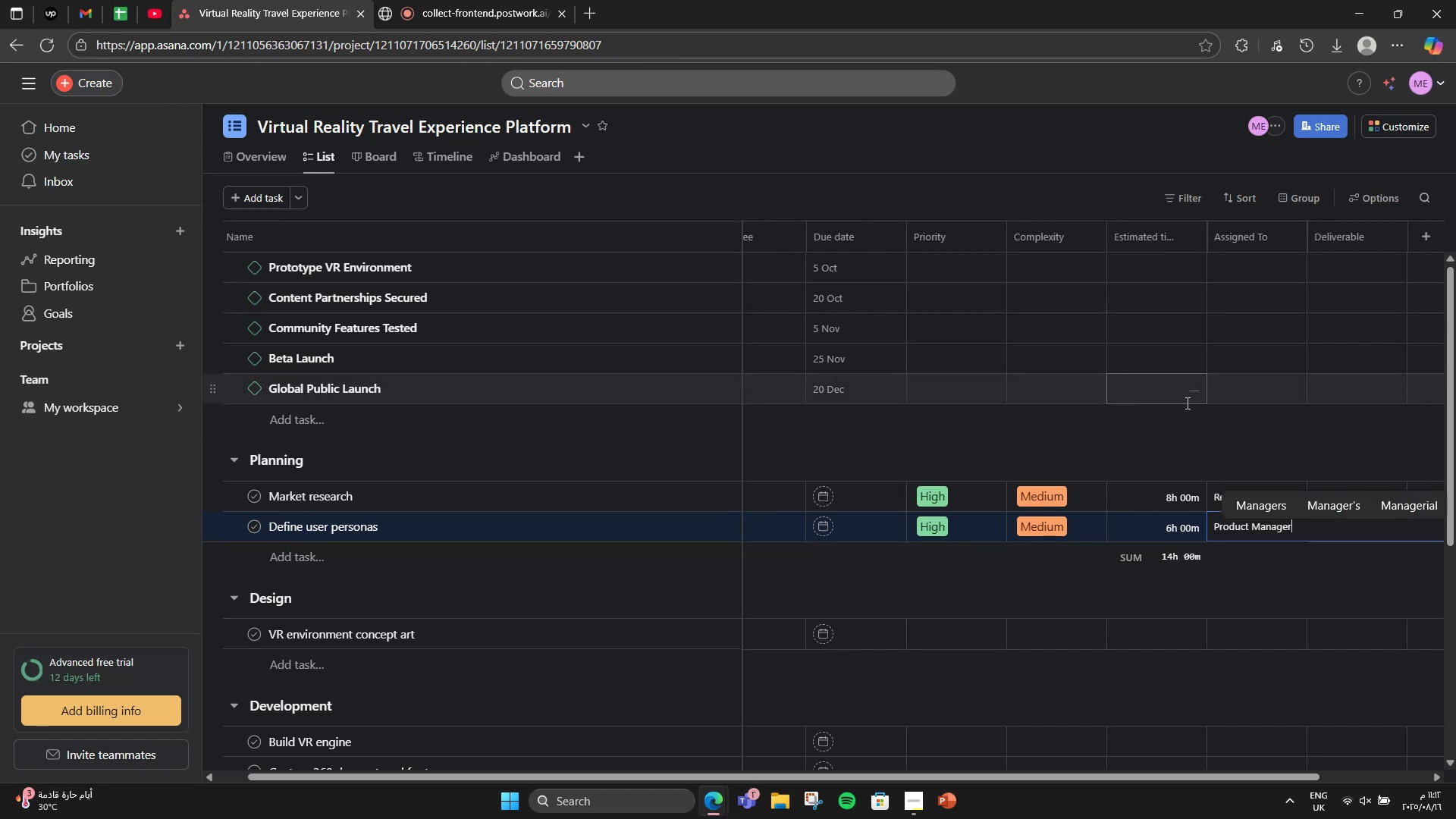 
left_click([1226, 447])
 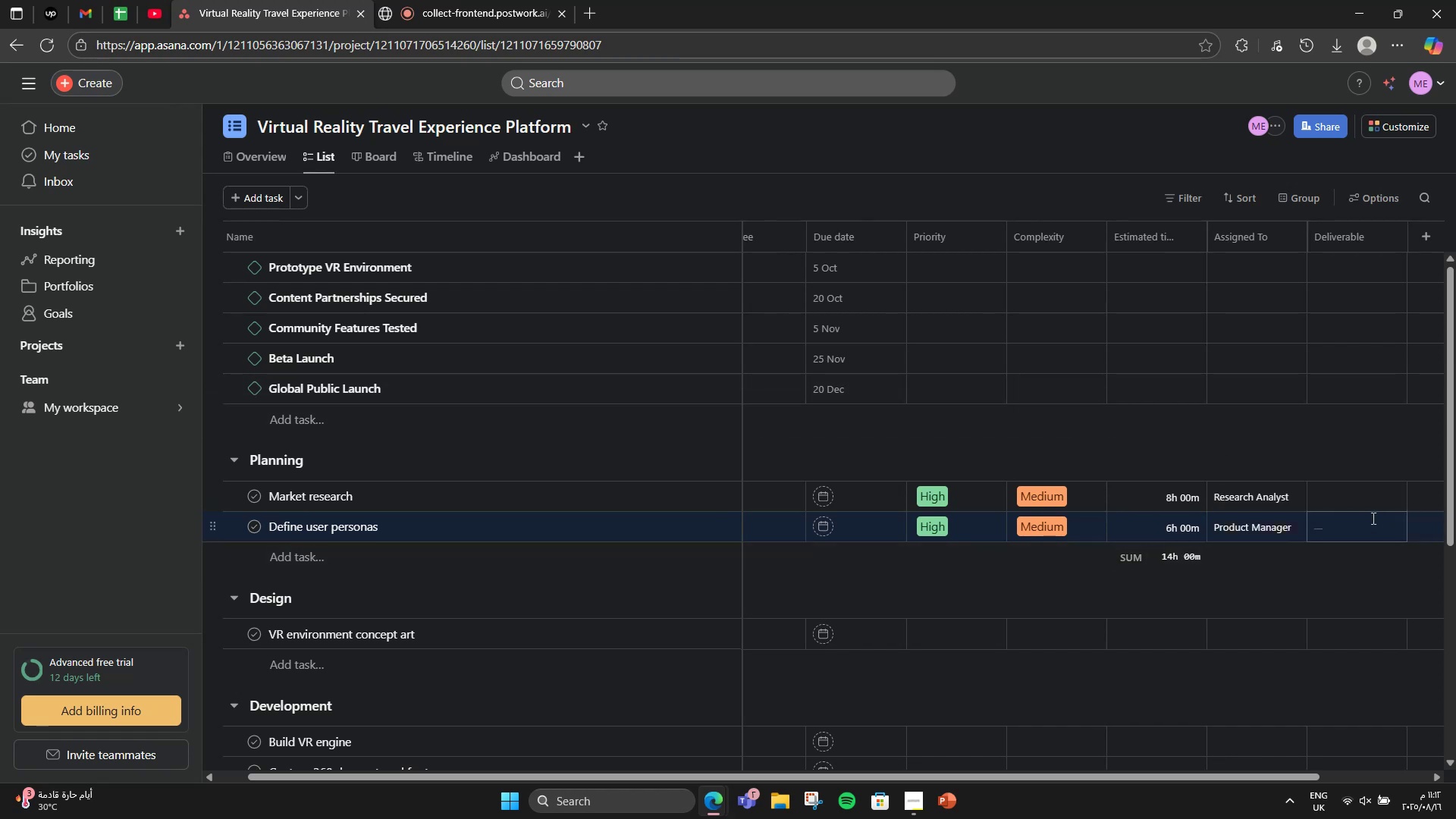 
left_click([1371, 518])
 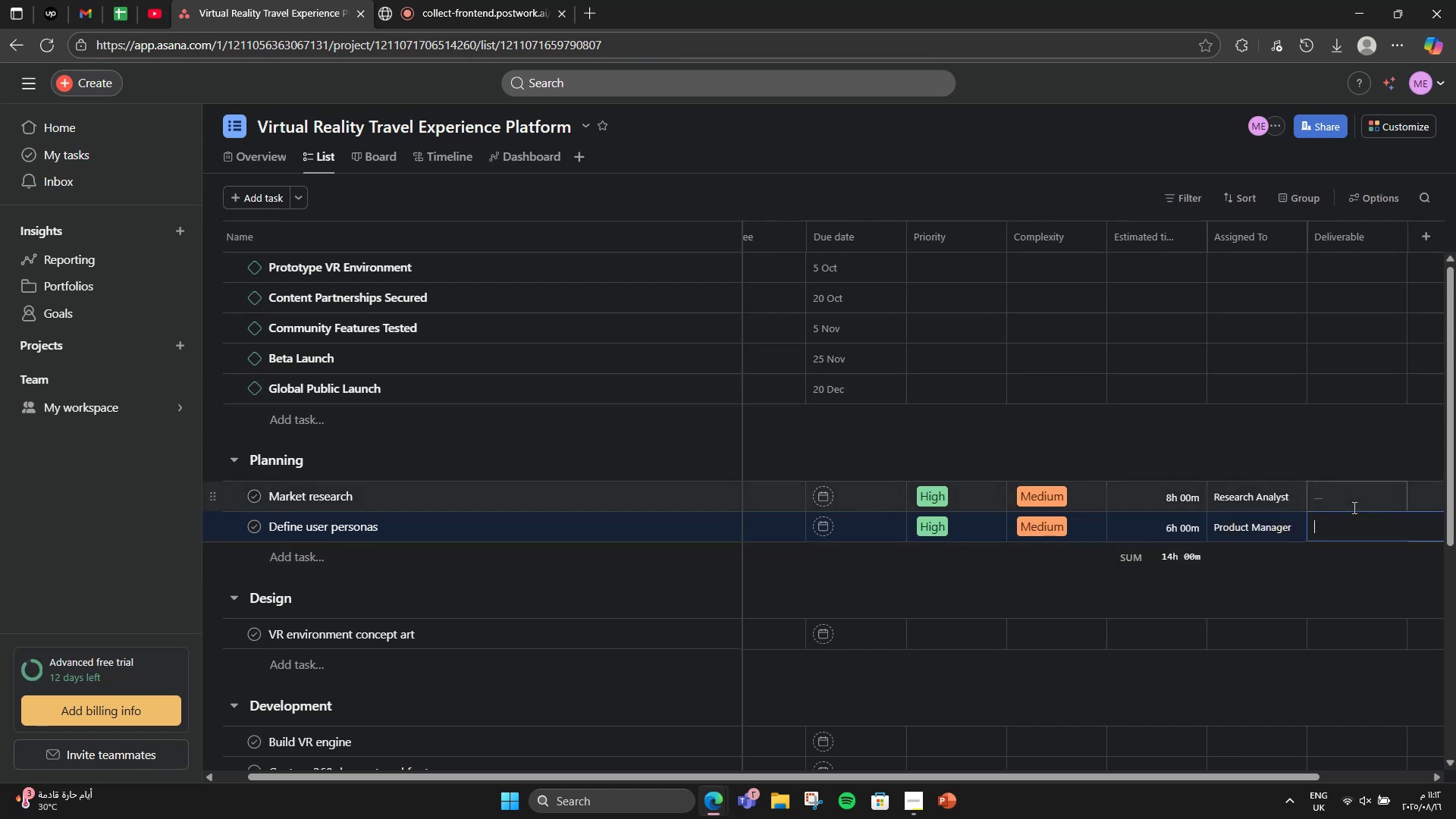 
double_click([1353, 507])
 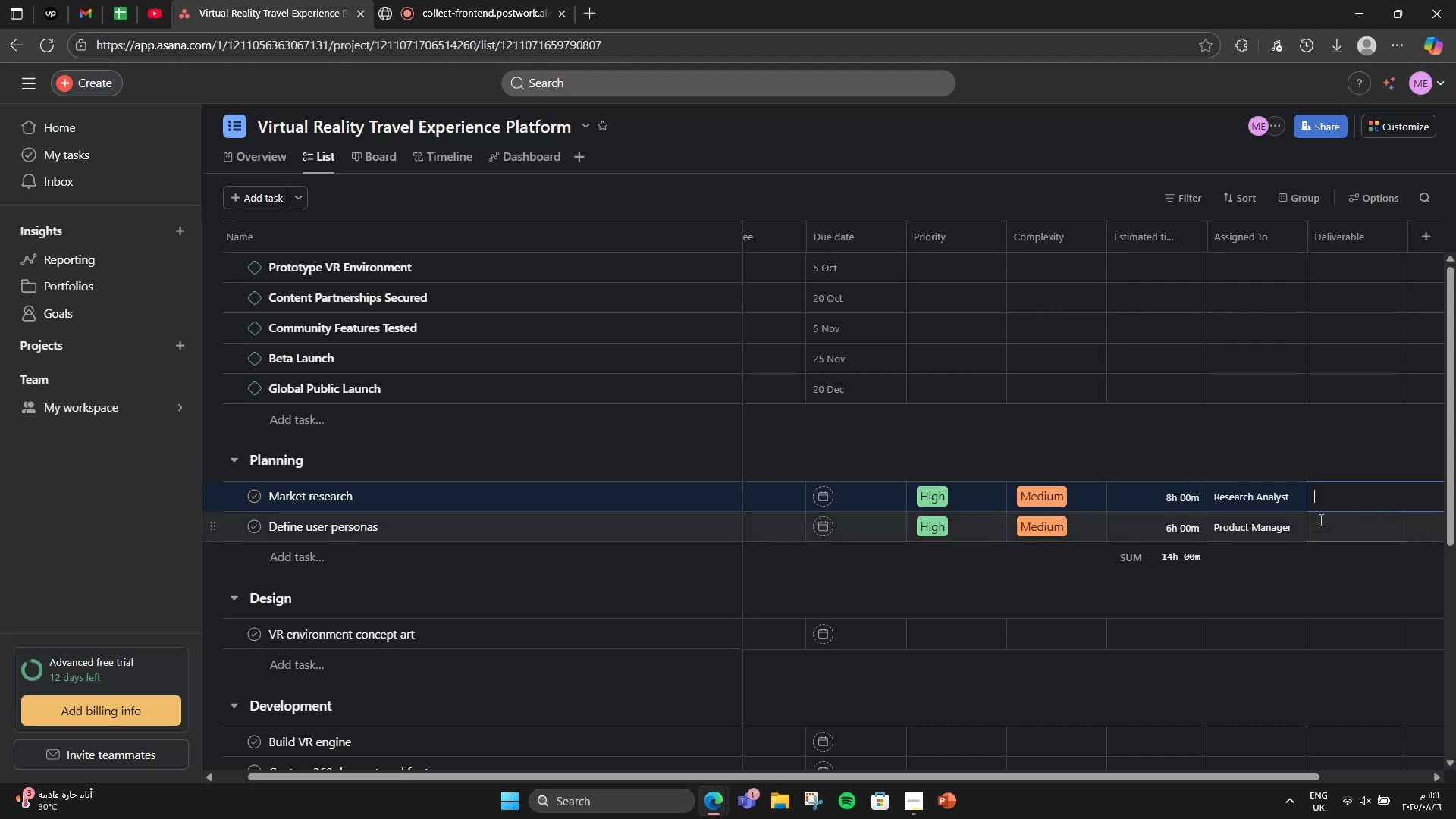 
type(E)
key(Backspace)
type(Research Report)
 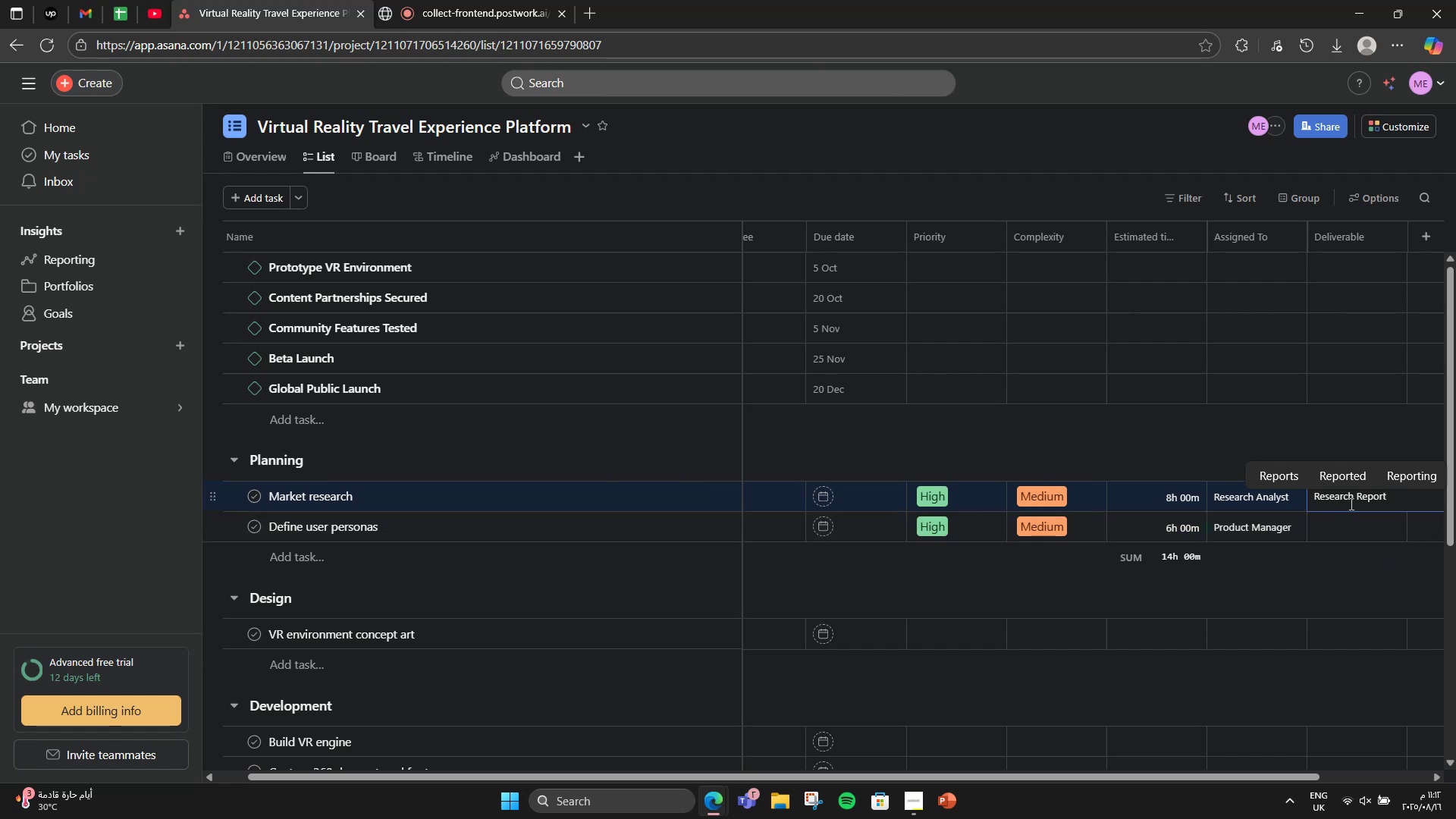 
left_click([1338, 524])
 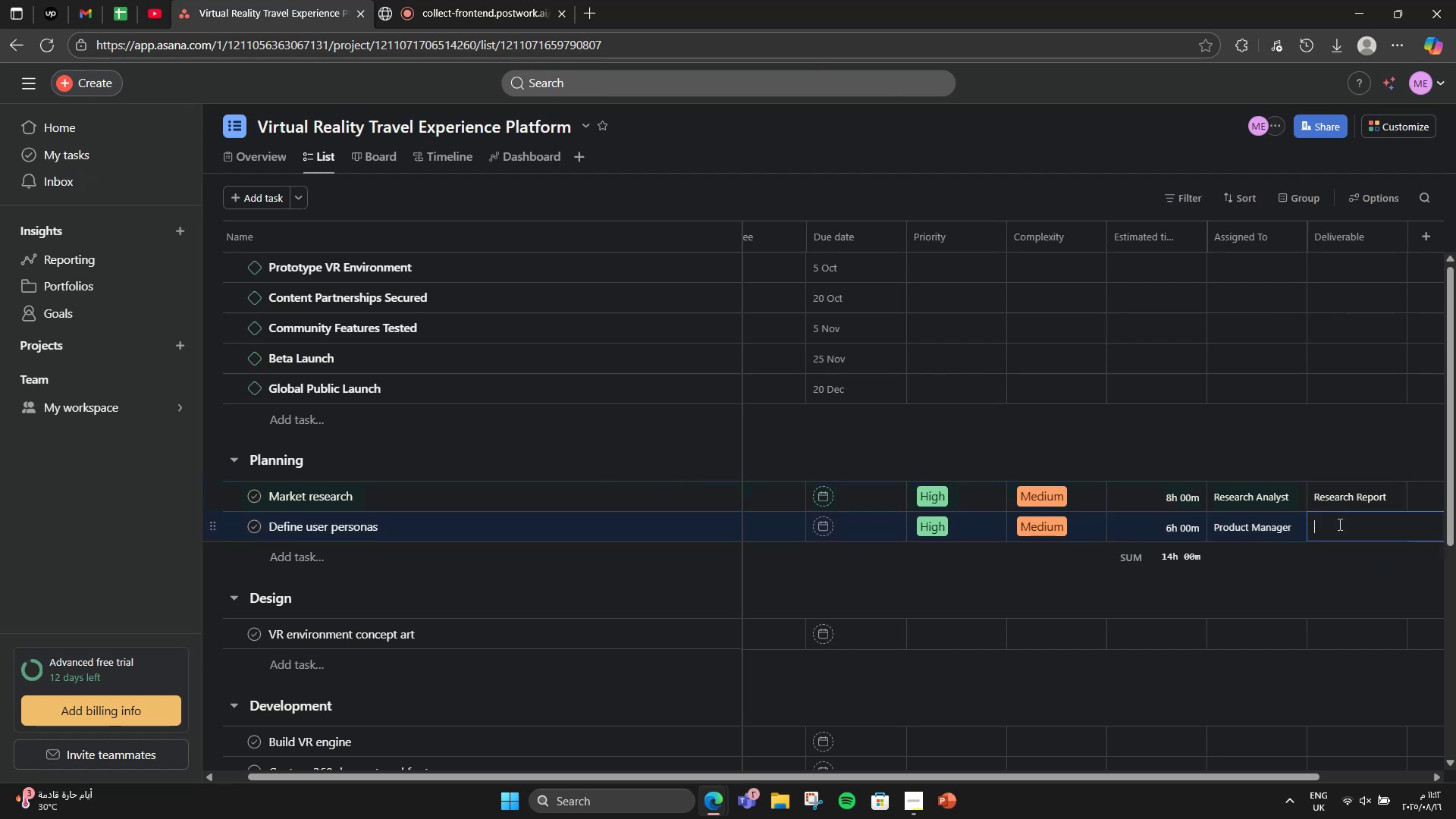 
type(Persona profiles)
 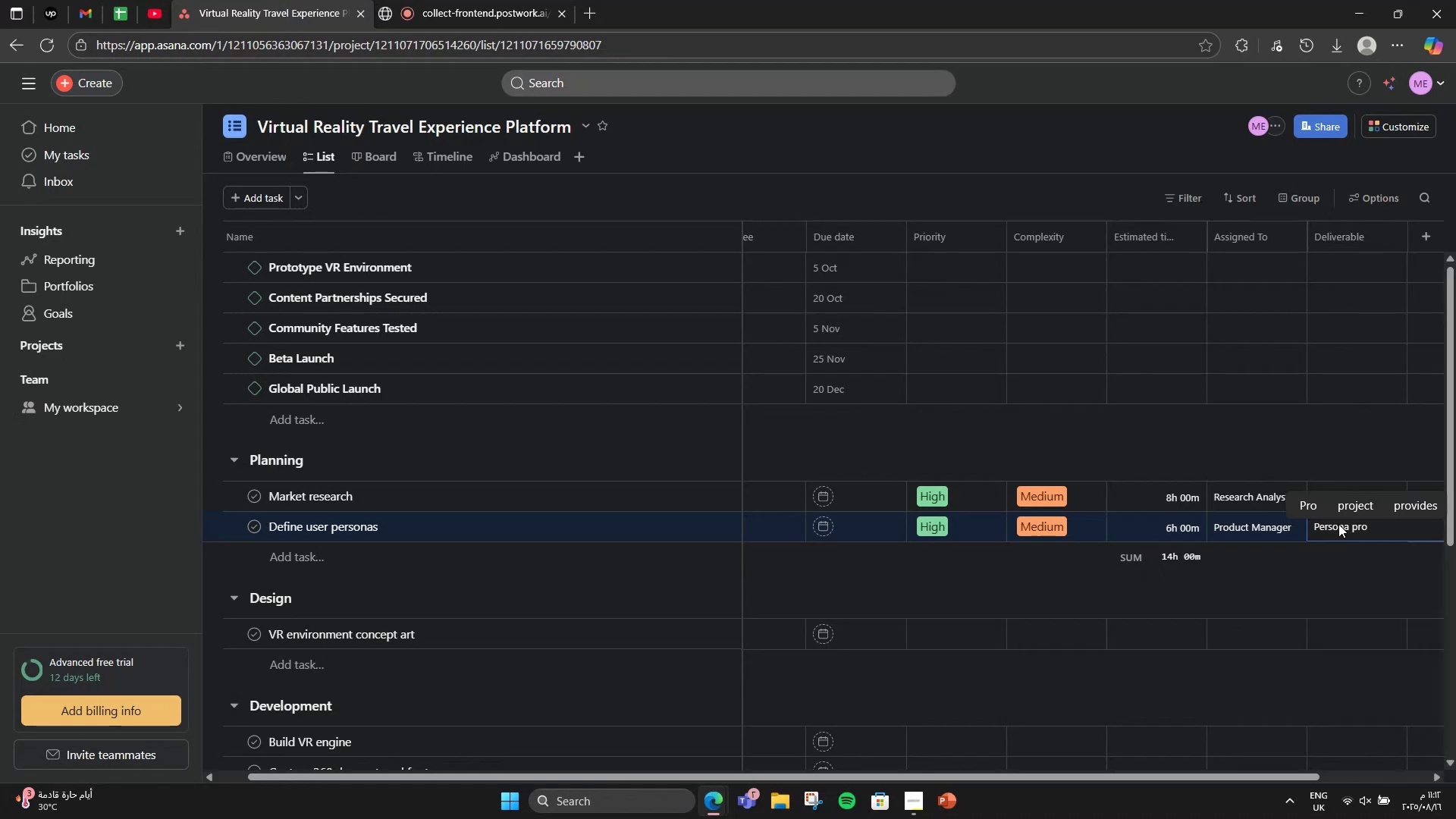 
left_click([1341, 567])
 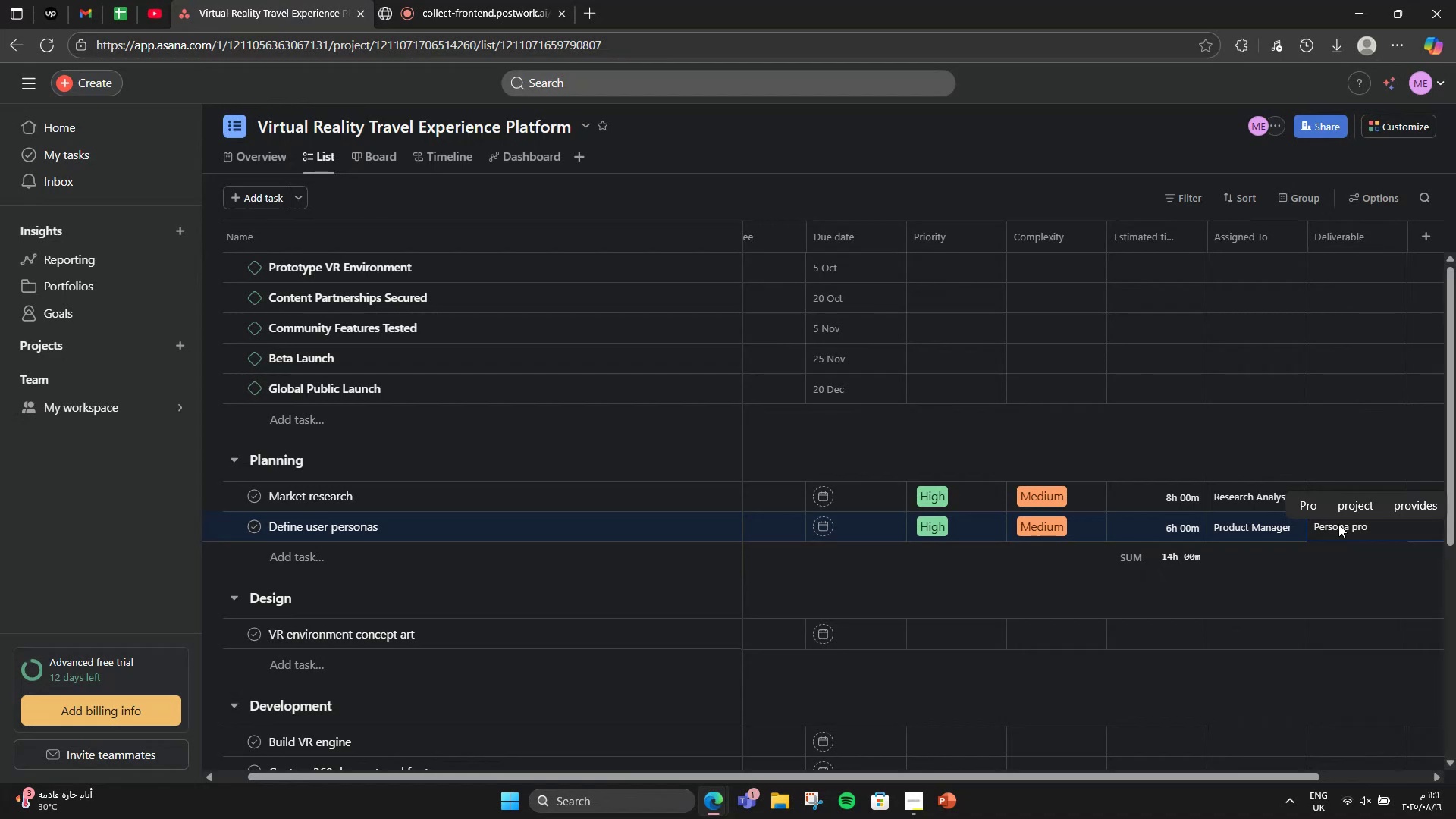 
left_click([1345, 468])
 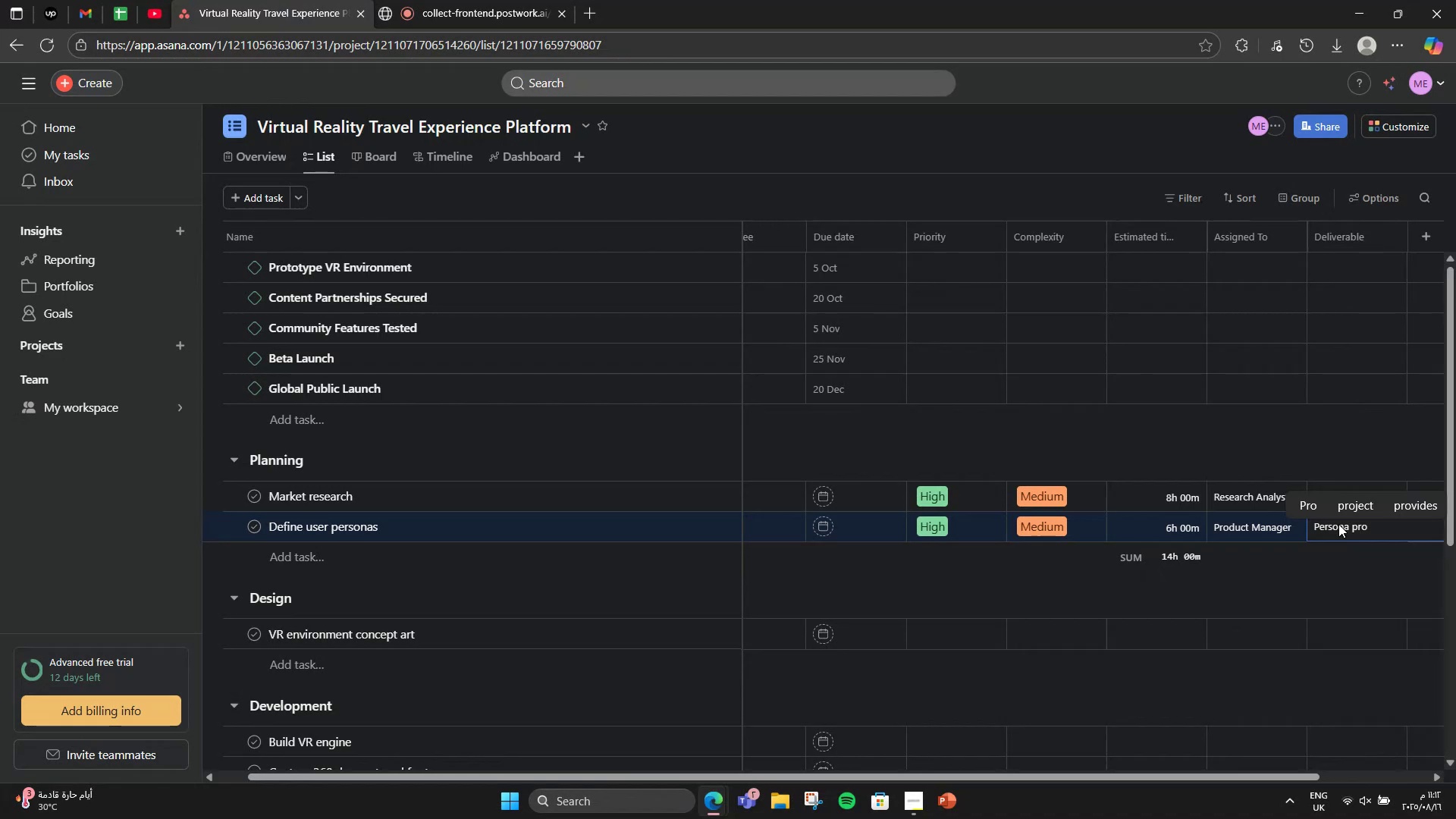 
left_click_drag(start_coordinate=[1148, 780], to_coordinate=[1291, 758])
 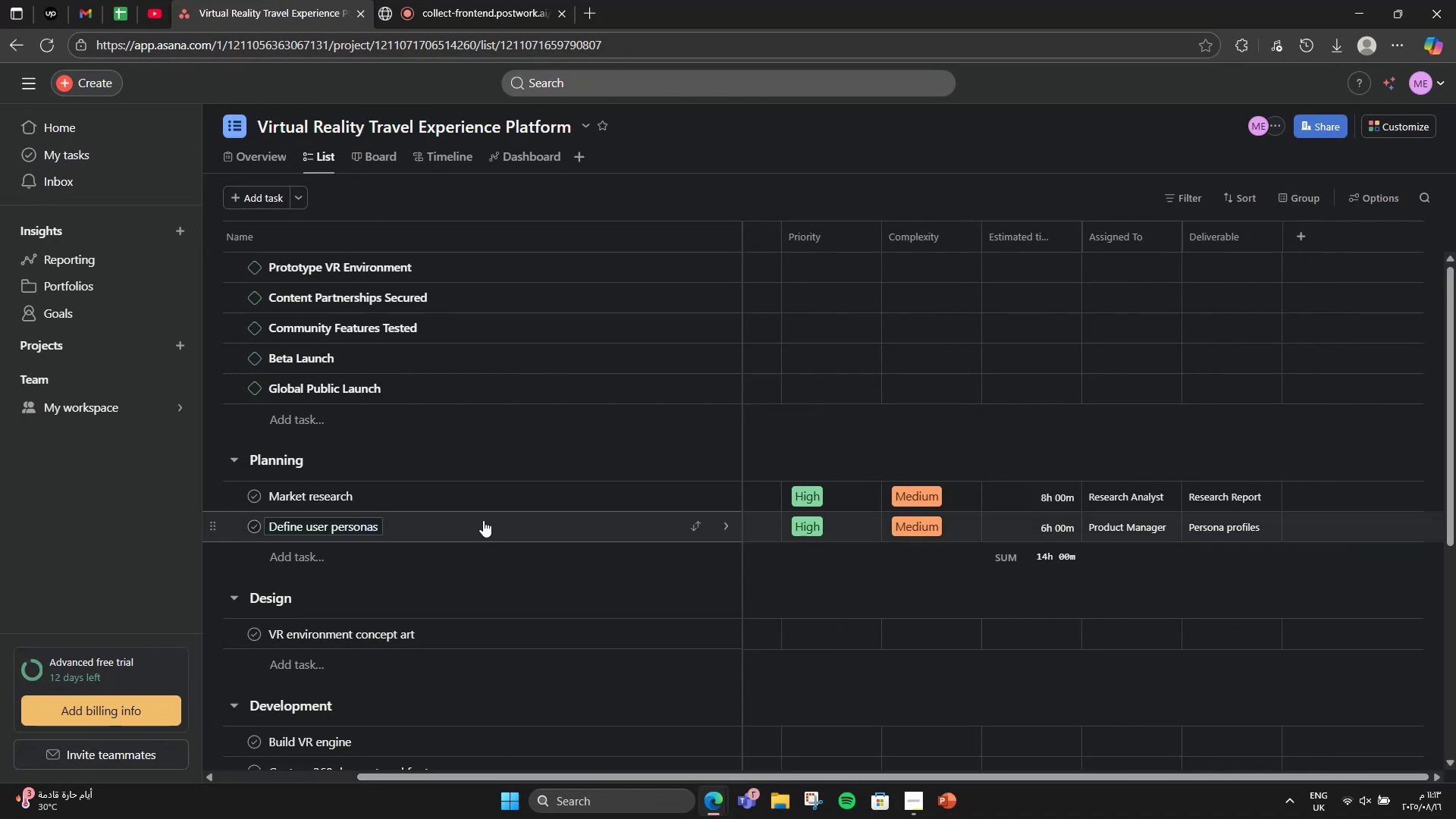 
left_click([480, 507])
 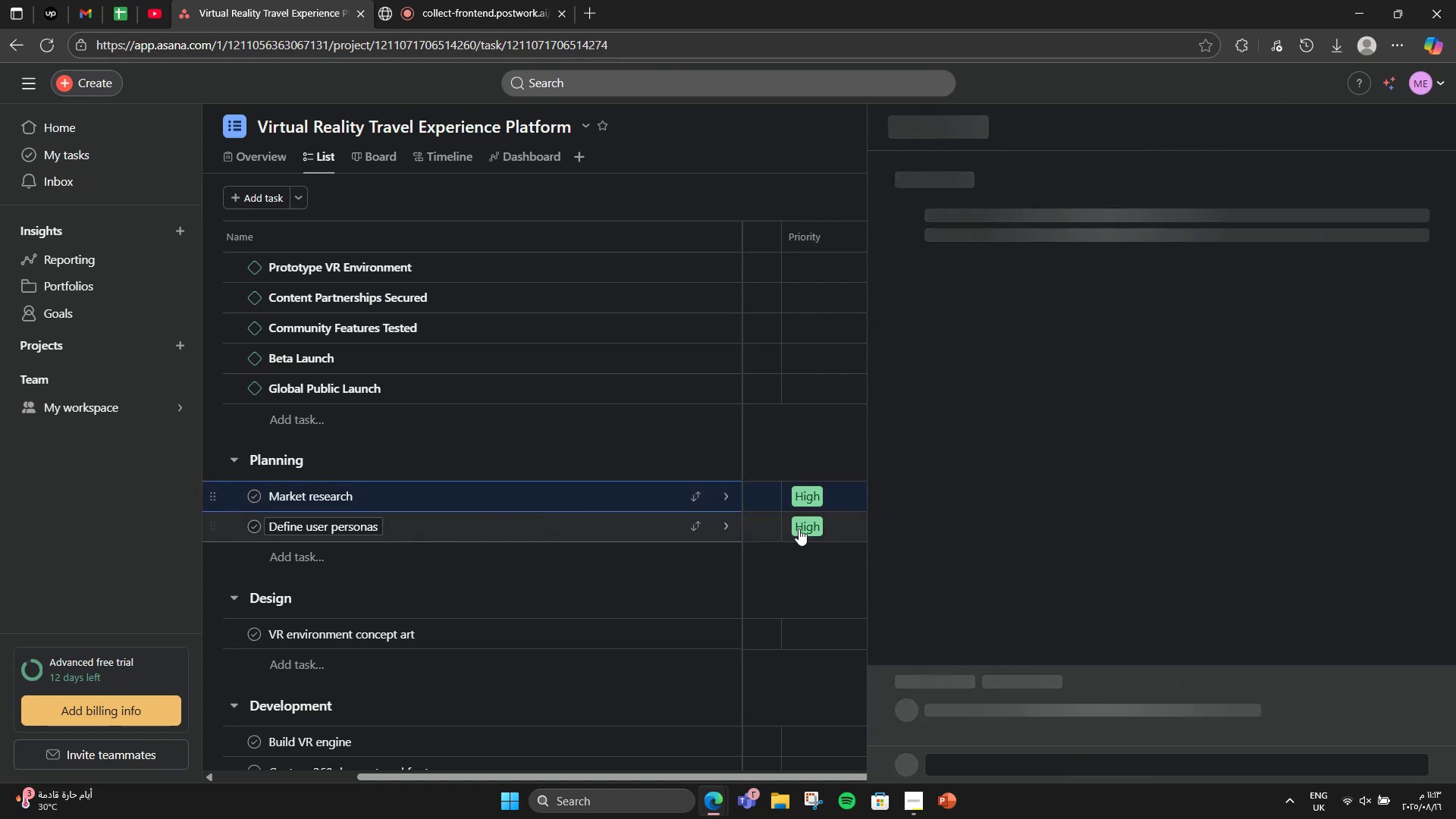 
scroll: coordinate [889, 543], scroll_direction: down, amount: 3.0
 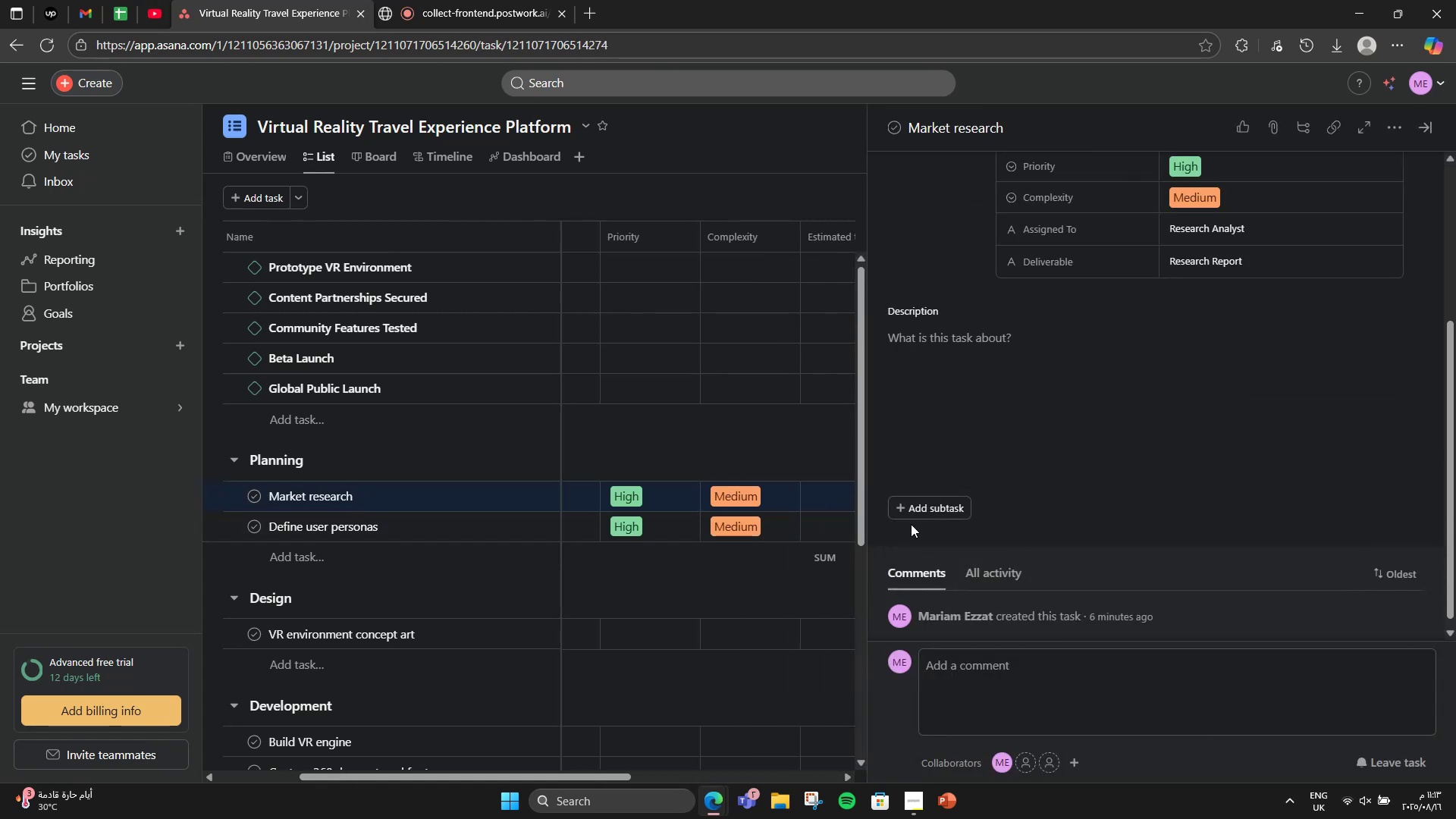 
left_click([913, 519])
 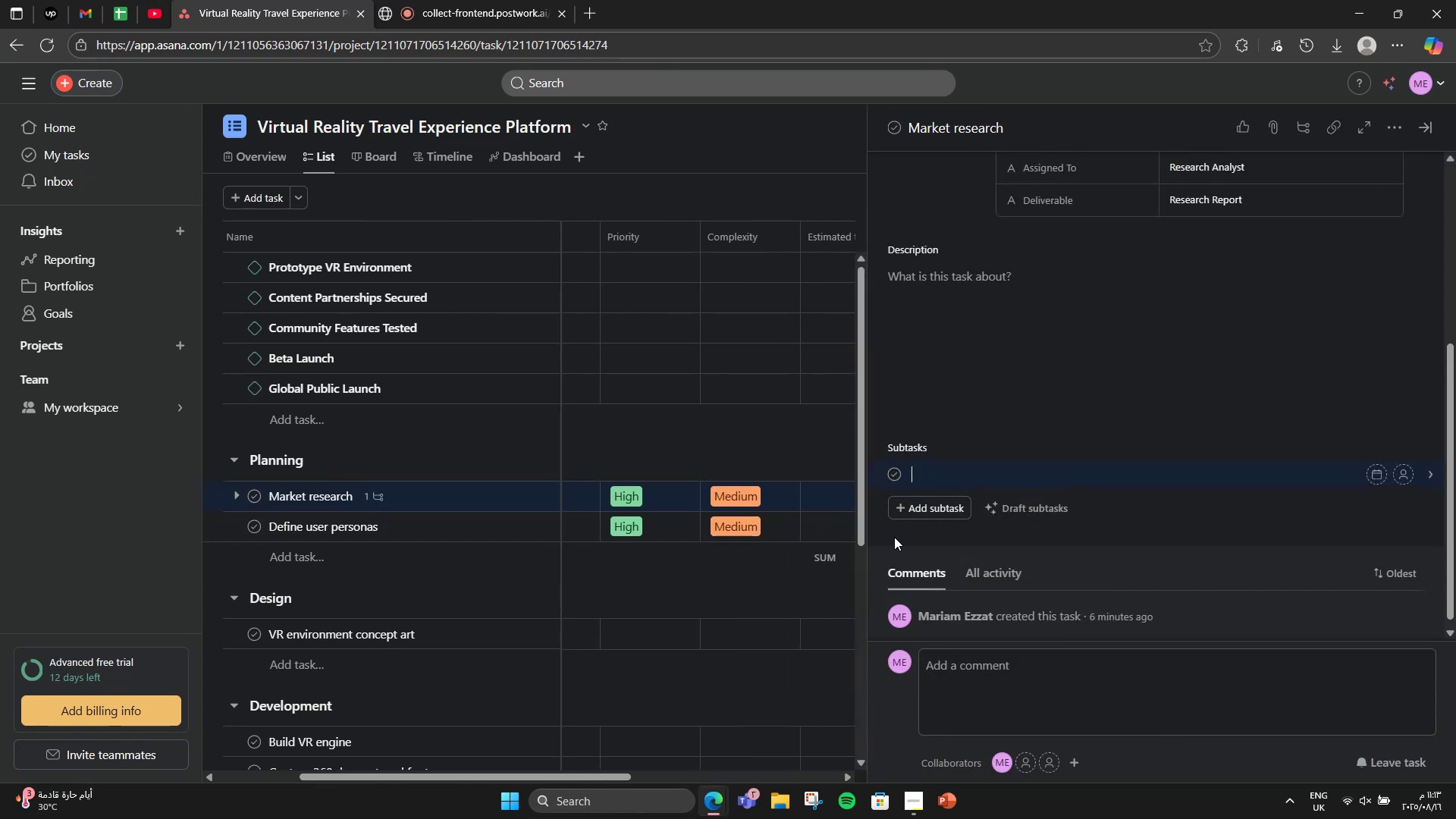 
type(Competitor scan)
 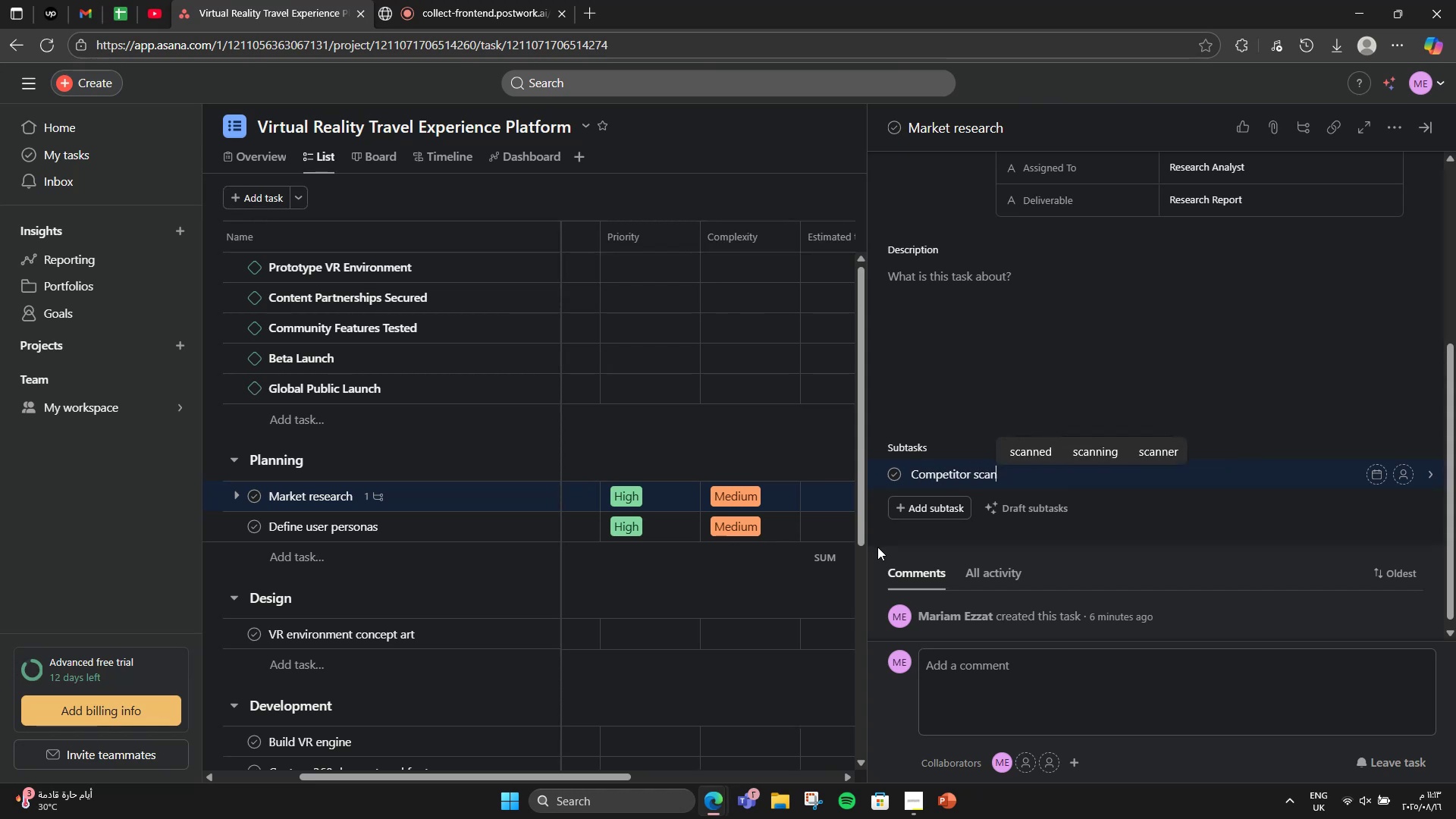 
key(Enter)
 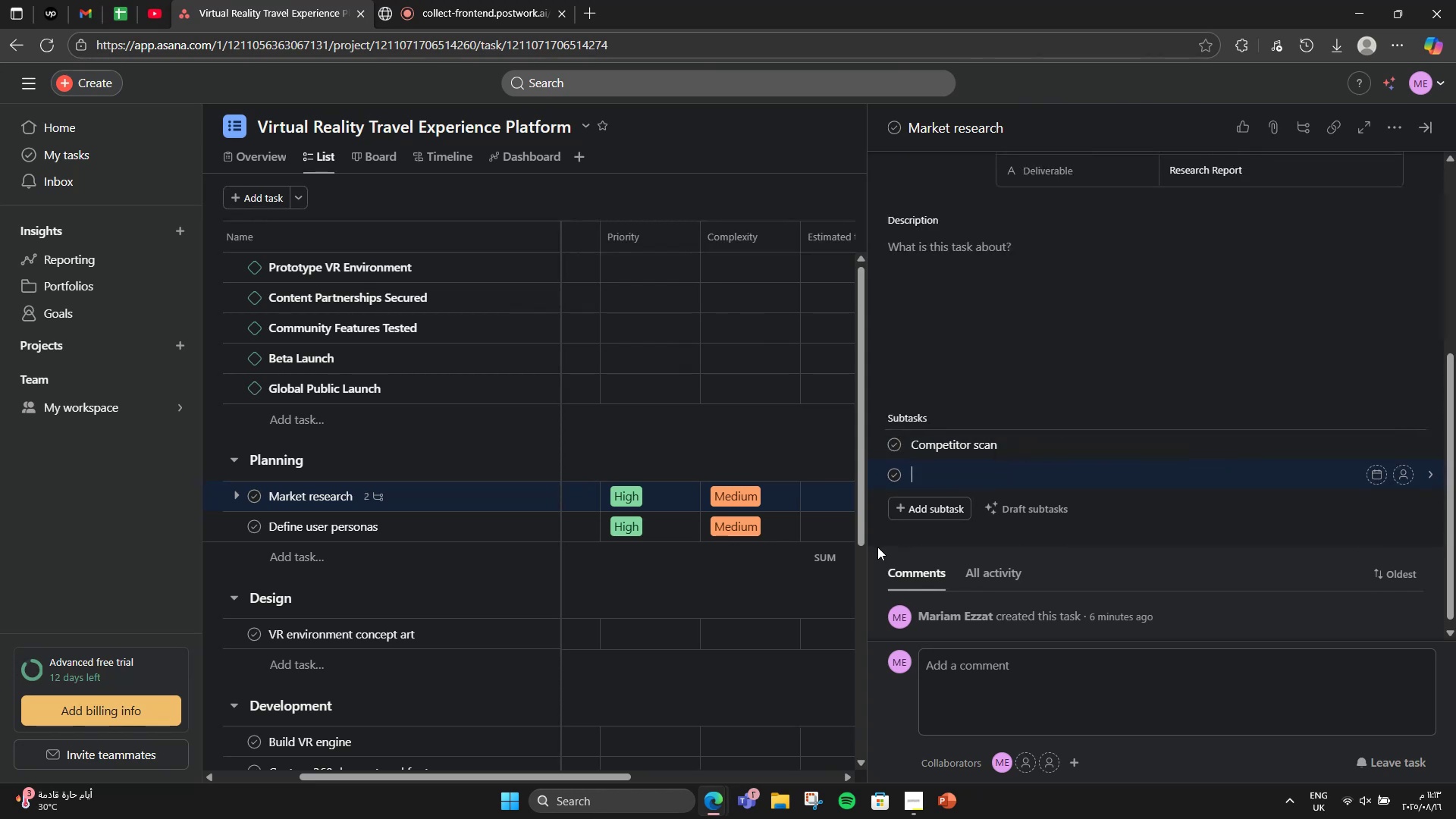 
type(Trendds)
key(Backspace)
key(Backspace)
type(s)
 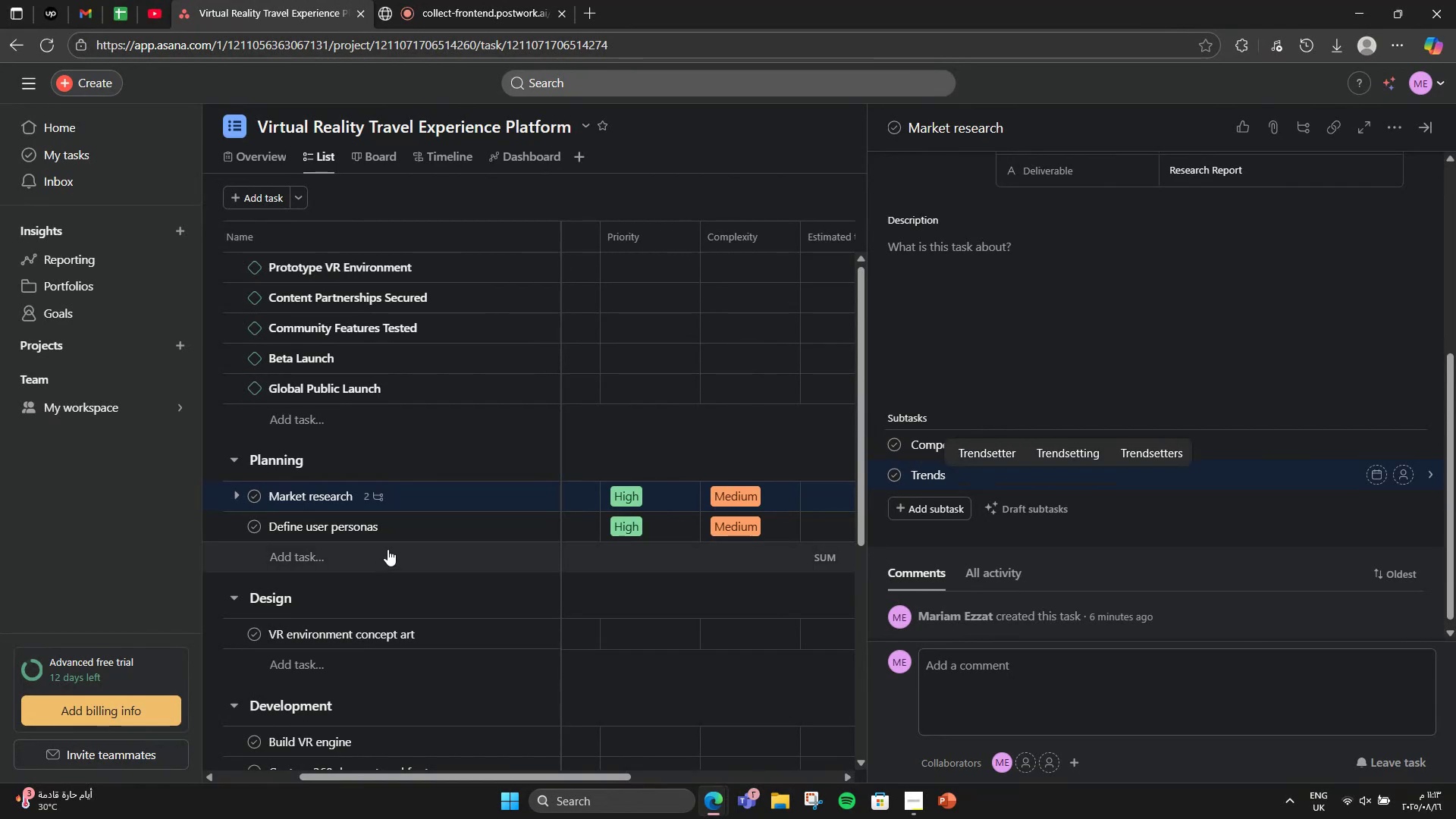 
left_click([463, 518])
 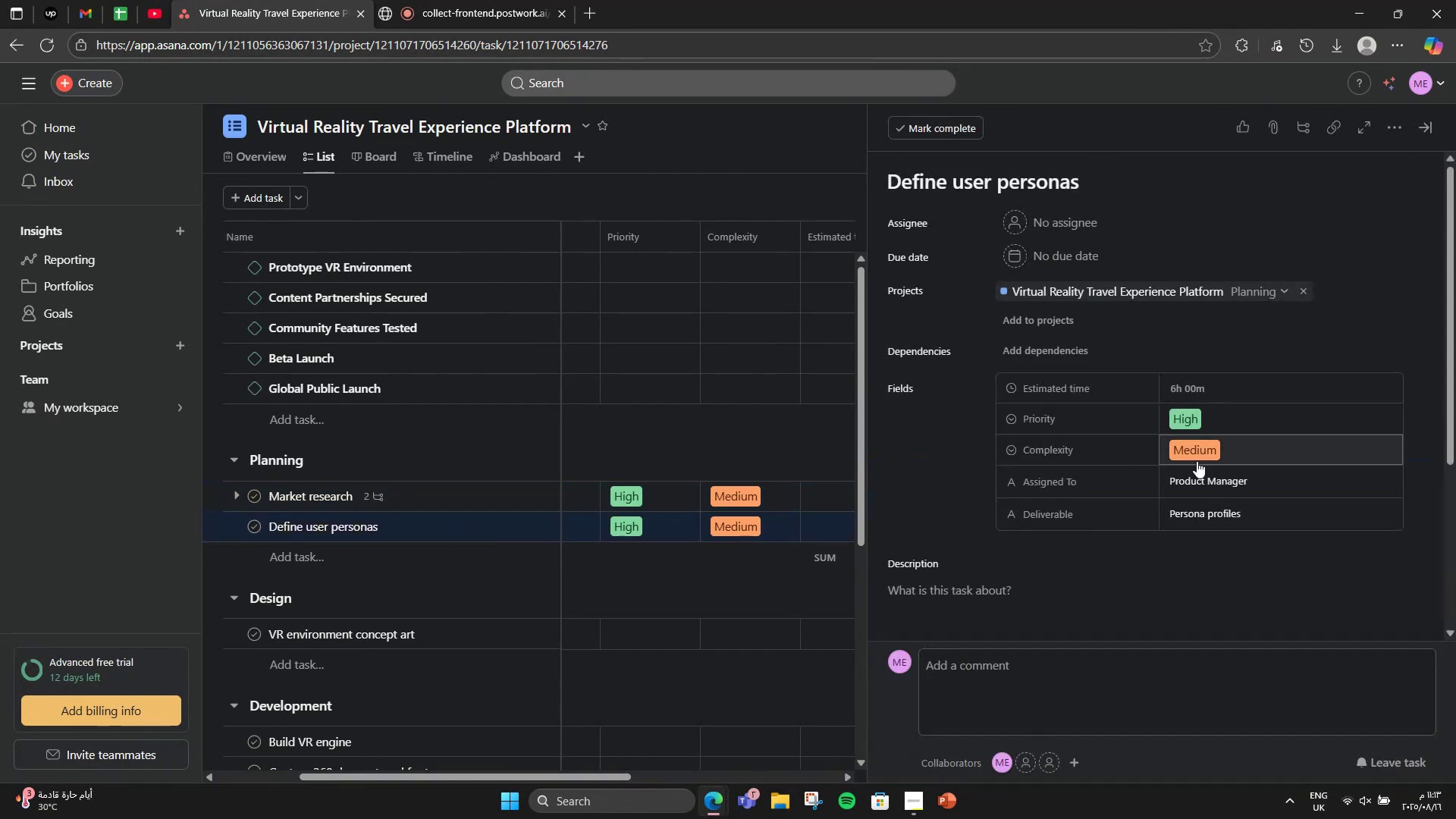 
scroll: coordinate [985, 514], scroll_direction: down, amount: 5.0
 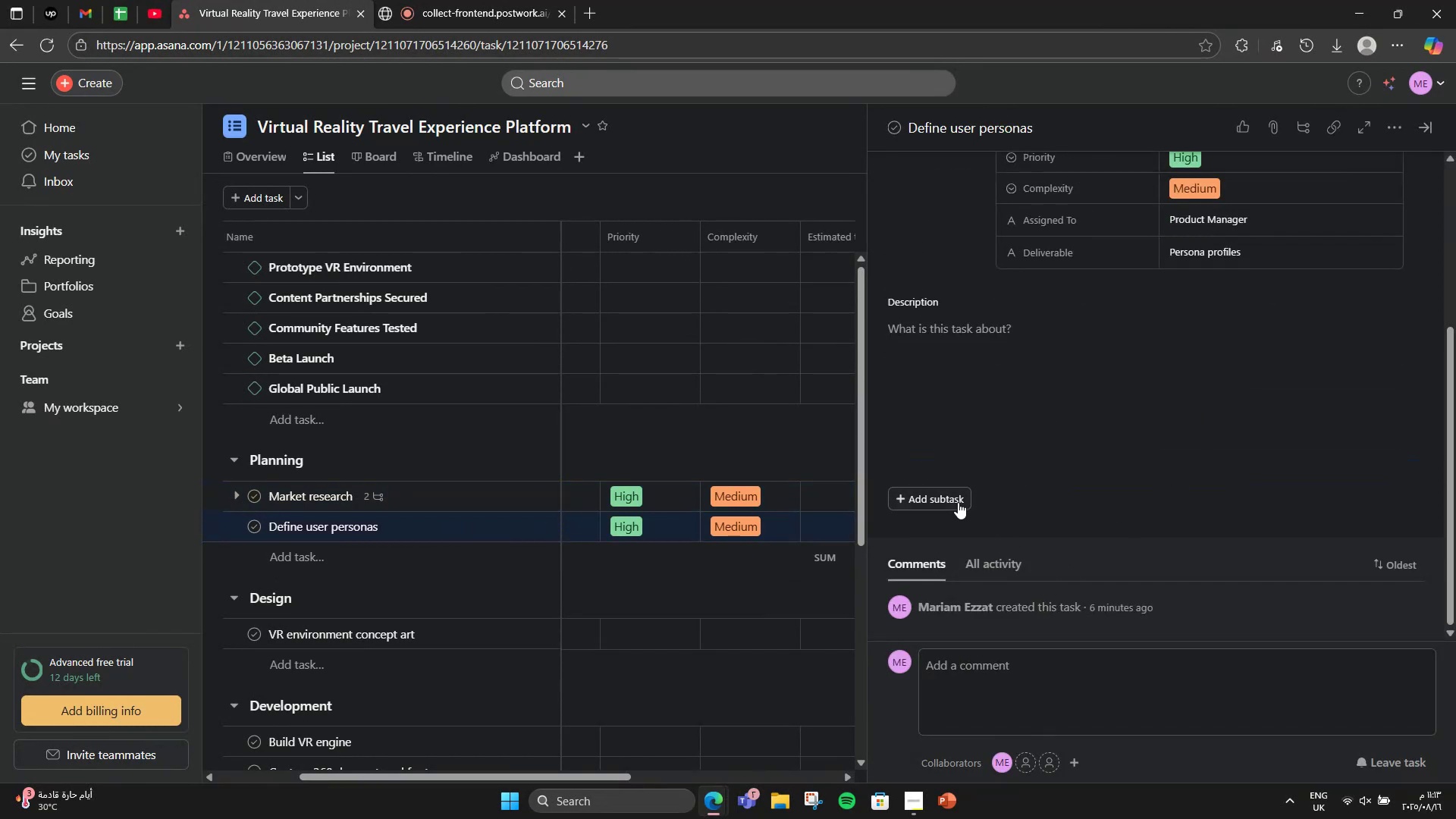 
left_click([958, 502])
 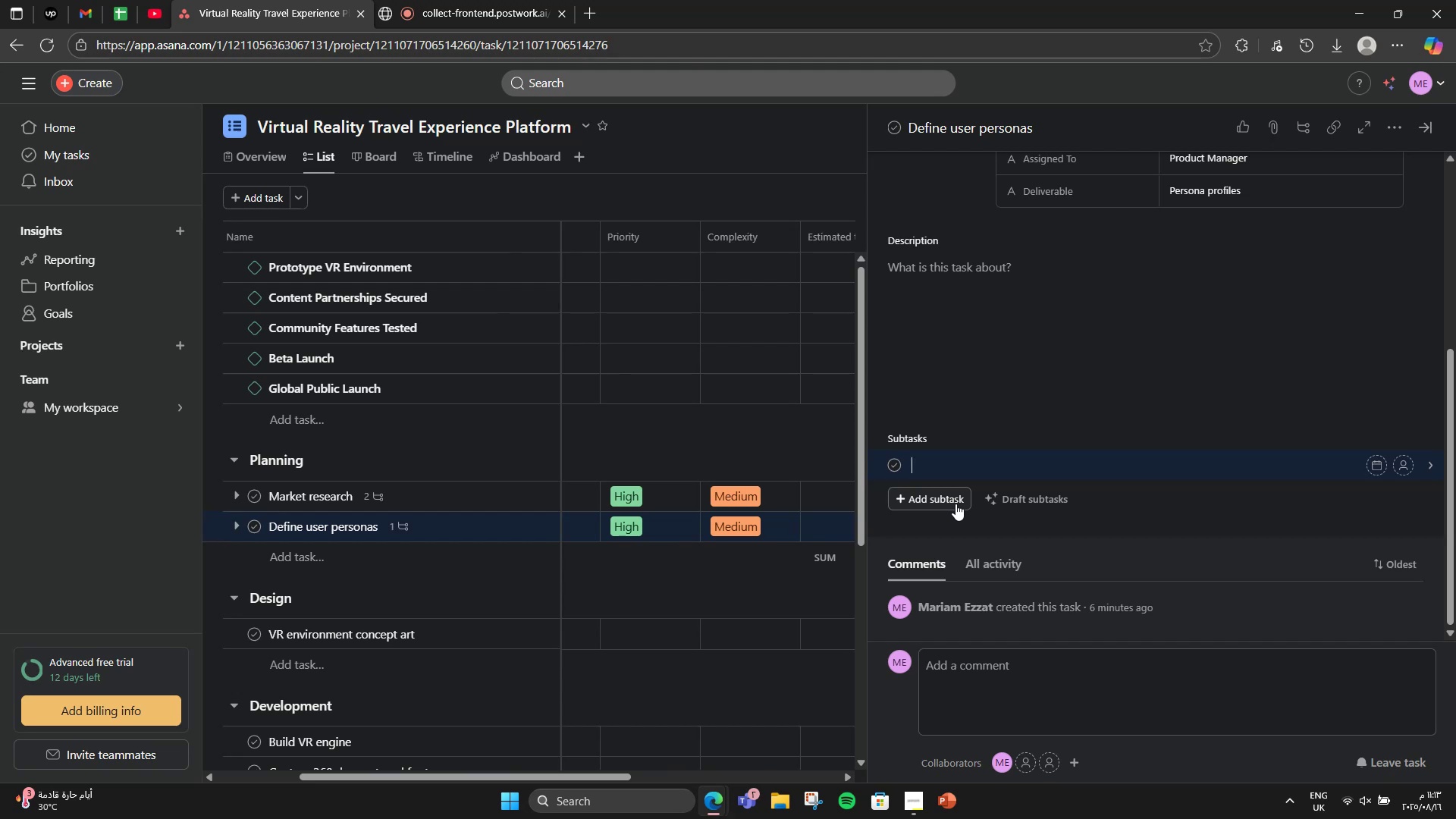 
type(Surveys, Focus groups)
 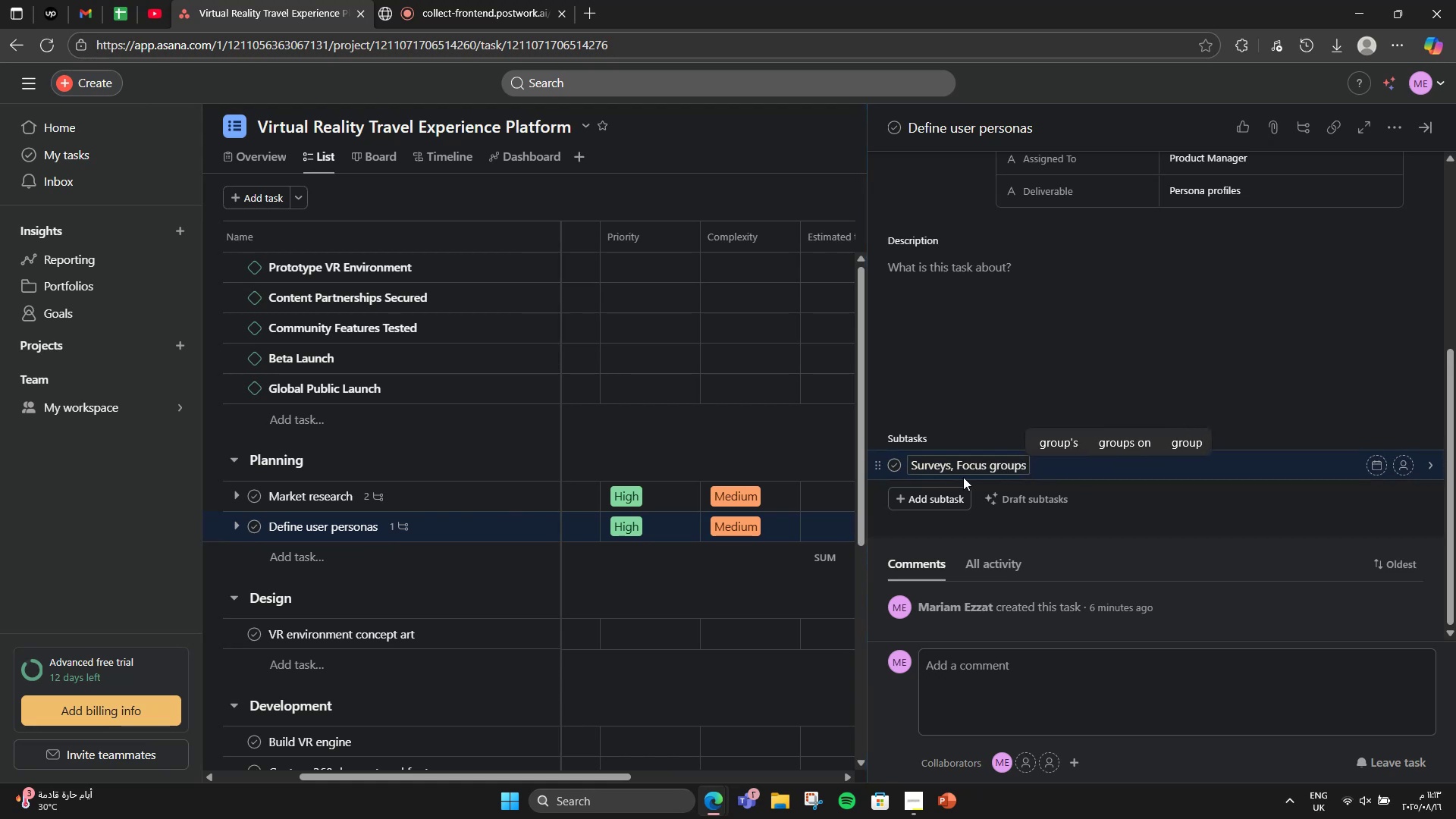 
left_click_drag(start_coordinate=[956, 464], to_coordinate=[952, 464])
 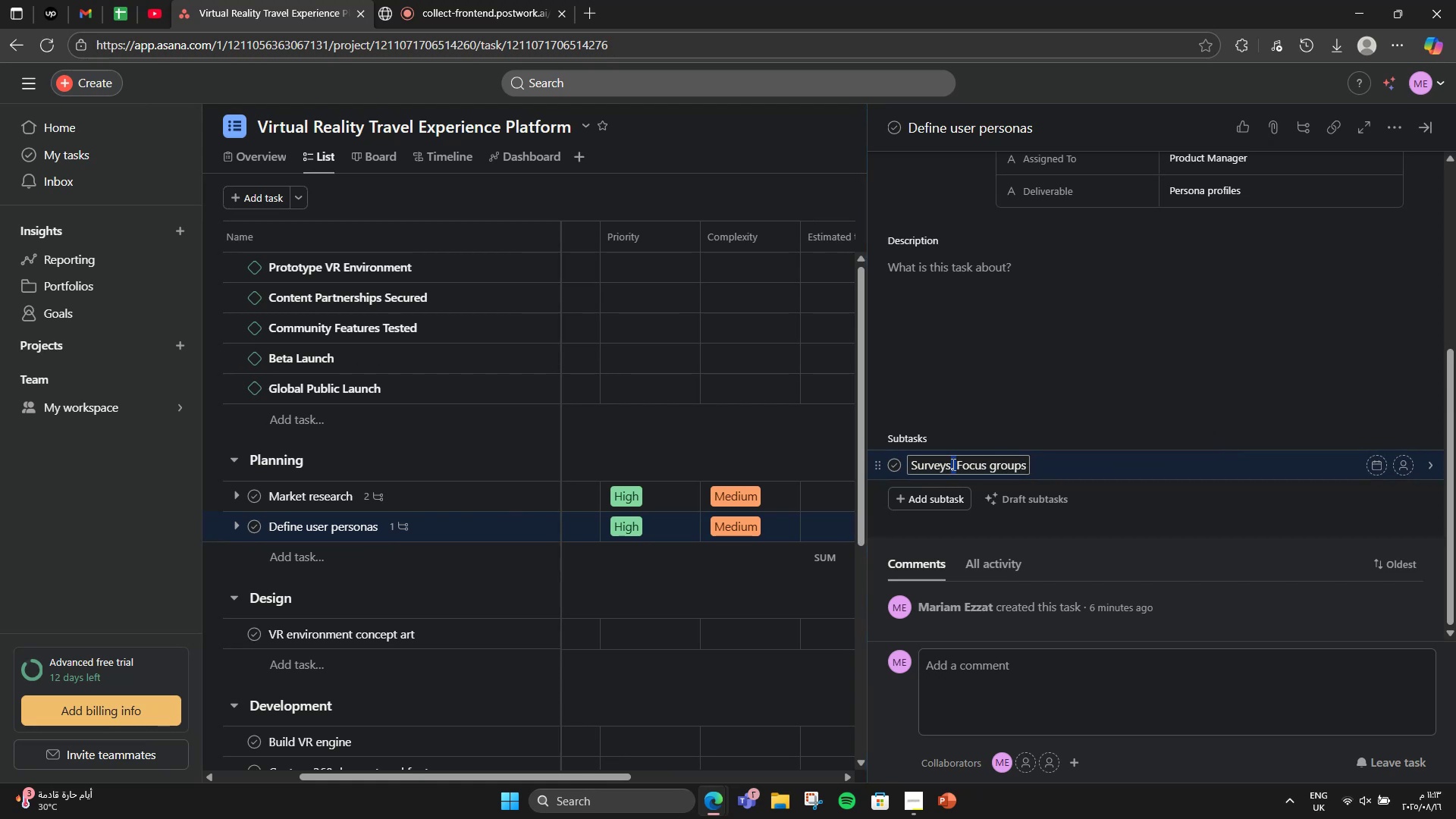 
key(Enter)
 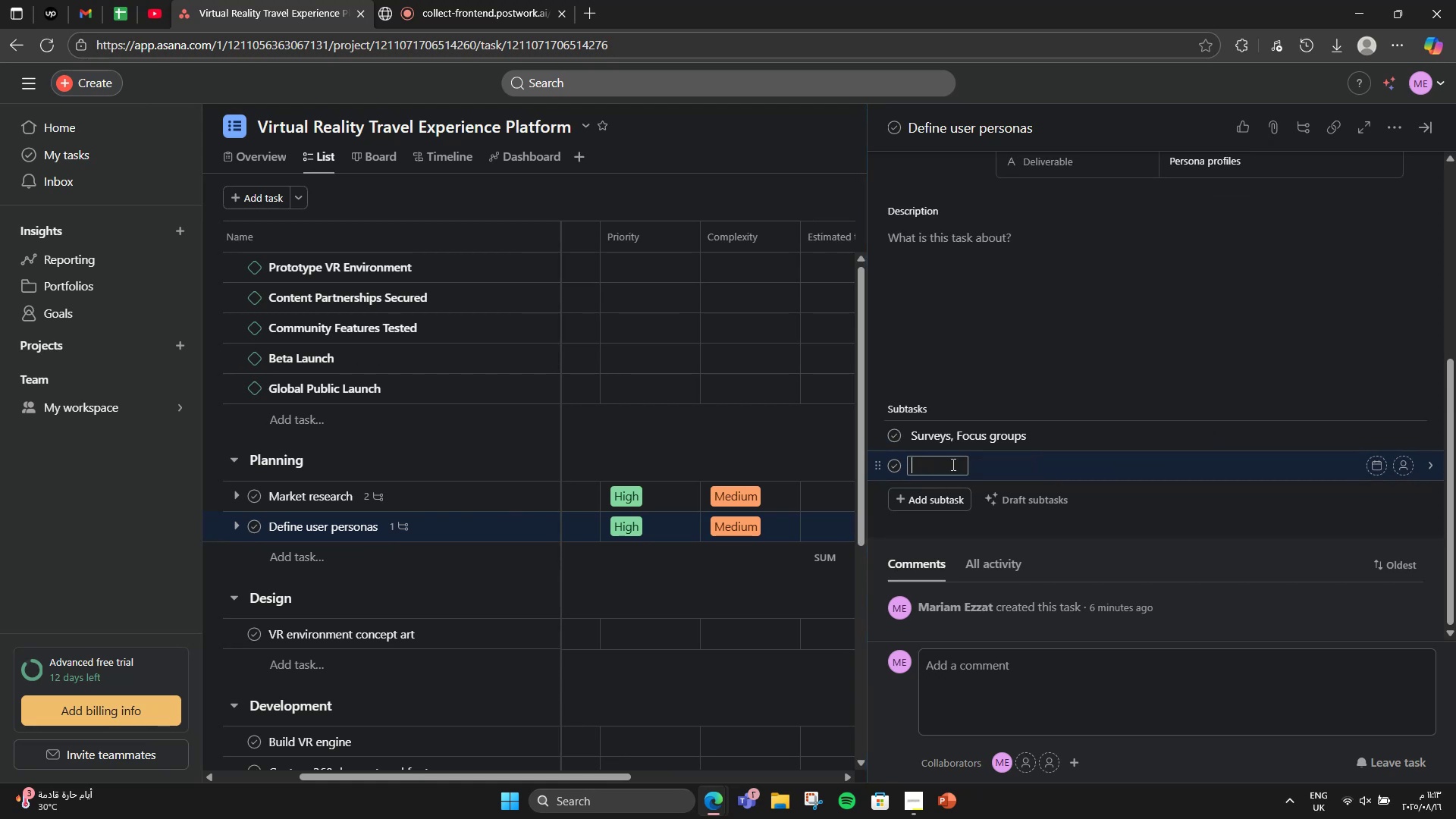 
key(Backspace)
 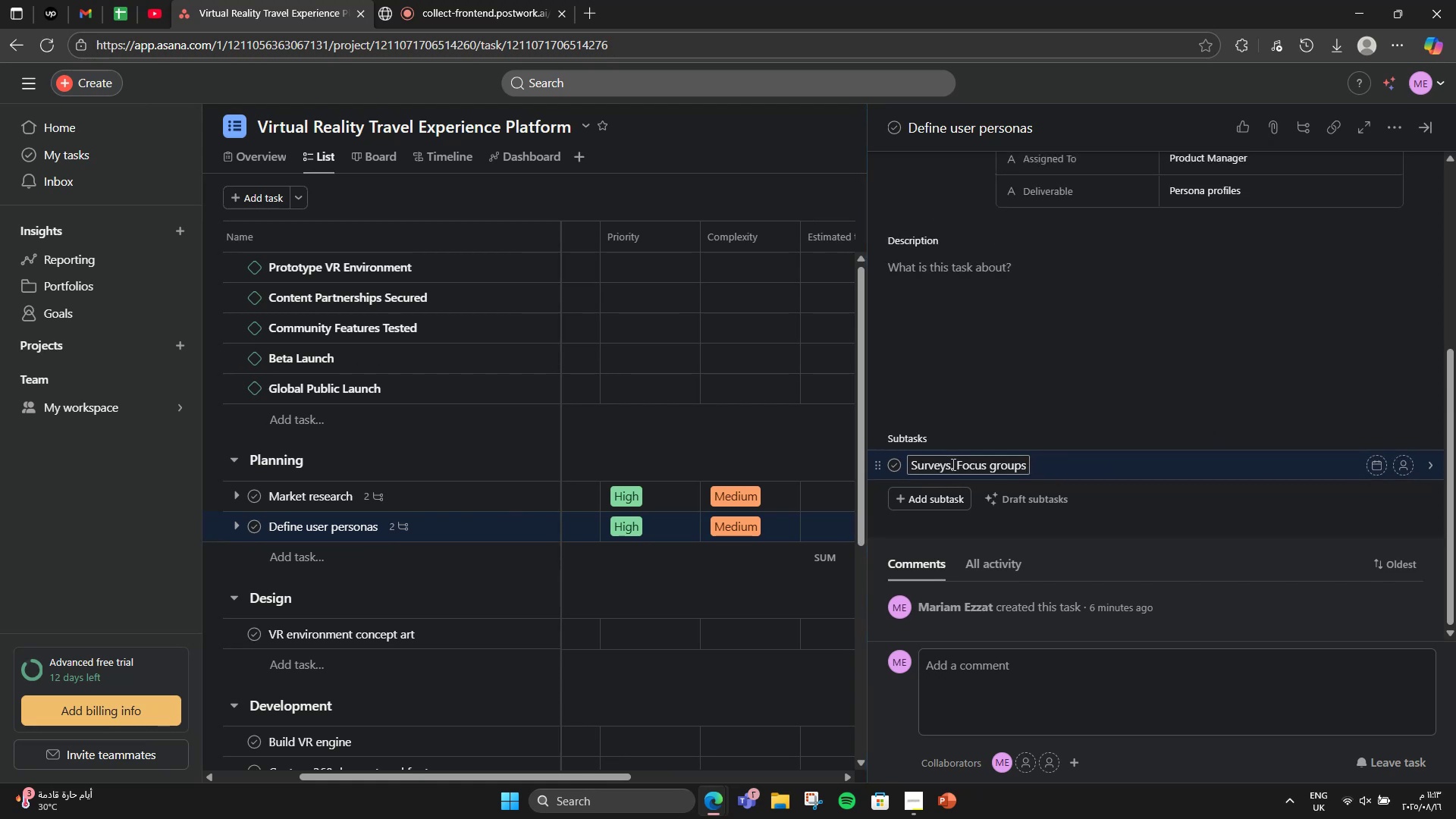 
left_click([950, 464])
 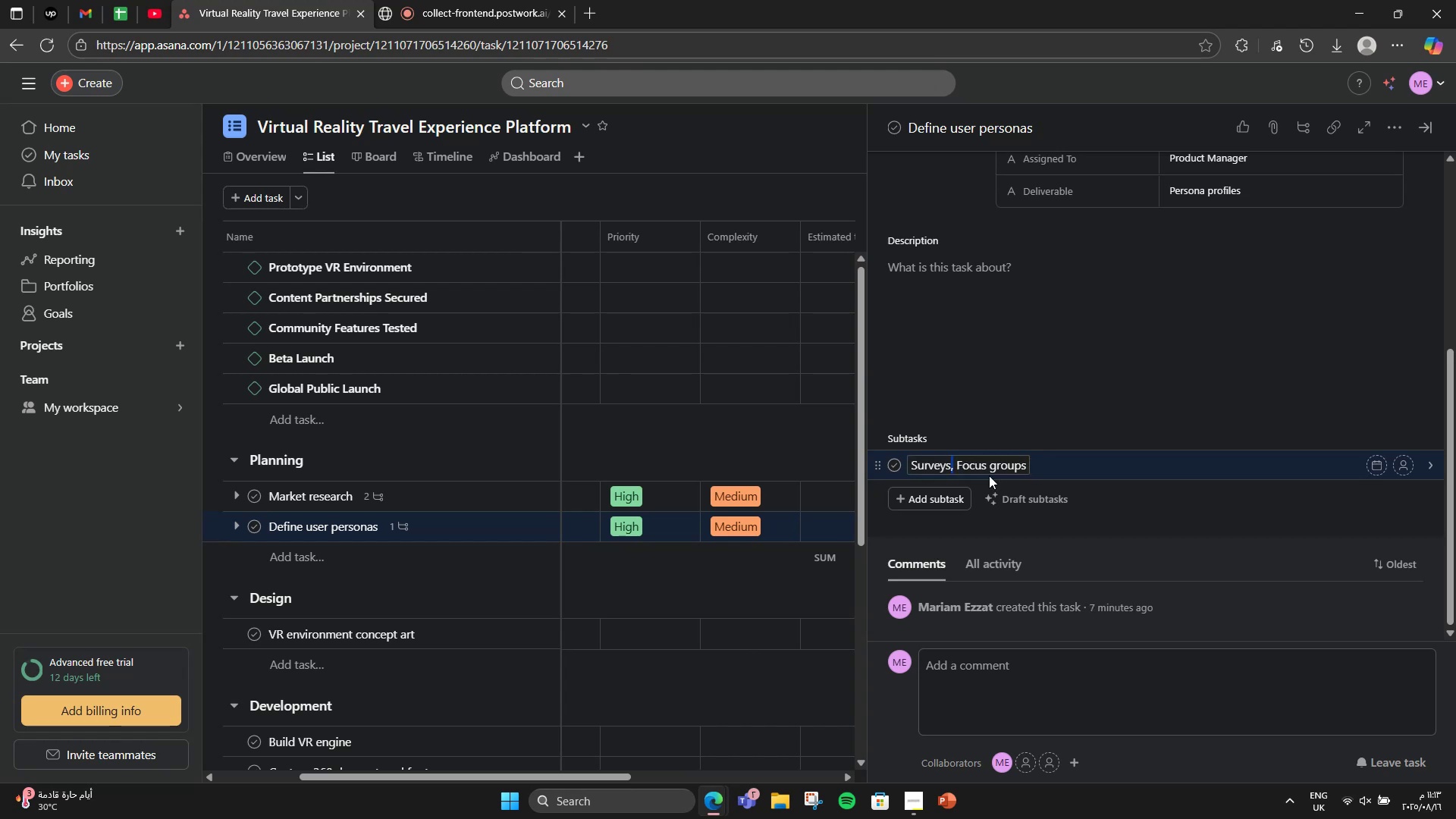 
key(Backspace)
 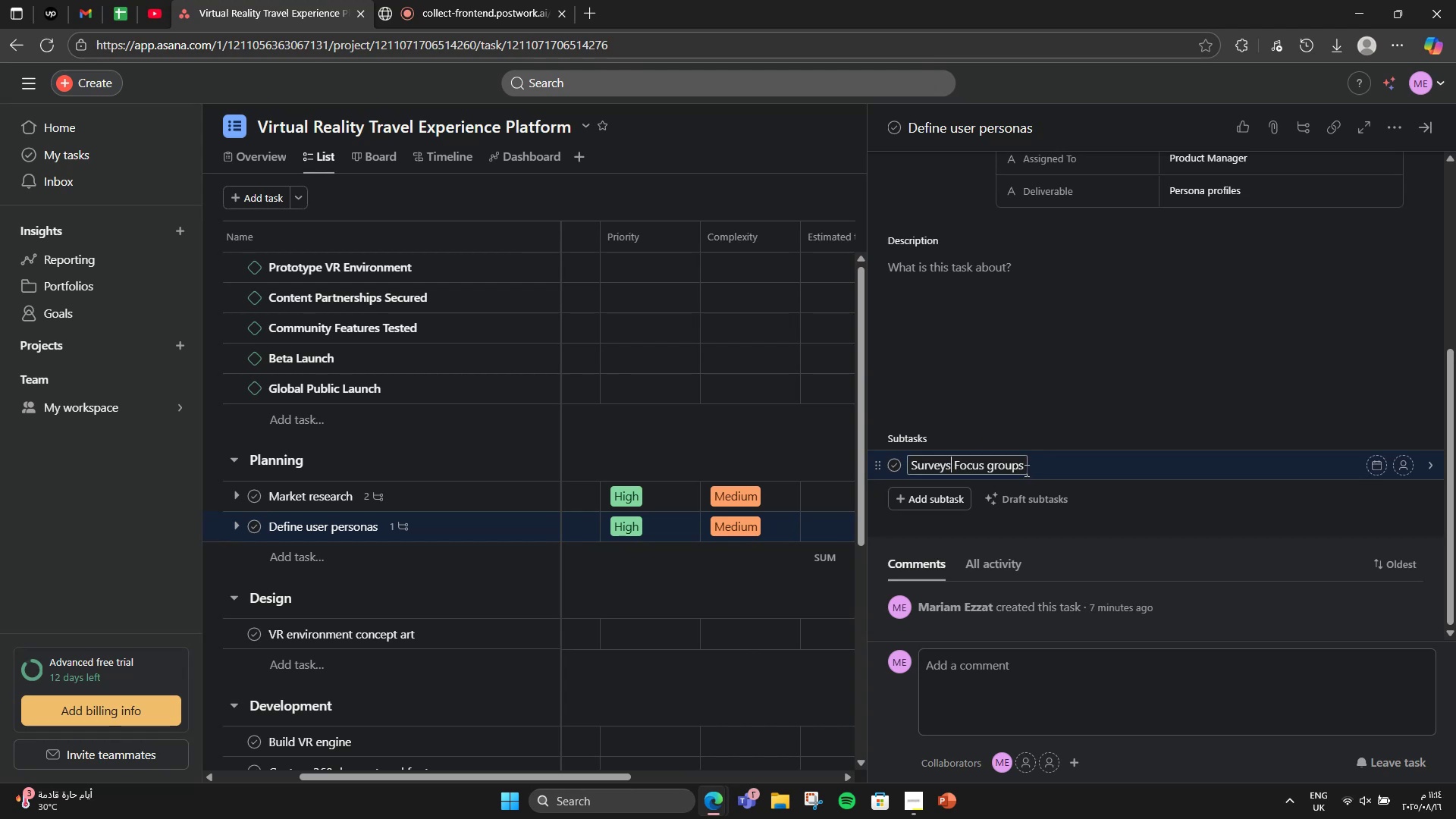 
left_click_drag(start_coordinate=[1025, 469], to_coordinate=[953, 462])
 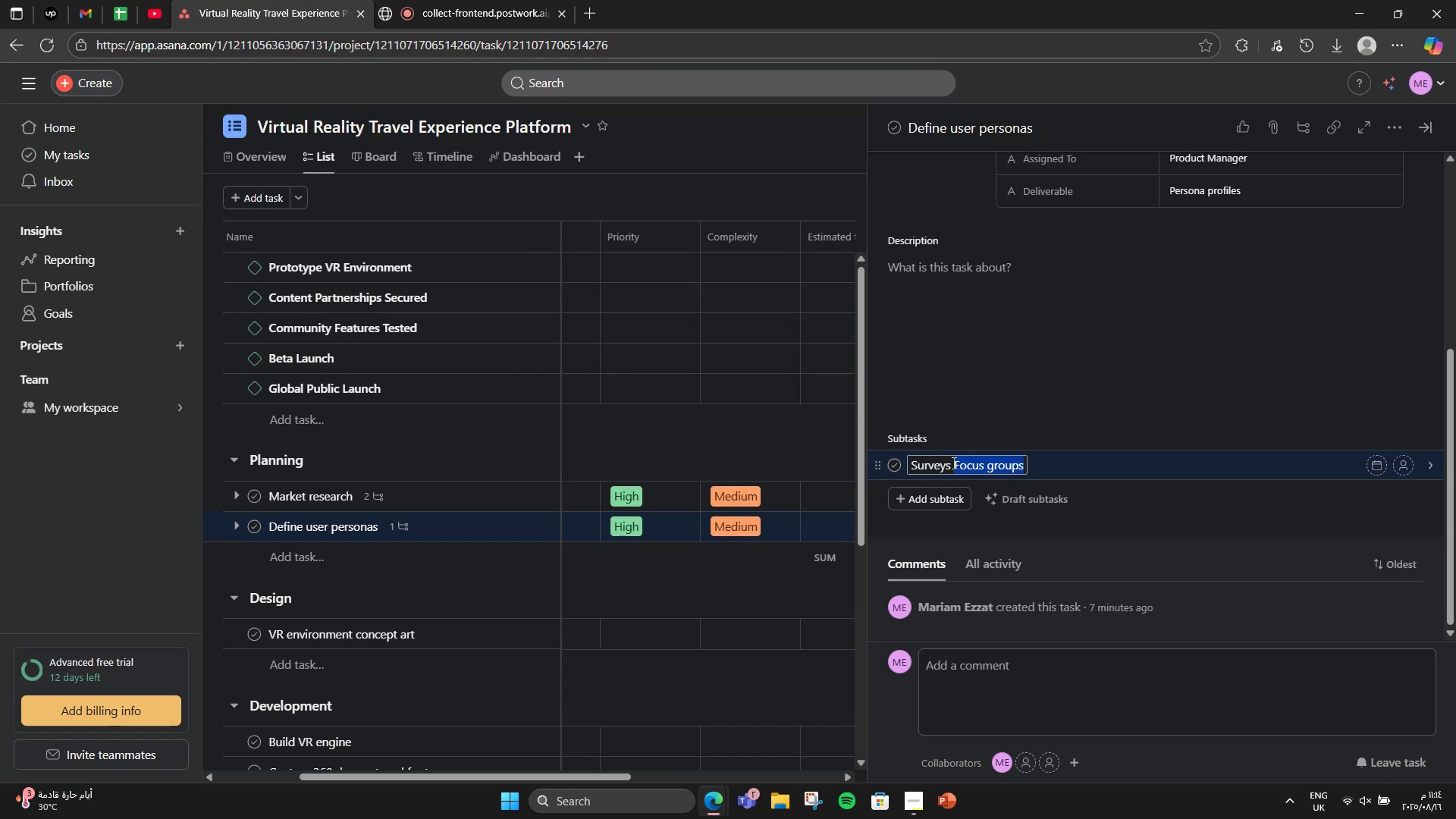 
key(Control+X)
 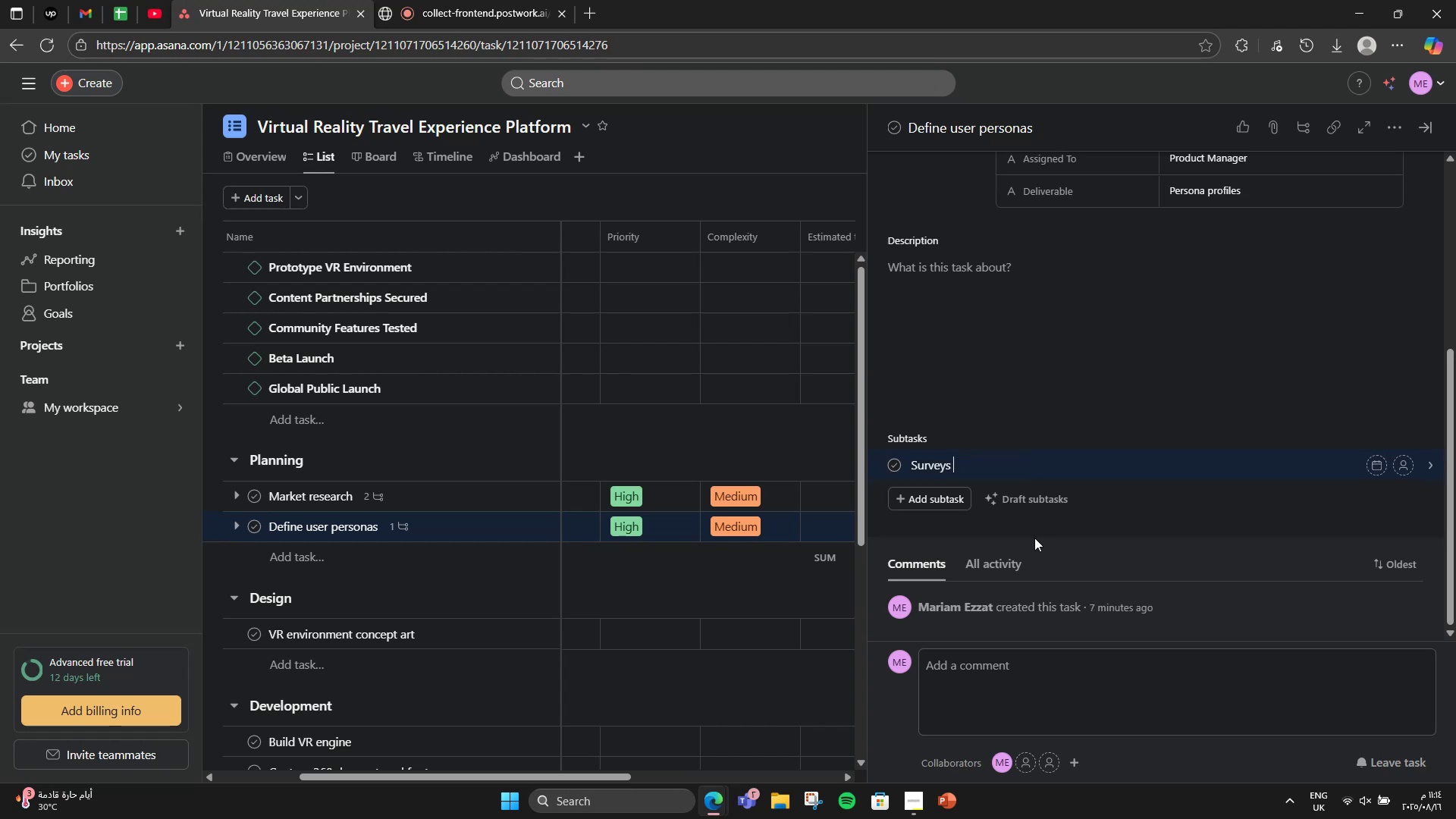 
key(NumpadEnter)
 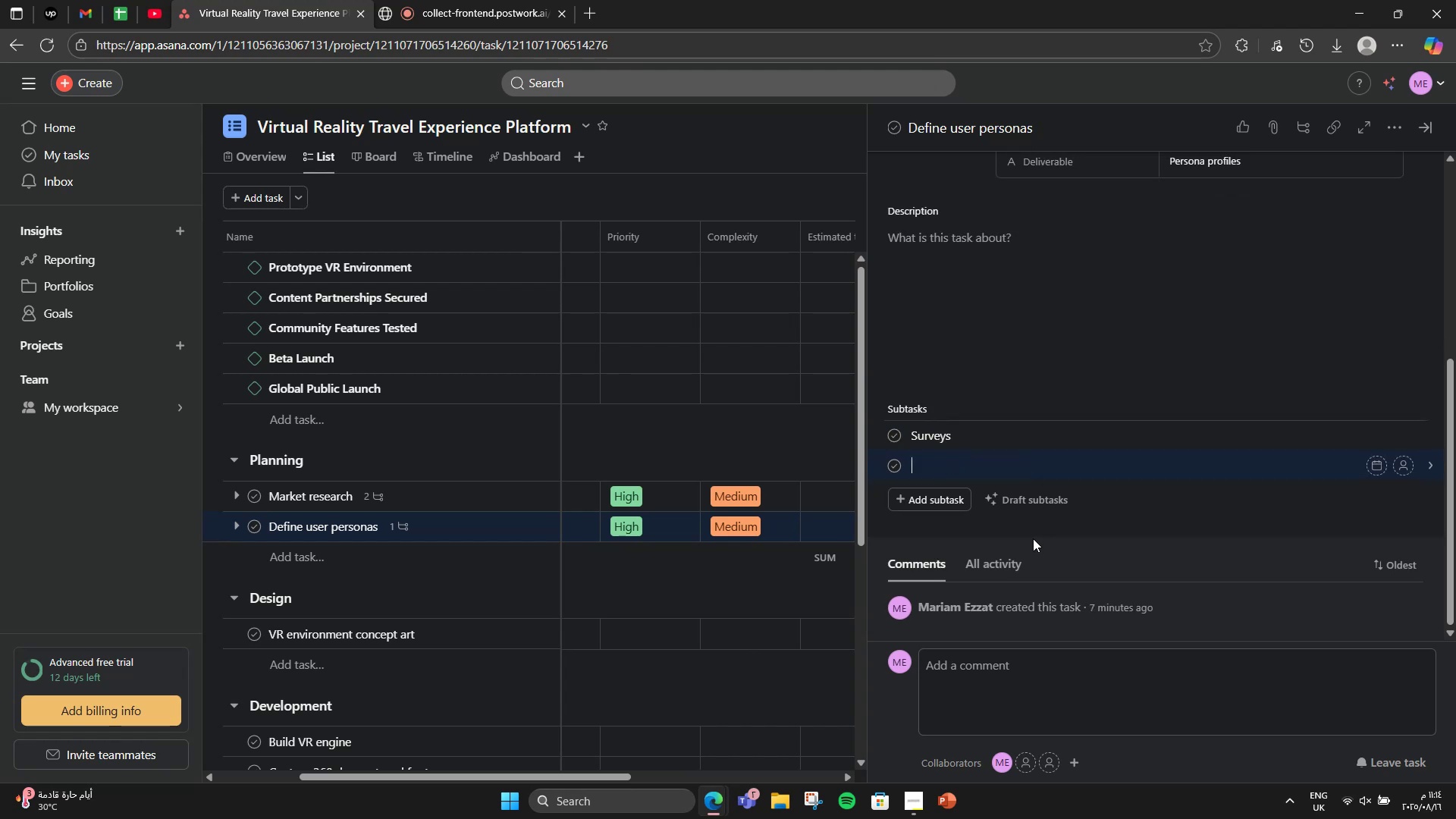 
key(Control+V)
 